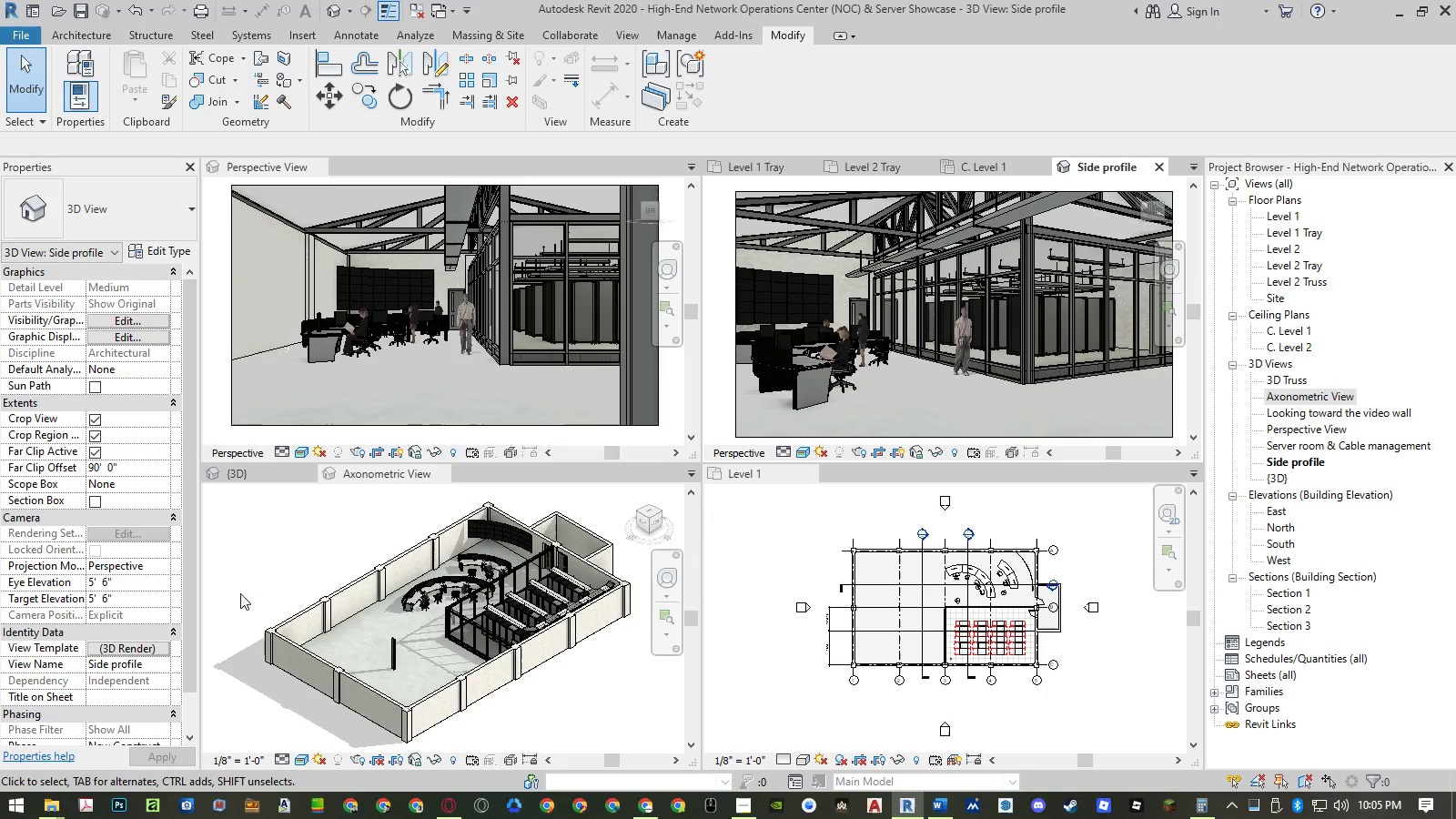 
left_click([149, 642])
 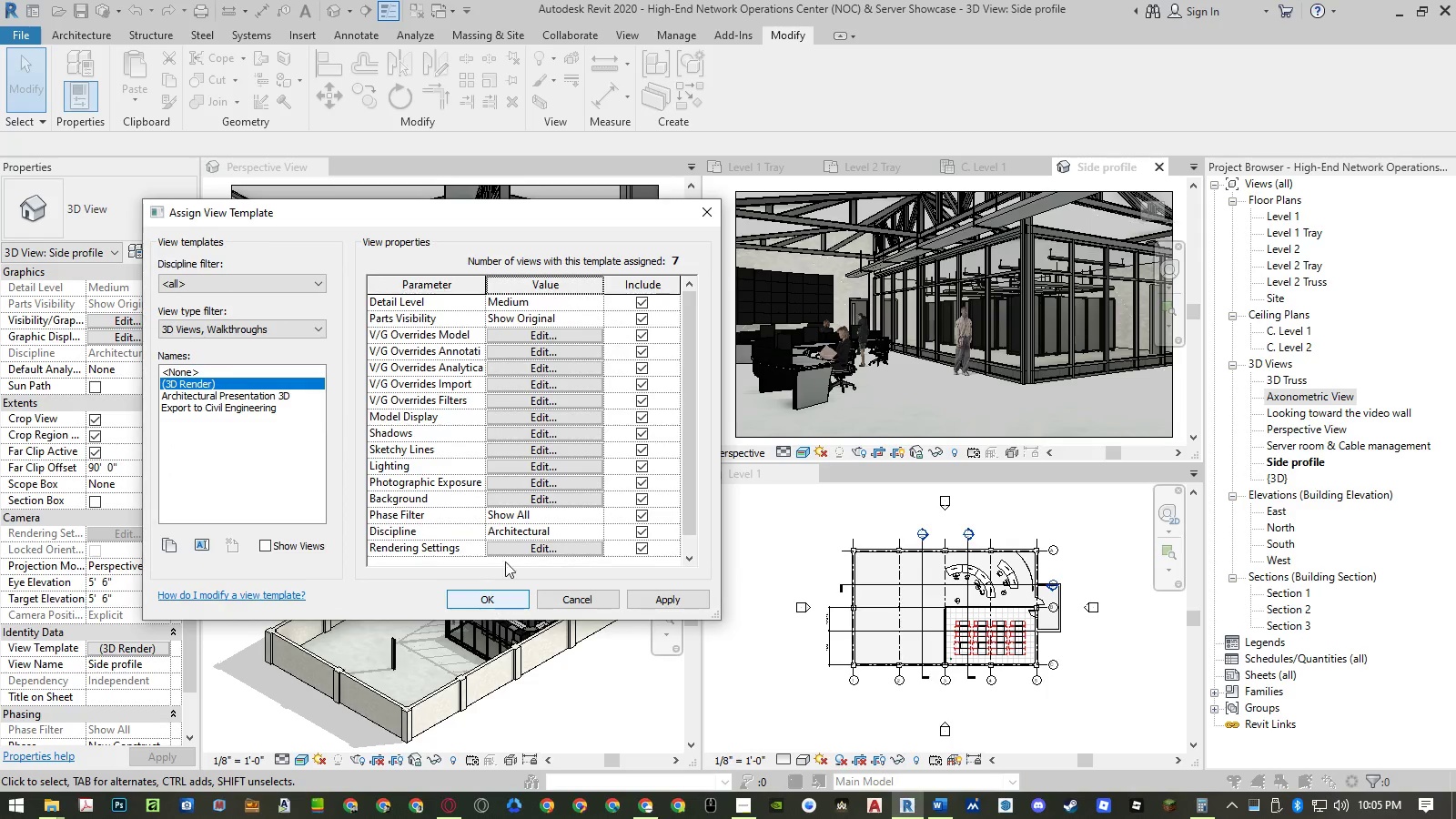 
left_click([517, 542])
 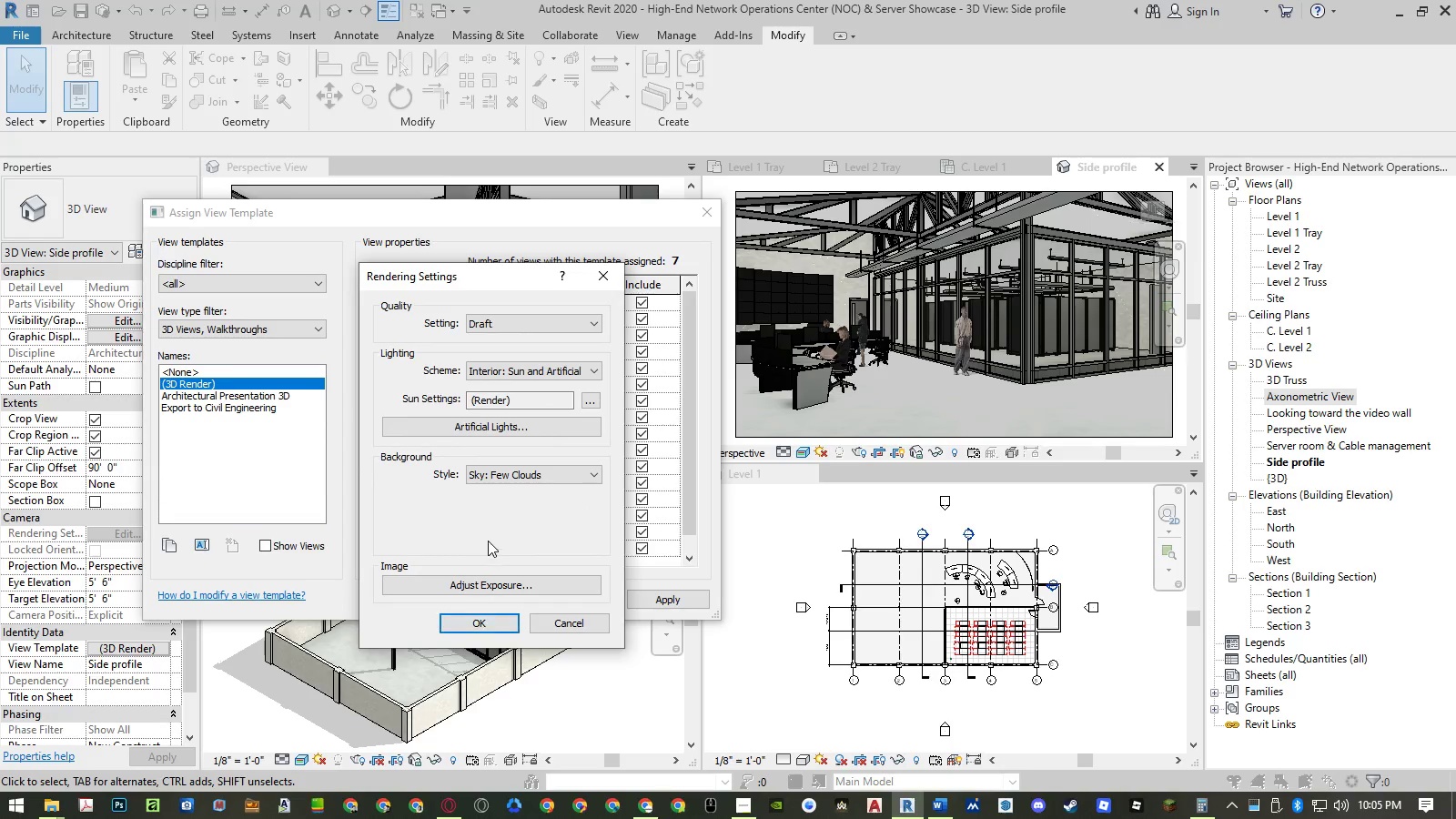 
left_click([477, 582])
 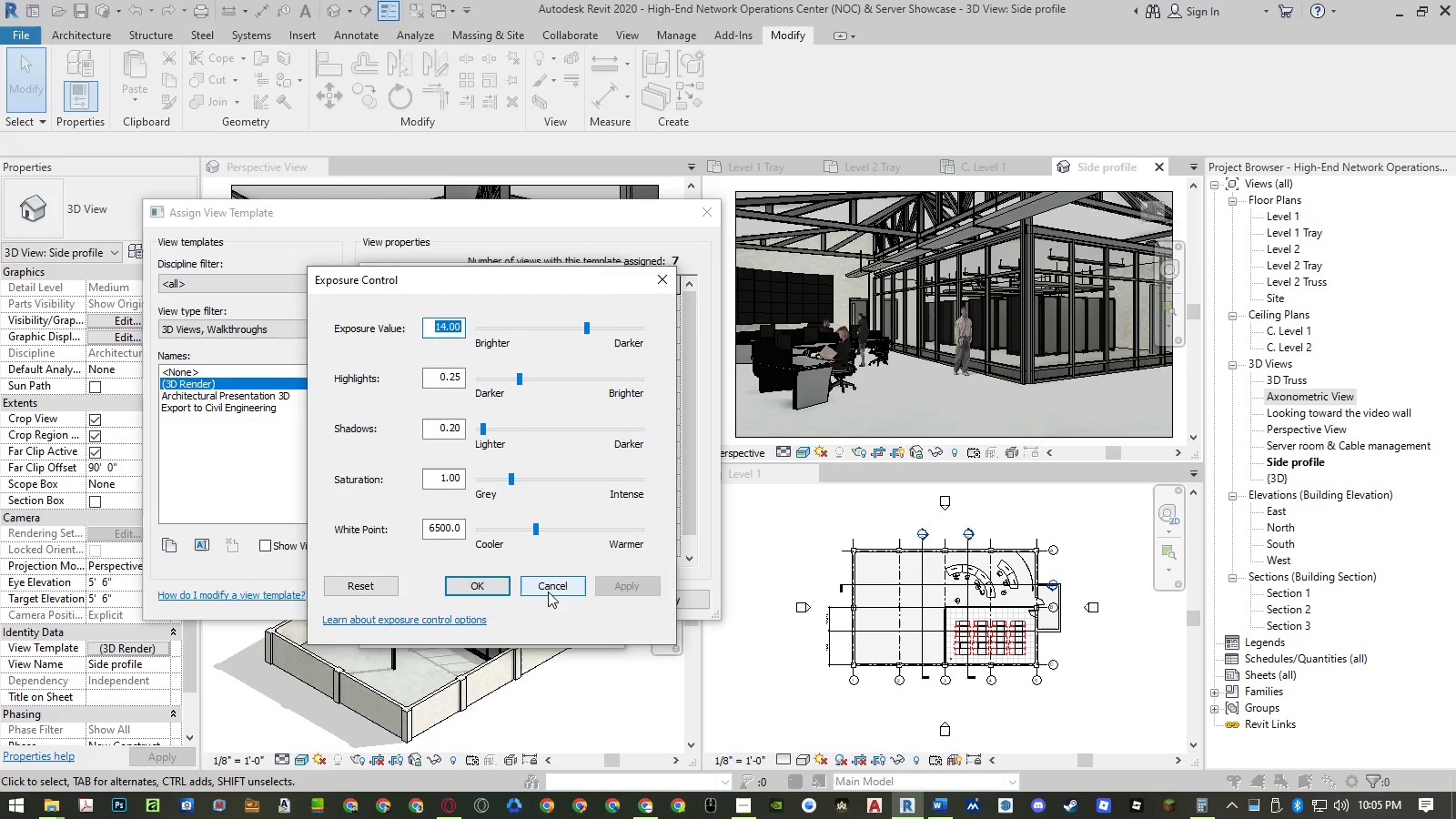 
left_click([560, 581])
 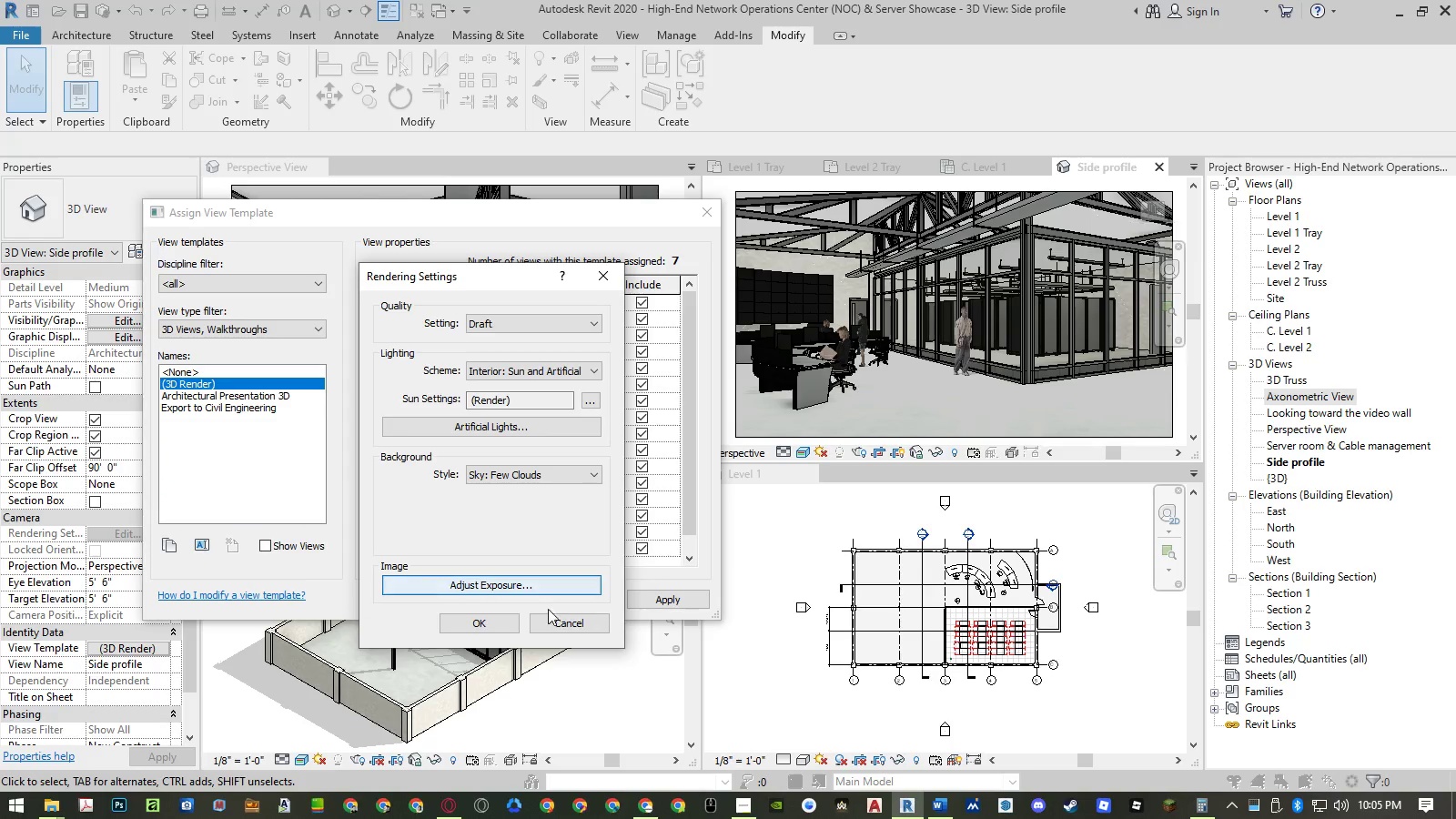 
left_click([557, 615])
 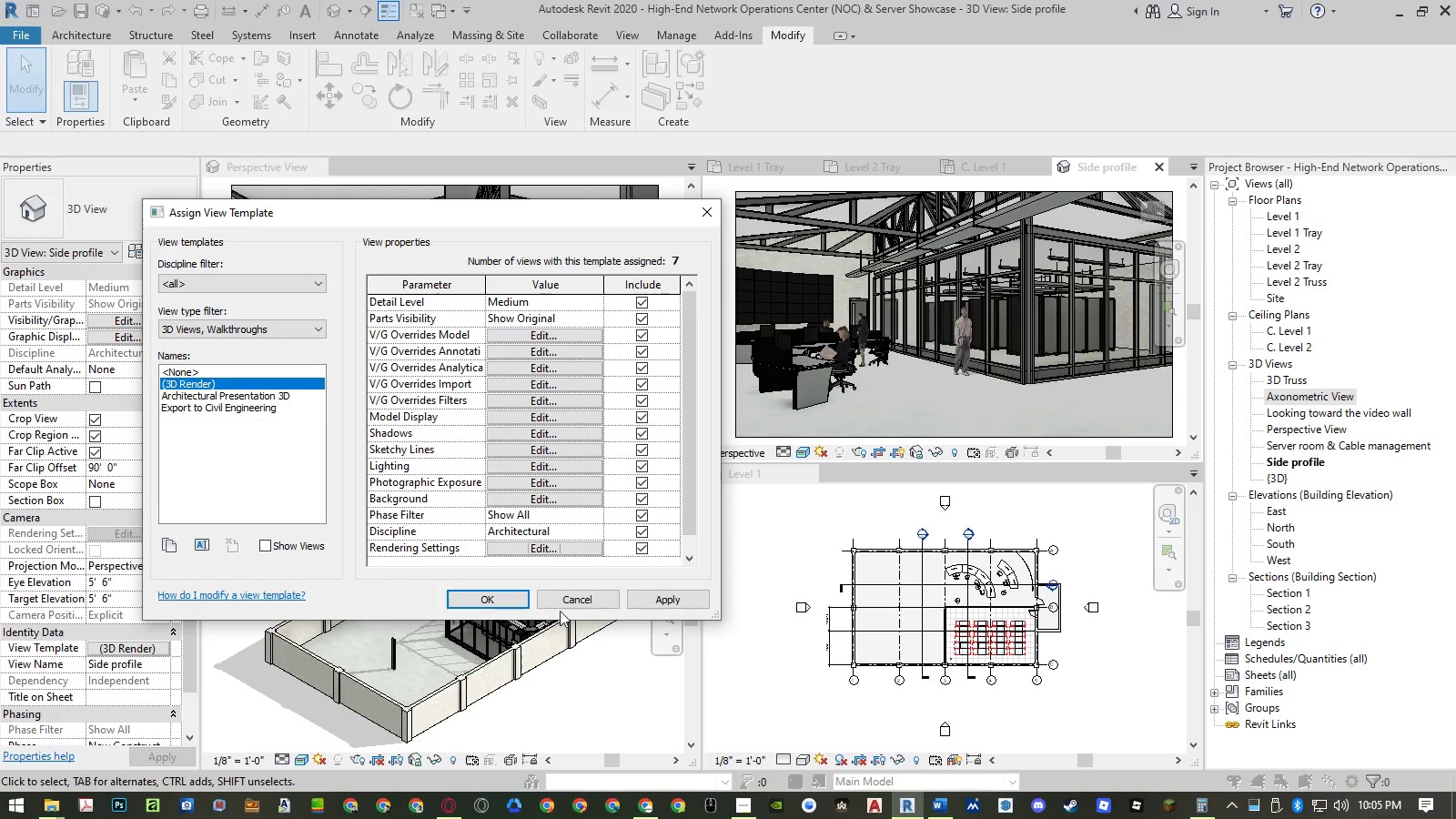 
left_click([568, 601])
 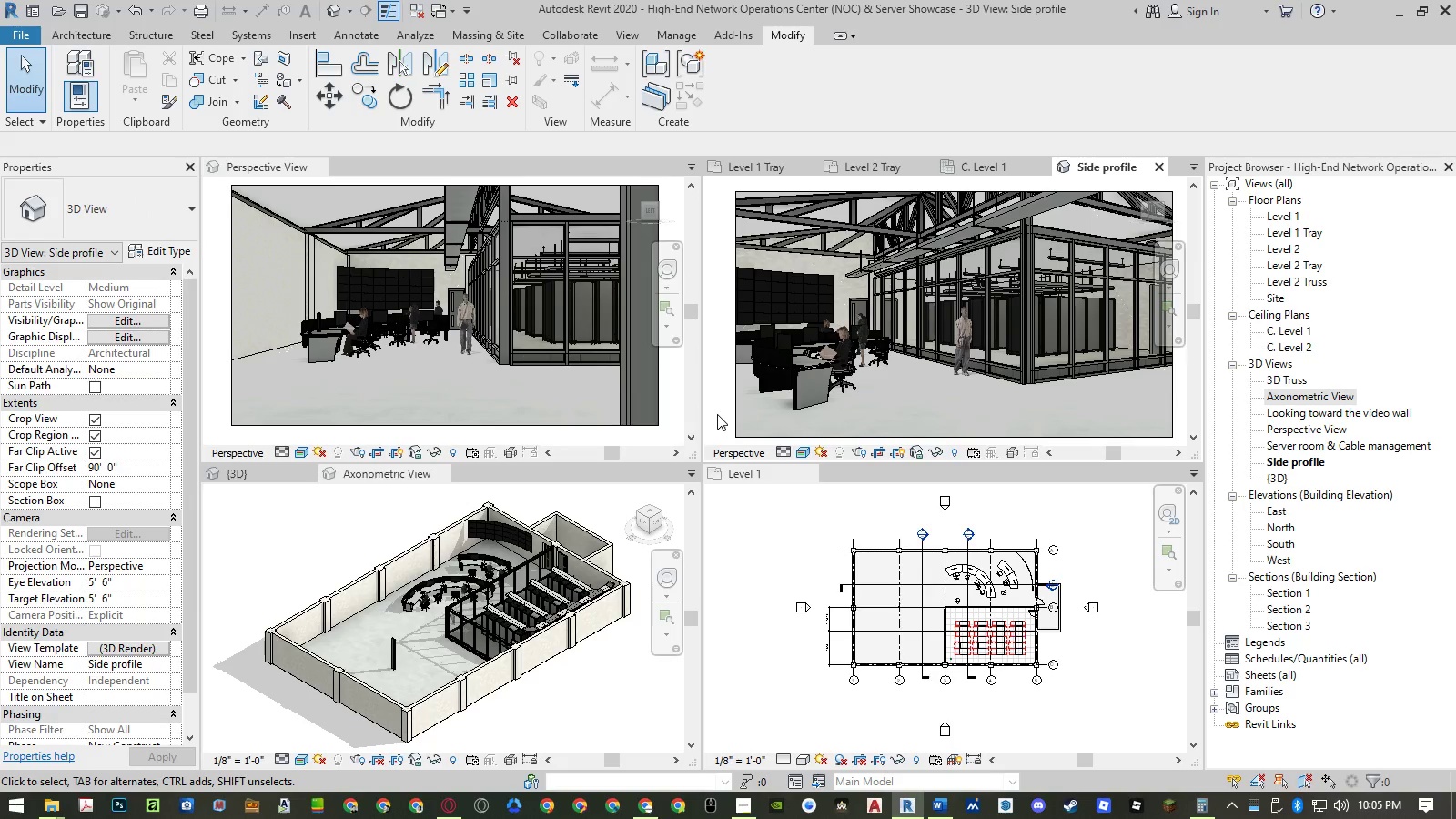 
left_click([717, 414])
 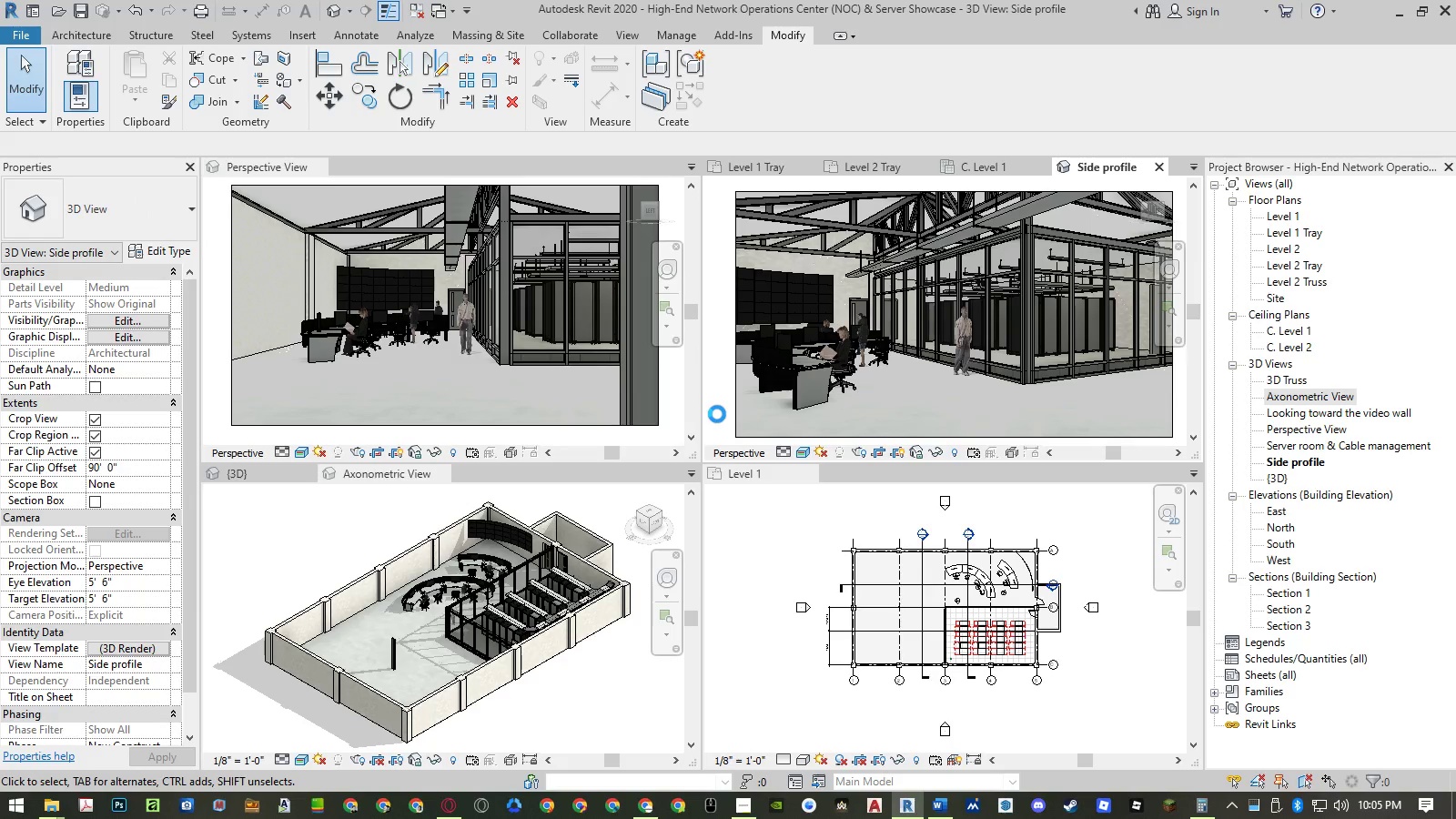 
key(Control+S)
 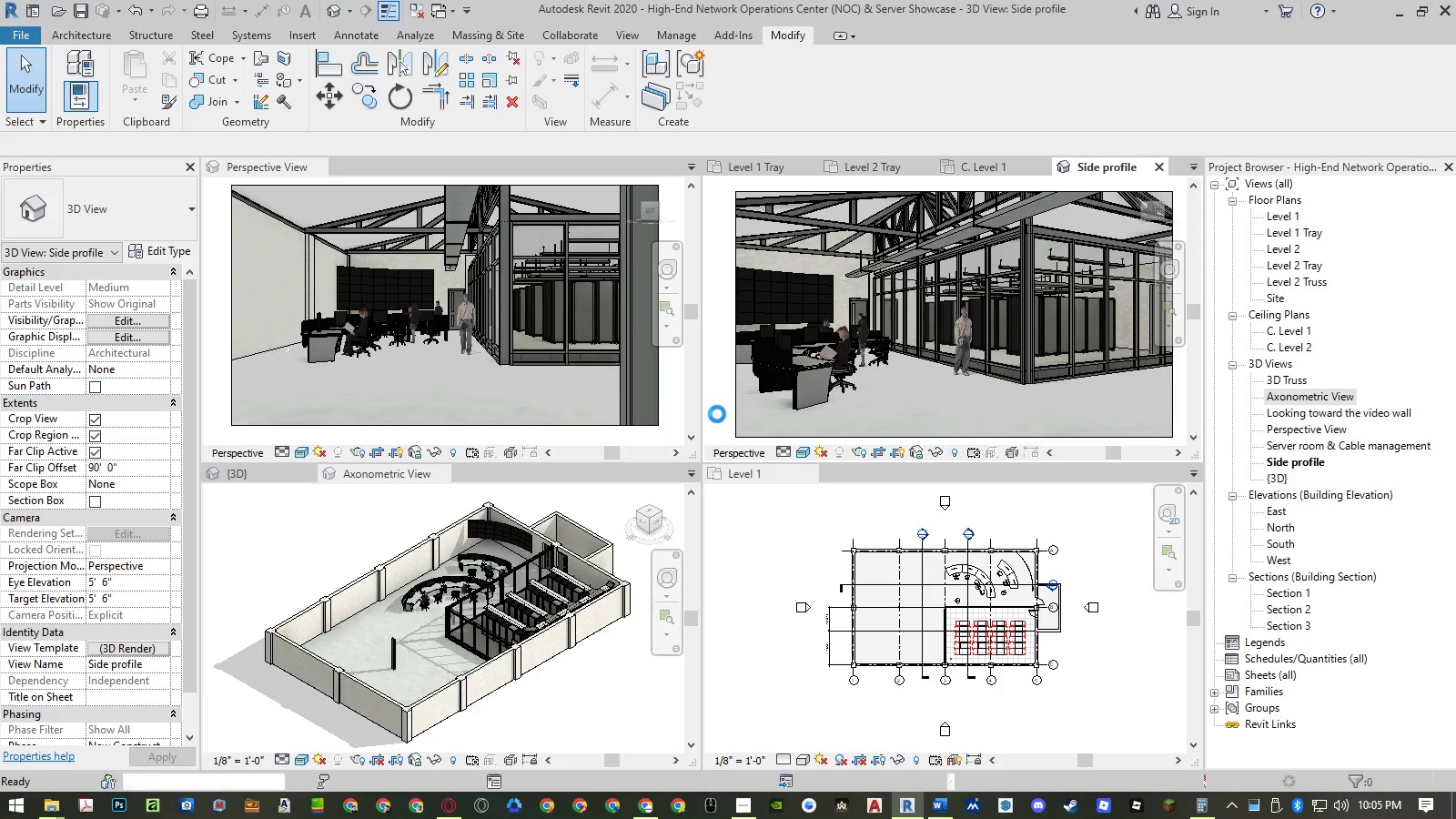 
wait(5.97)
 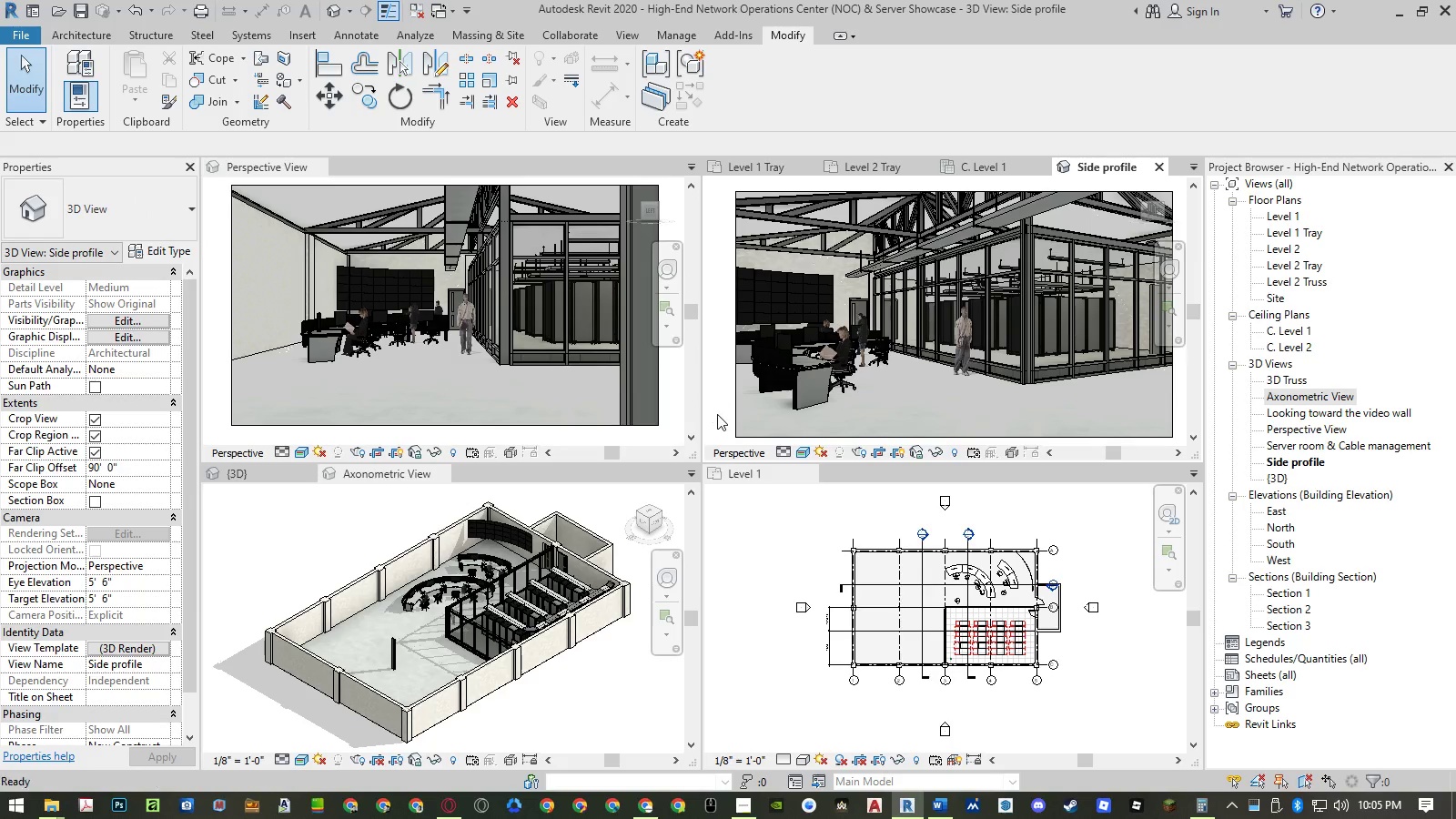 
type(rr)
 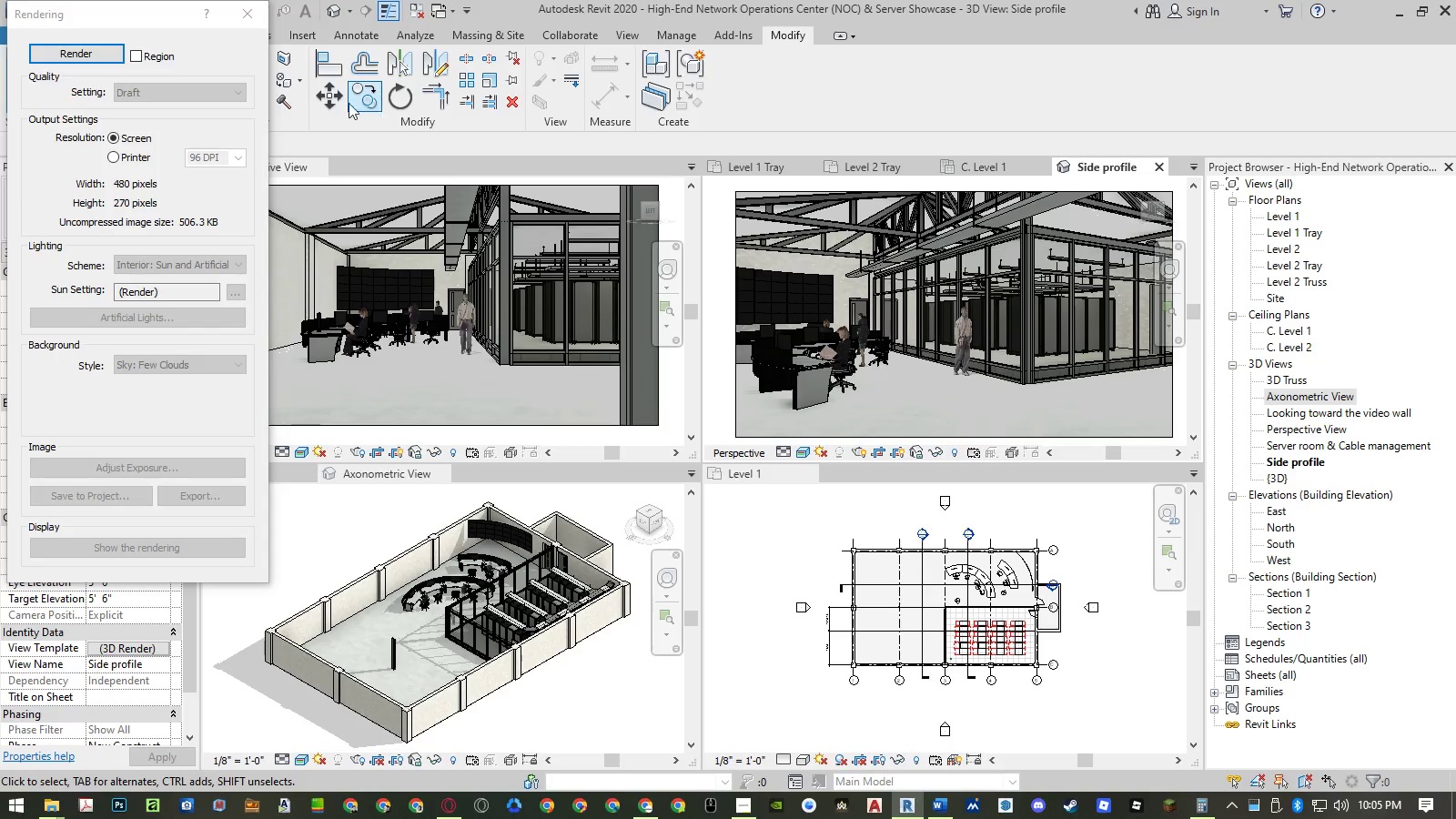 
left_click([78, 56])
 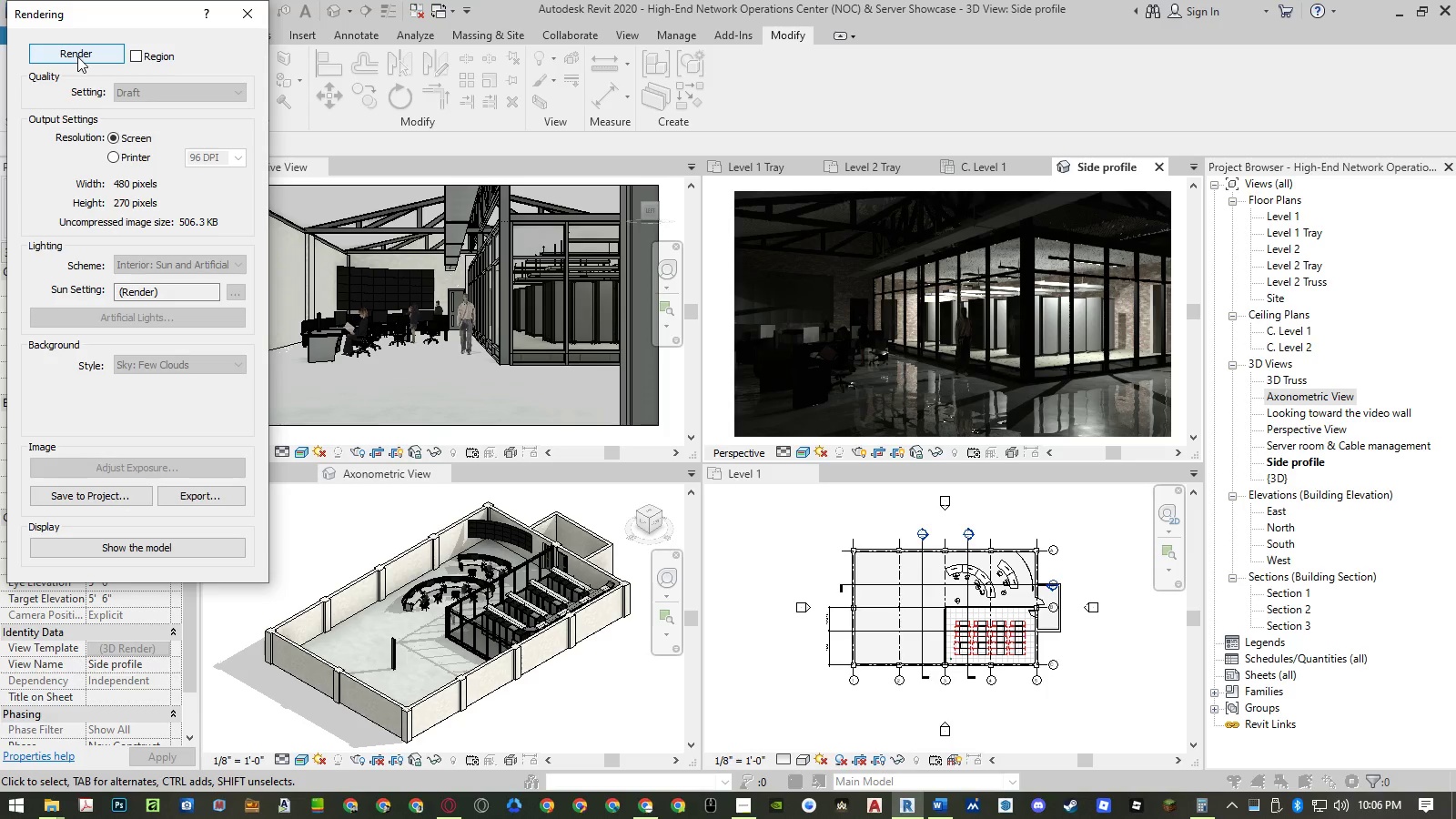 
wait(24.08)
 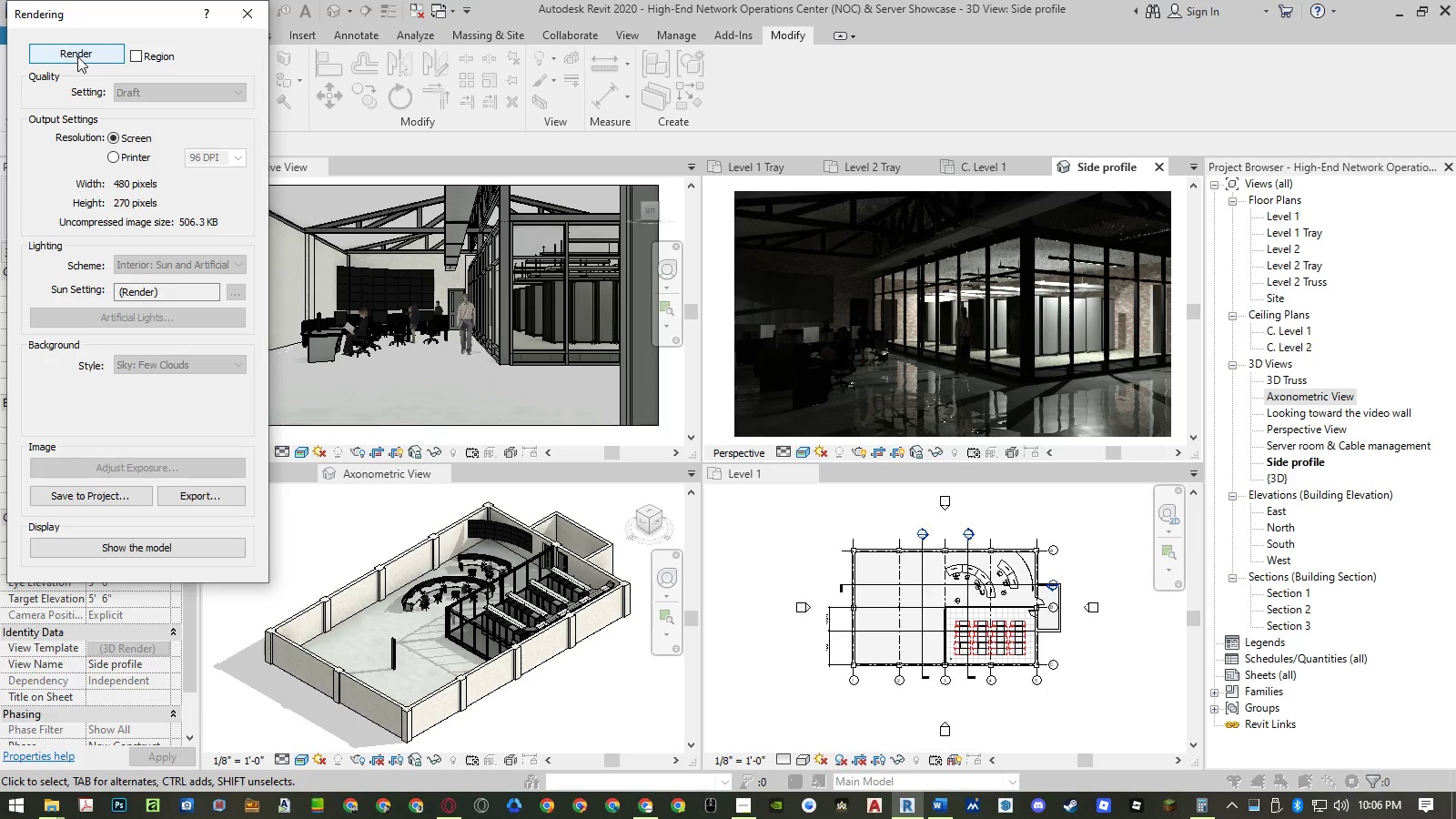 
left_click([248, 22])
 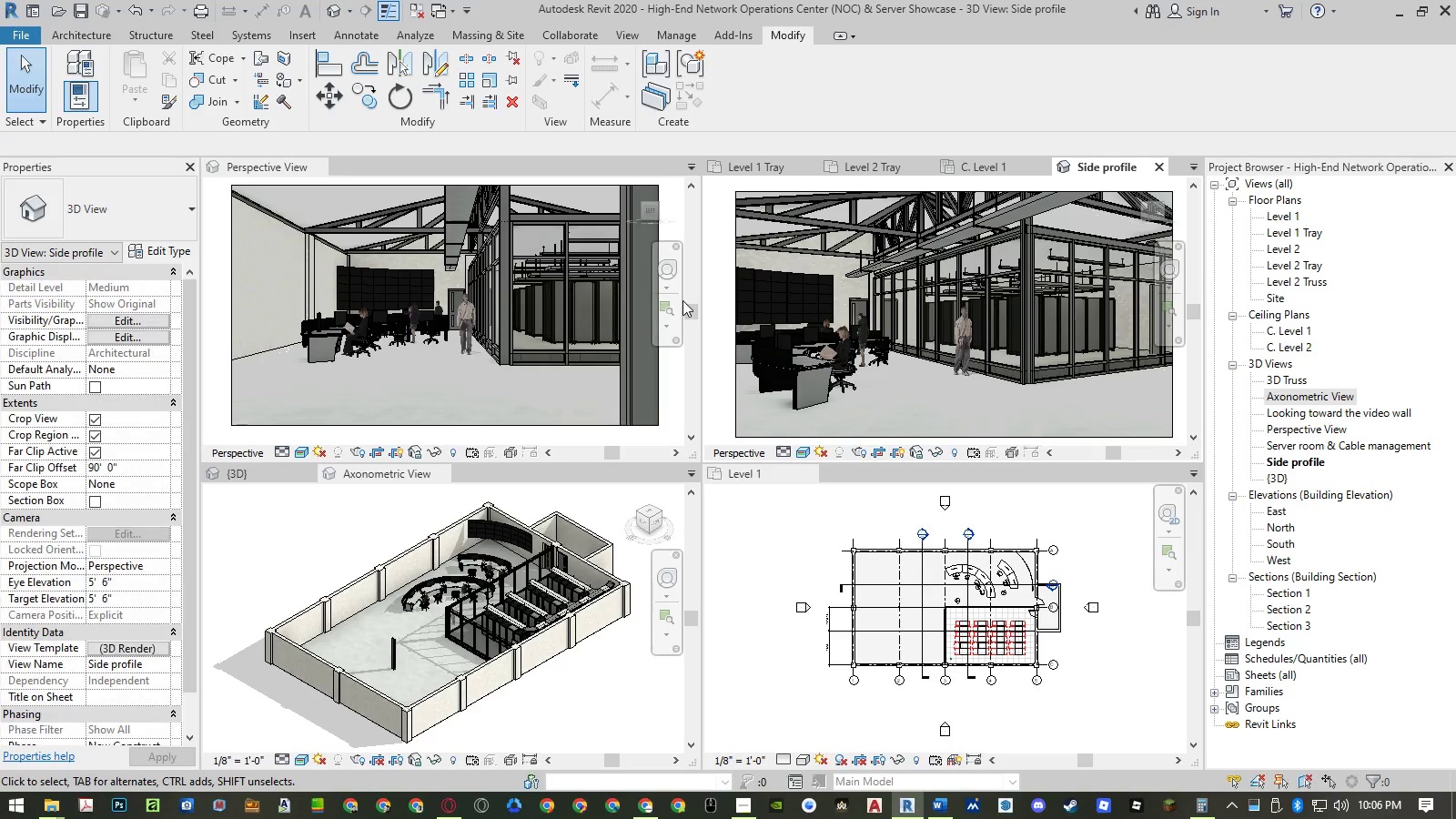 
left_click([713, 318])
 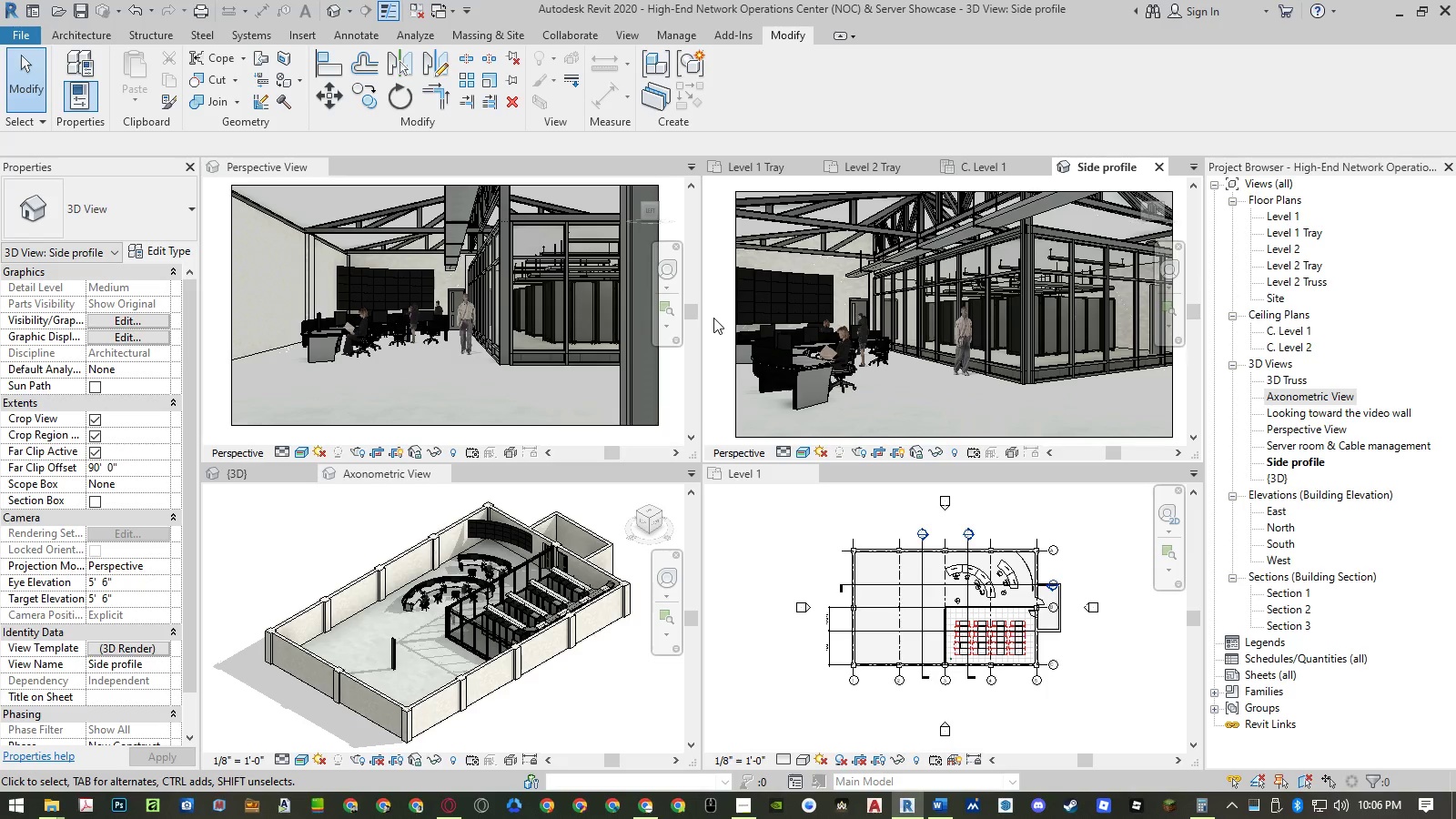 
key(Control+S)
 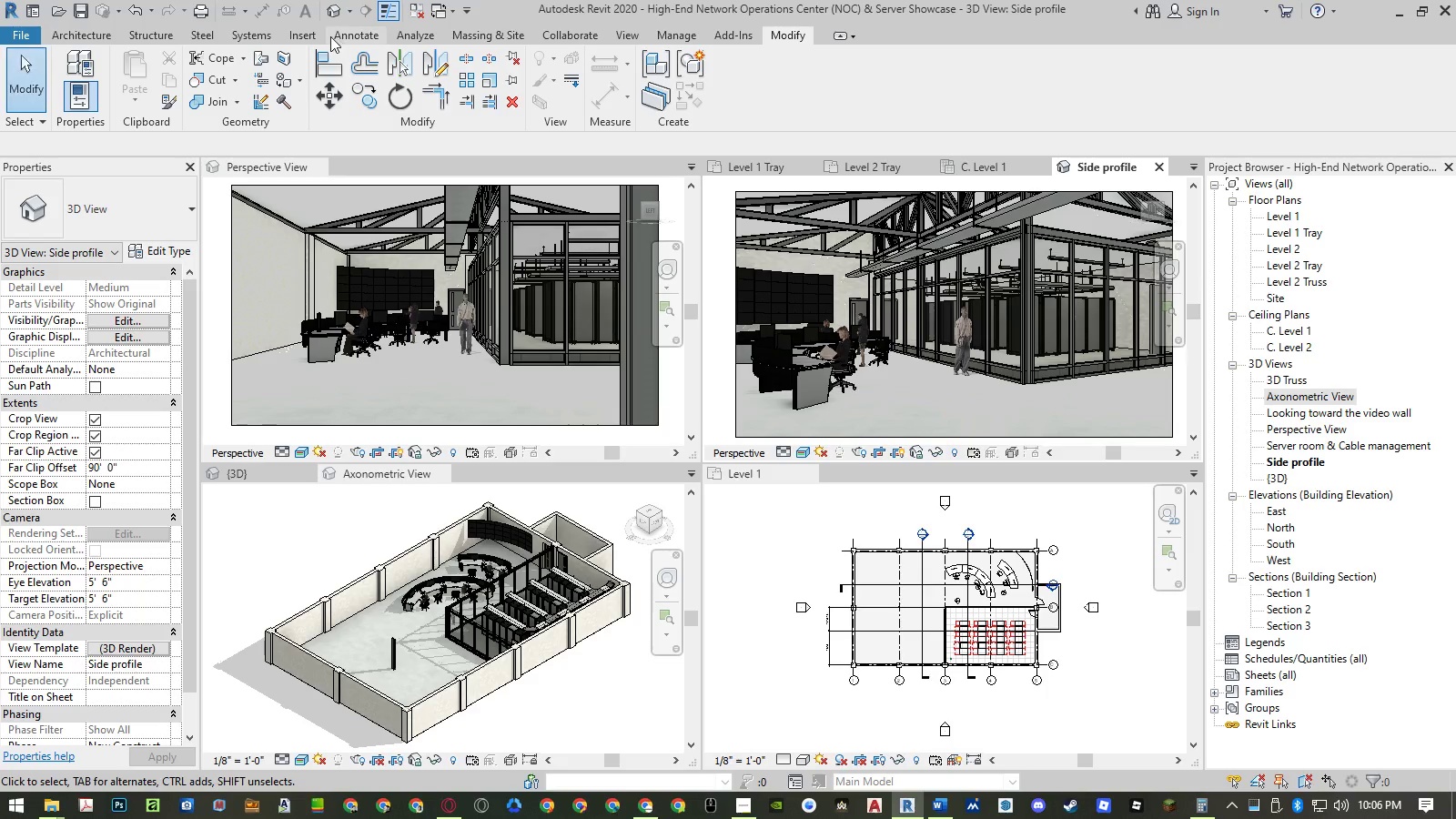 
wait(5.91)
 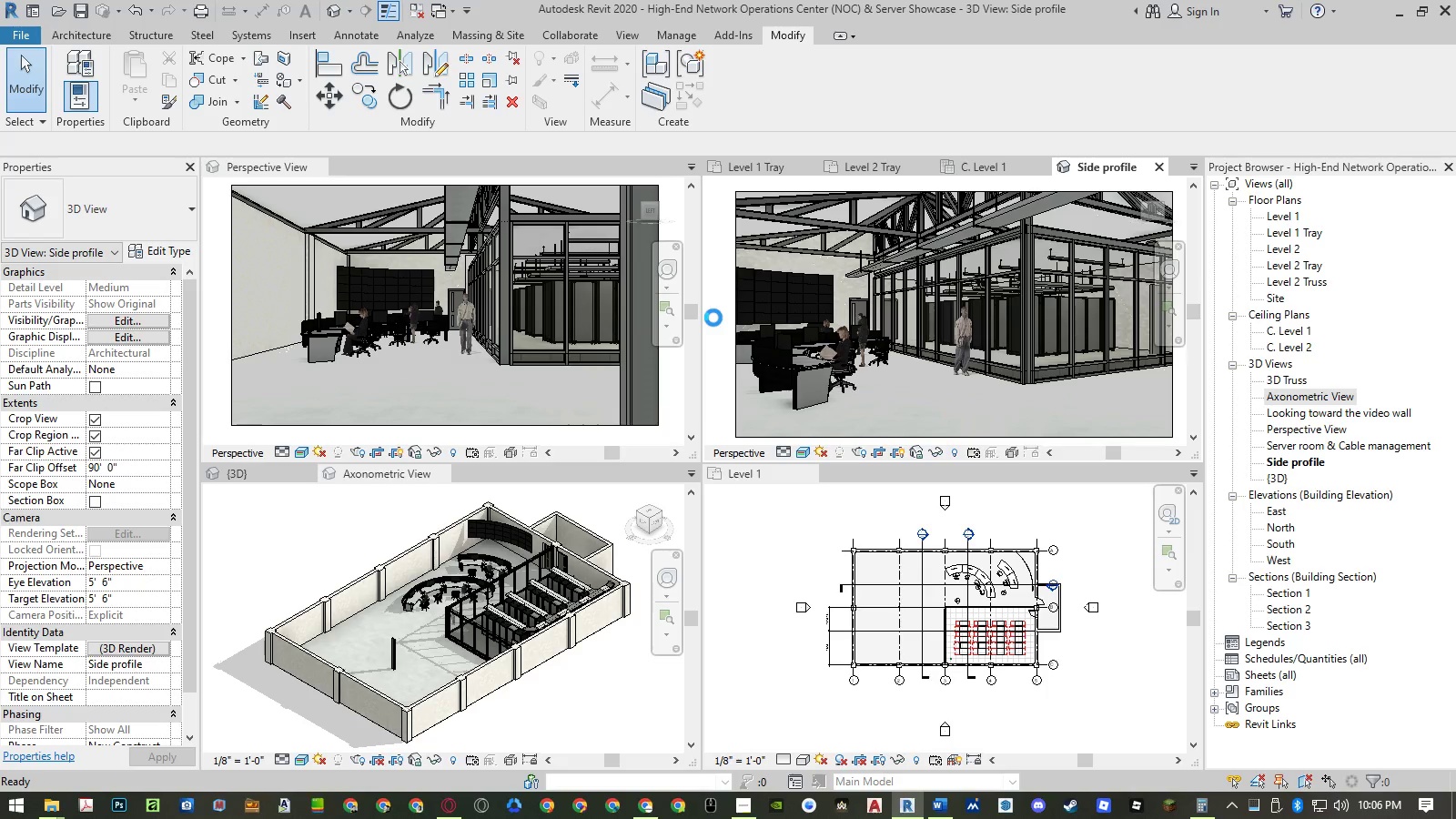 
left_click([661, 38])
 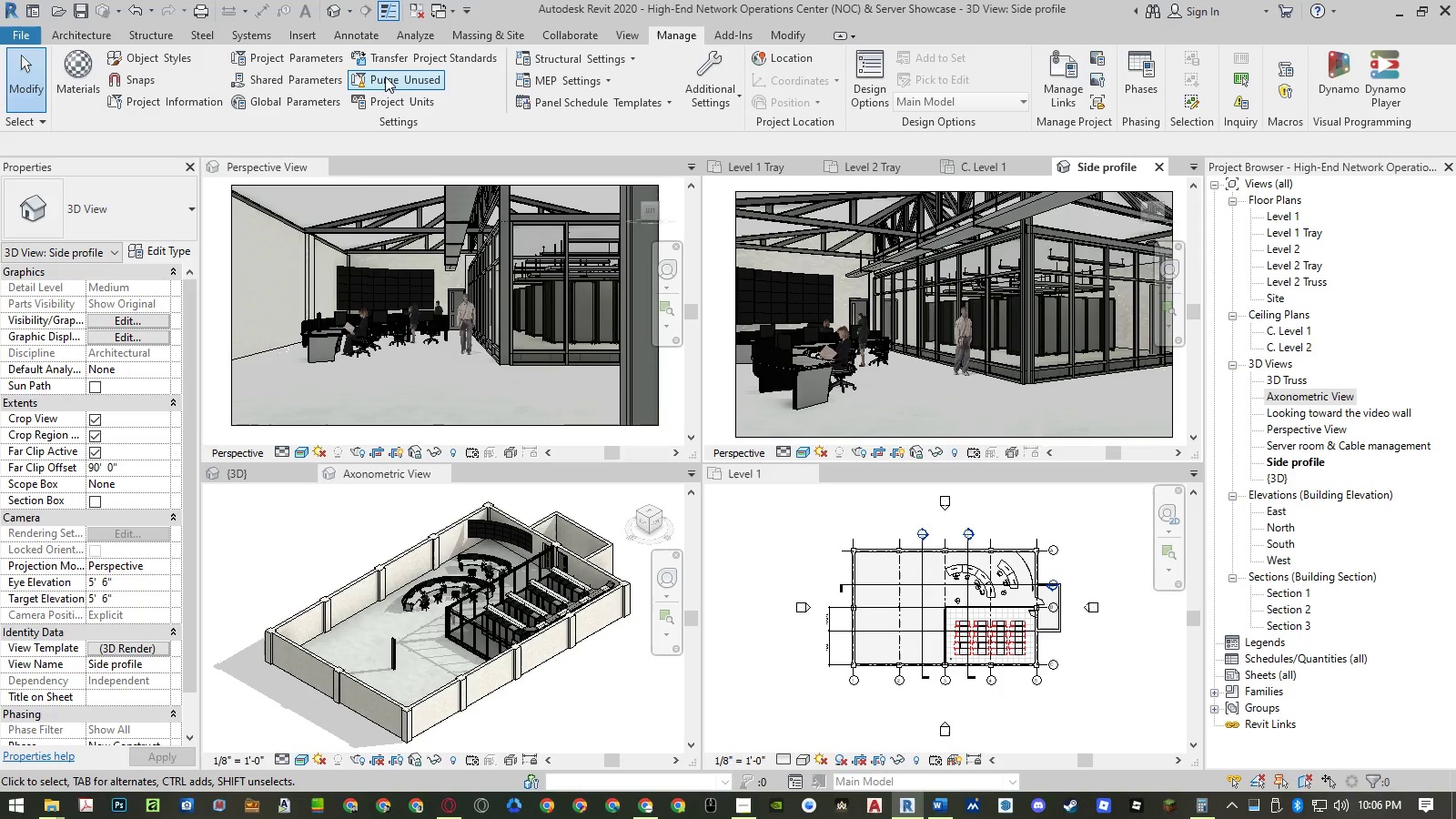 
left_click([391, 83])
 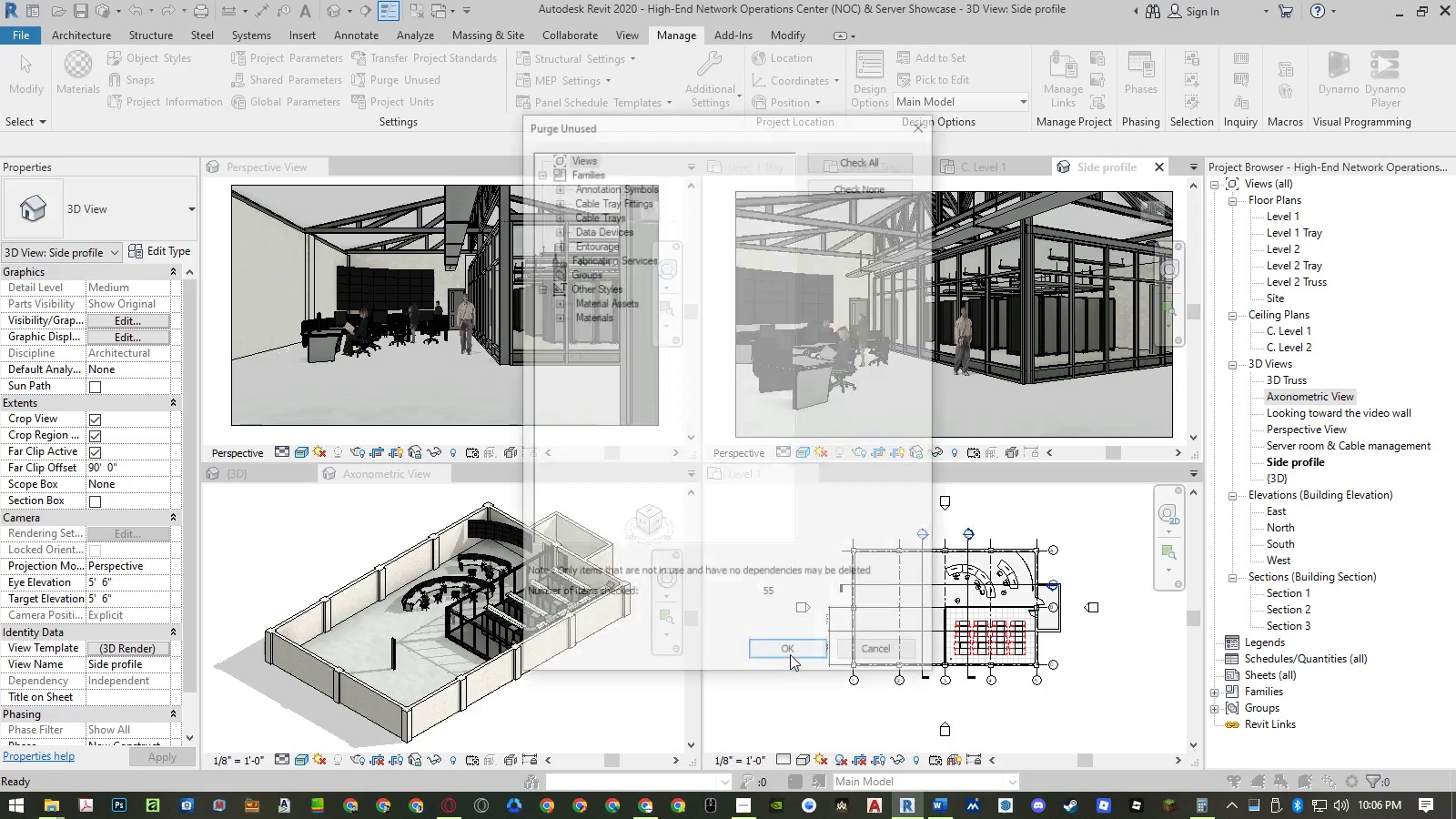 
left_click([790, 654])
 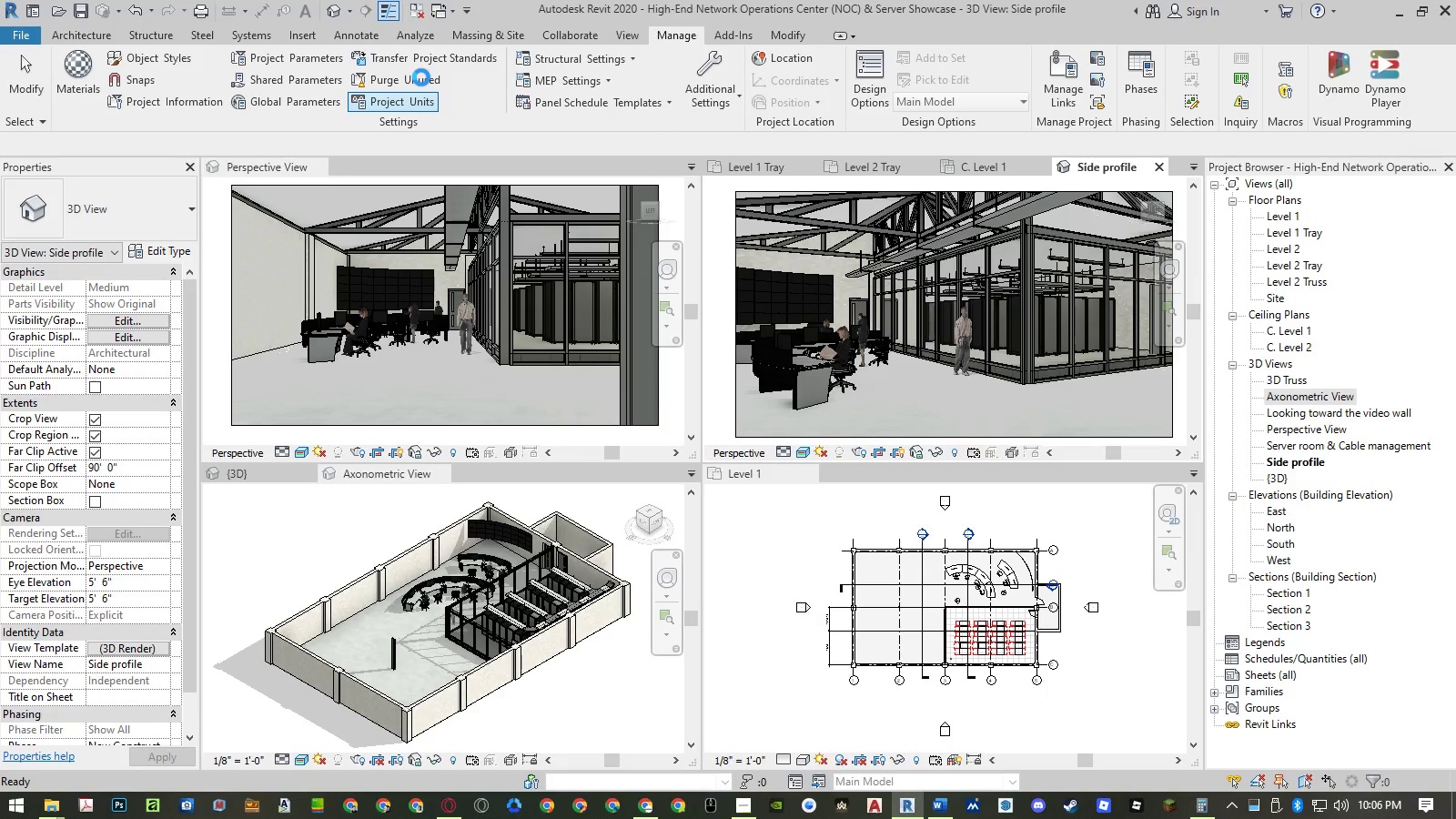 
left_click([421, 77])
 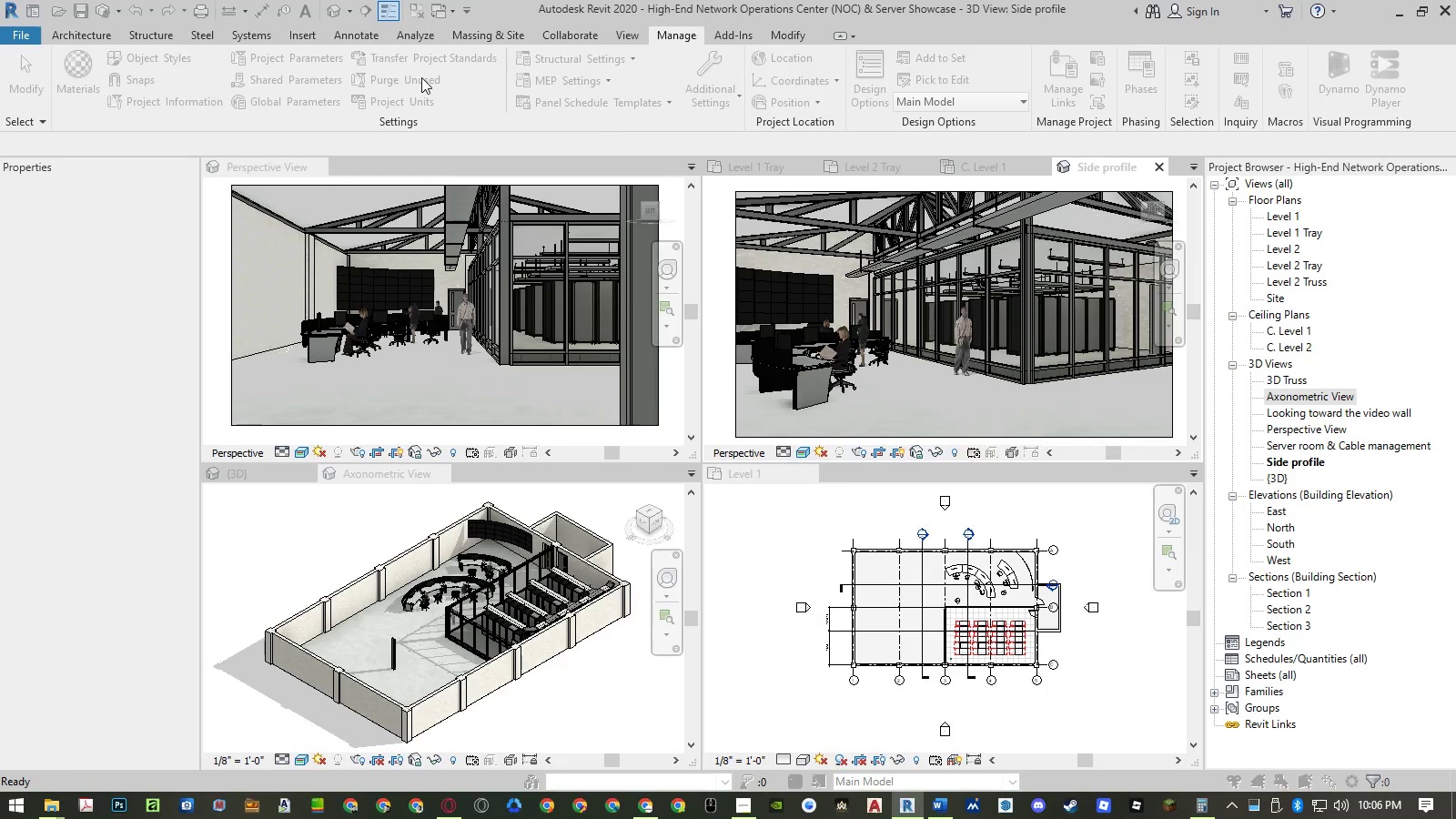 
left_click([790, 654])
 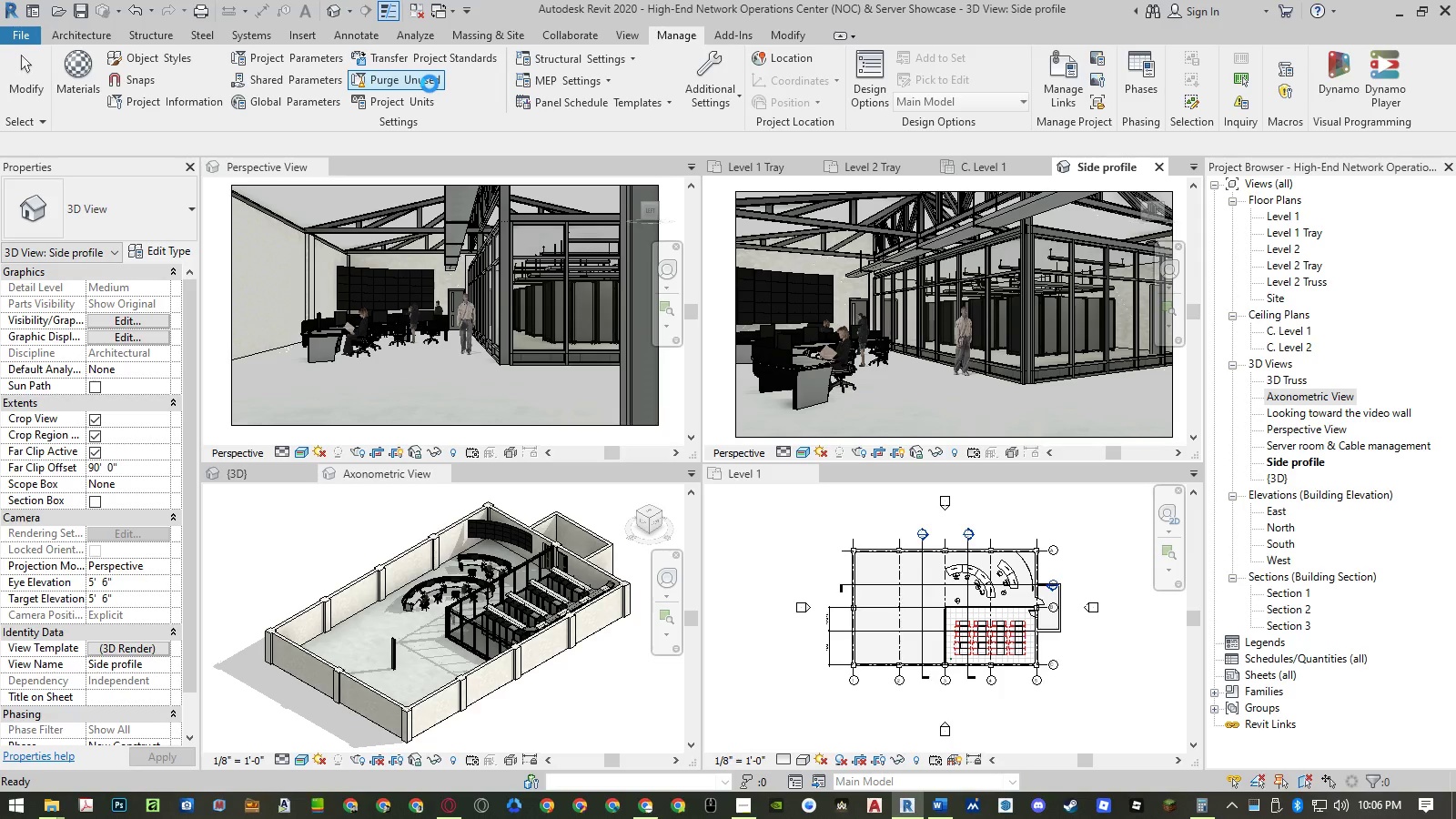 
wait(5.34)
 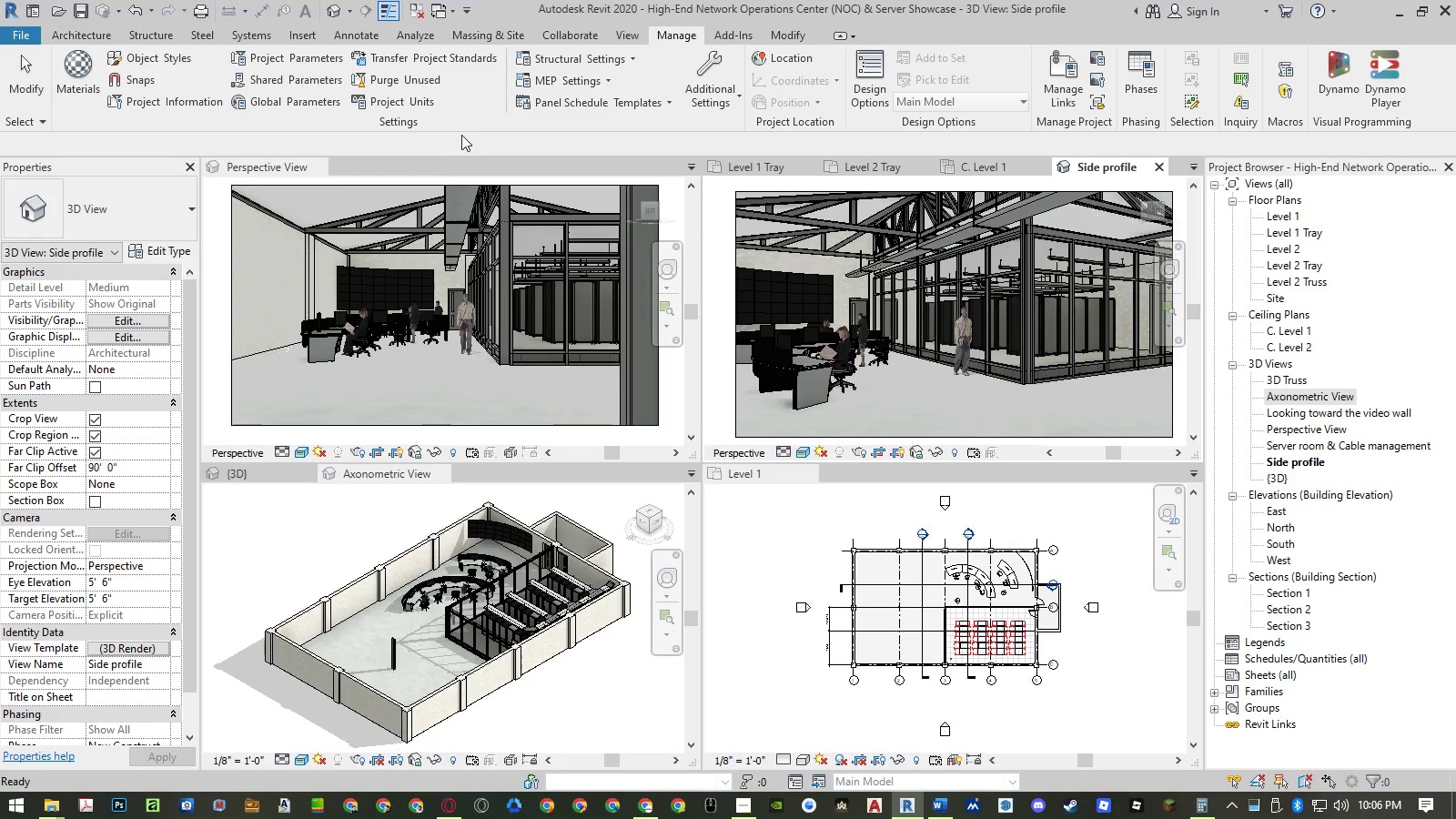 
left_click([430, 84])
 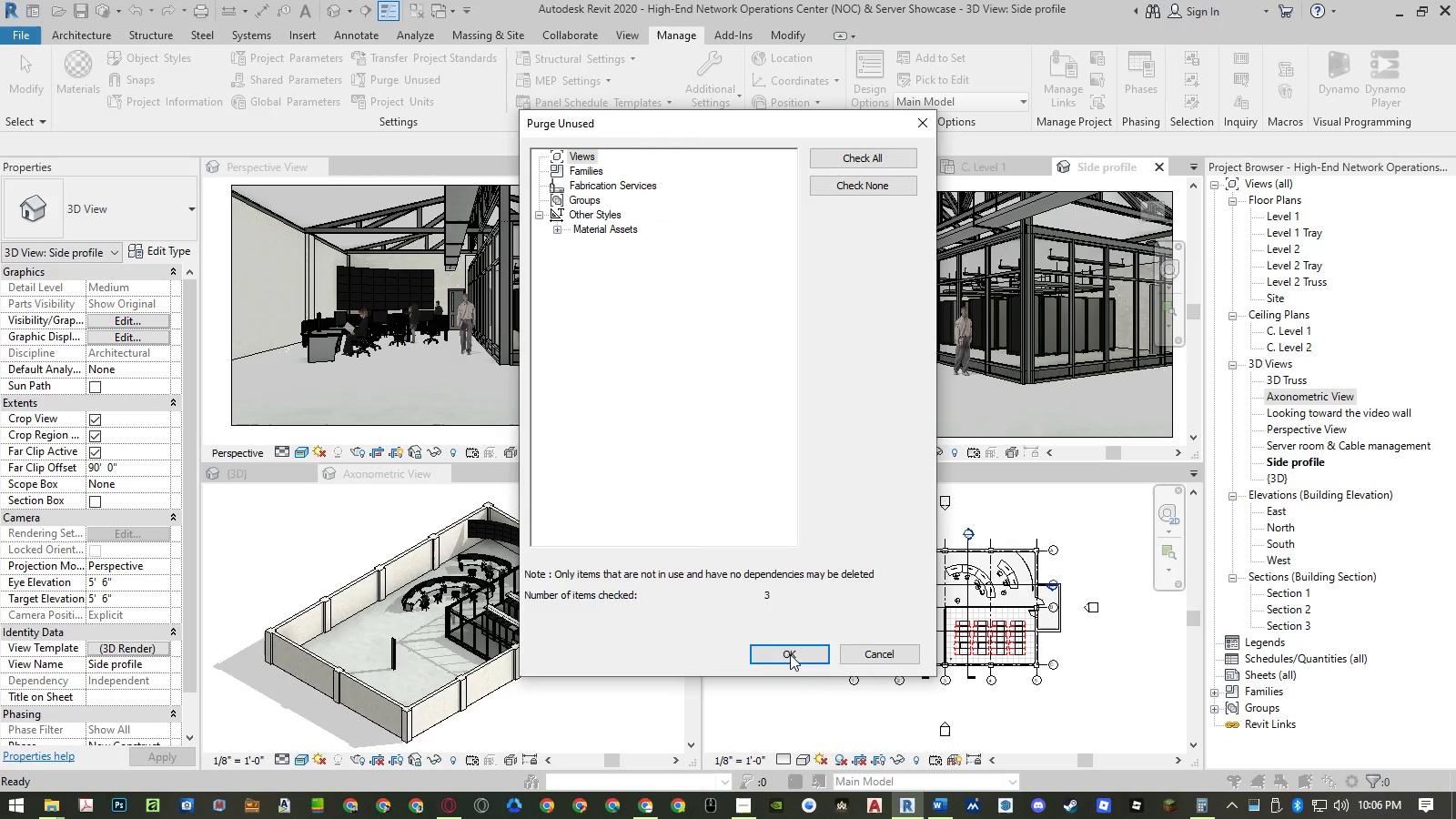 
left_click([790, 654])
 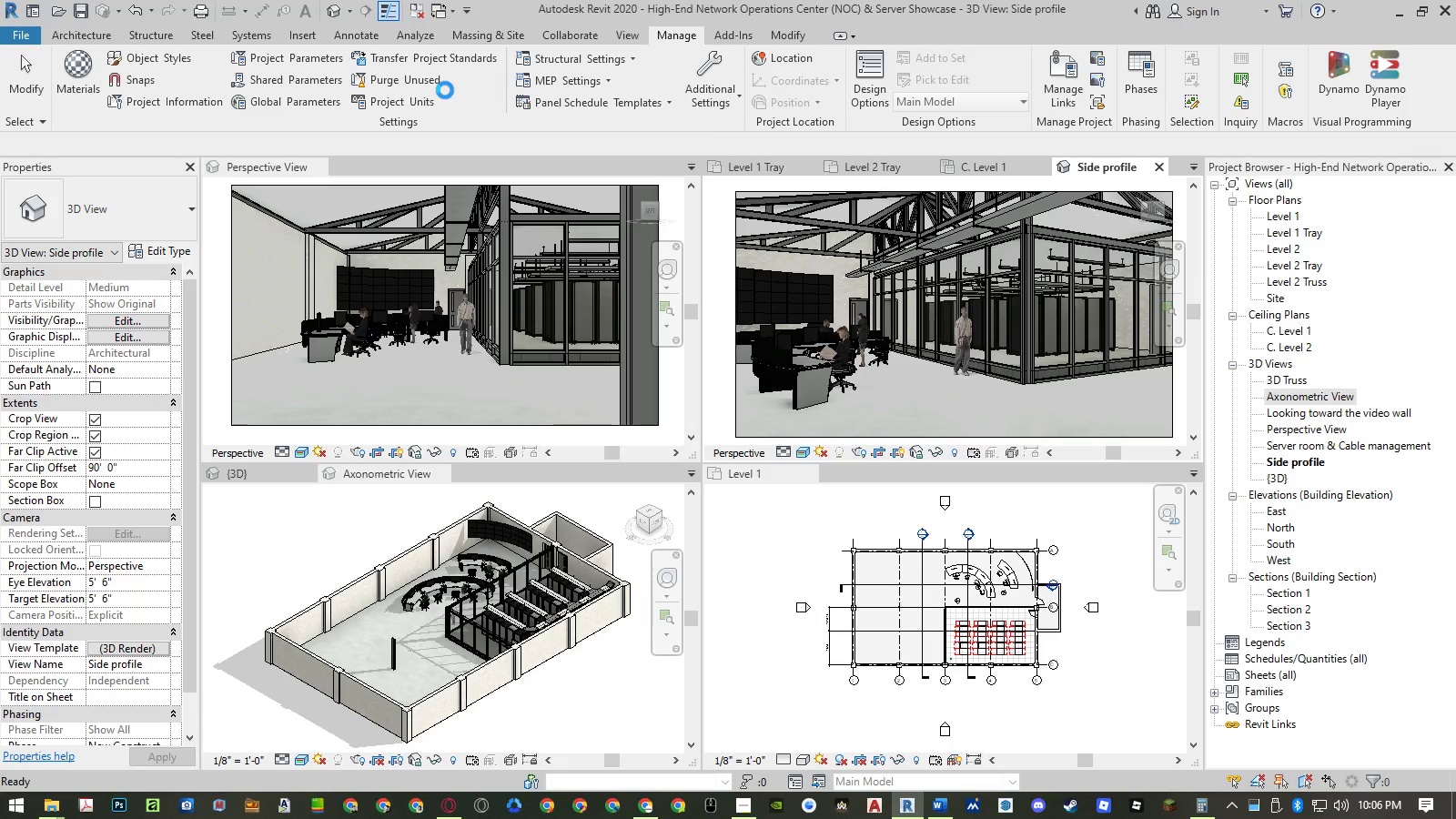 
wait(7.23)
 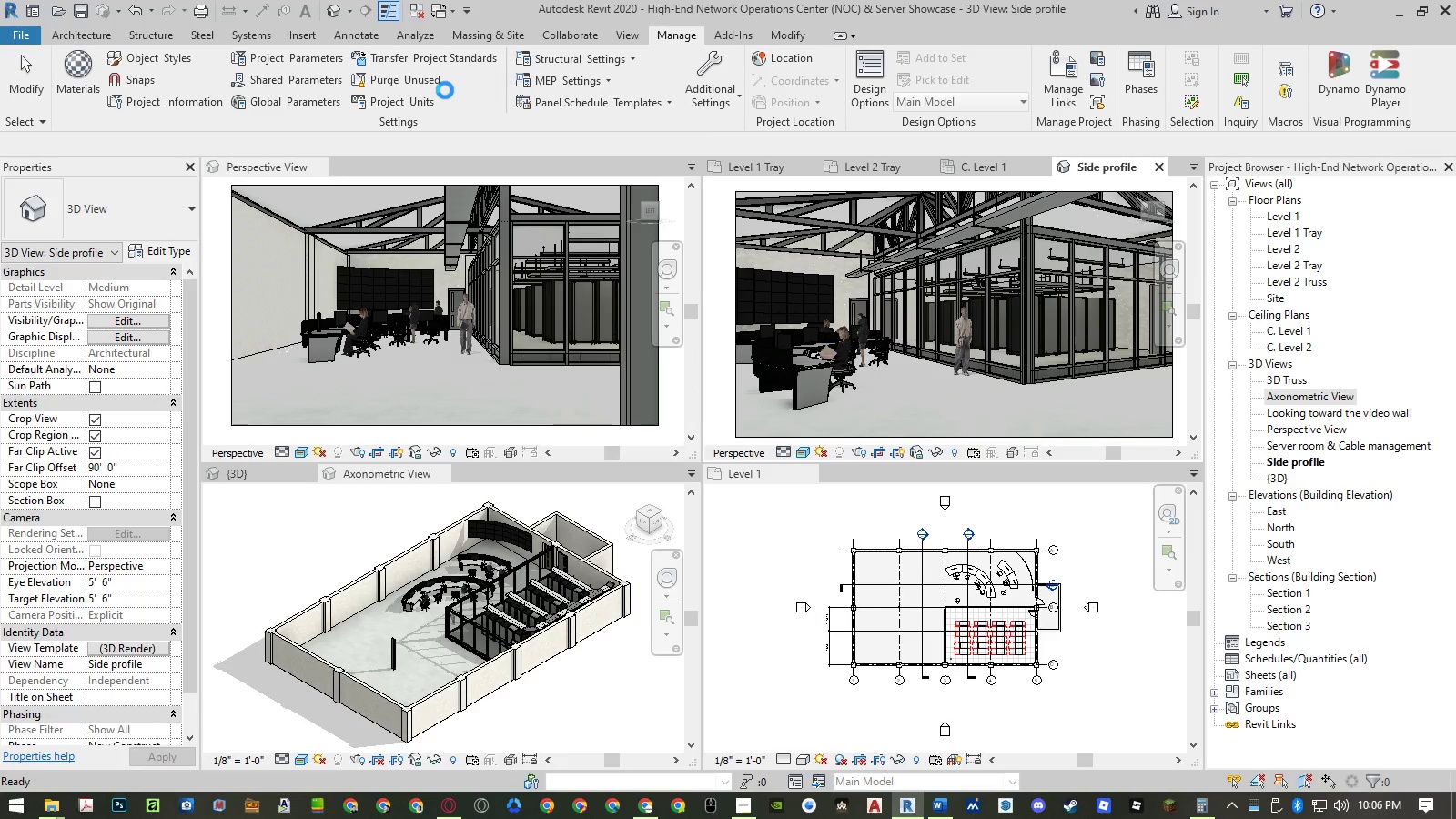 
left_click([430, 77])
 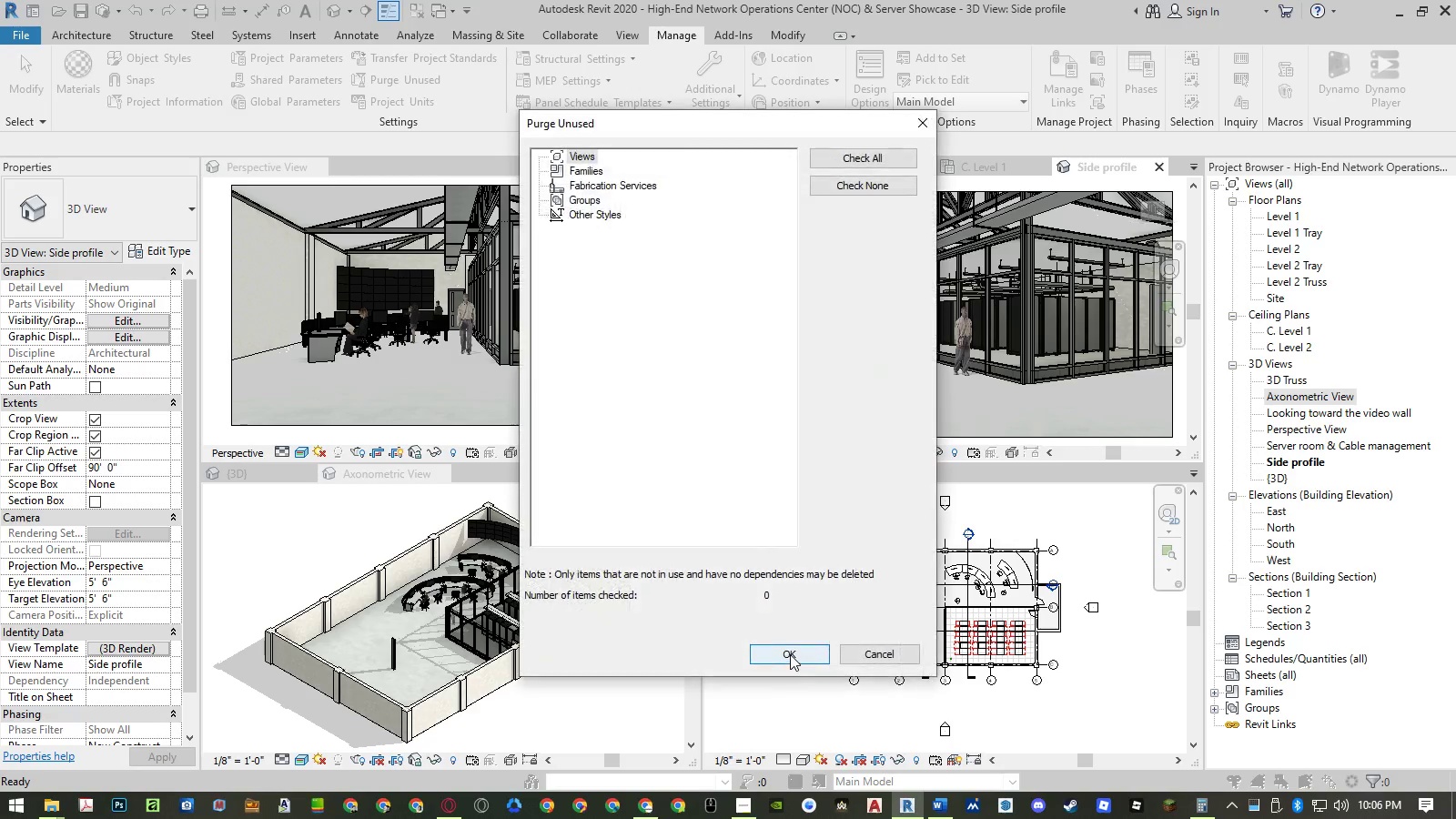 
left_click([790, 654])
 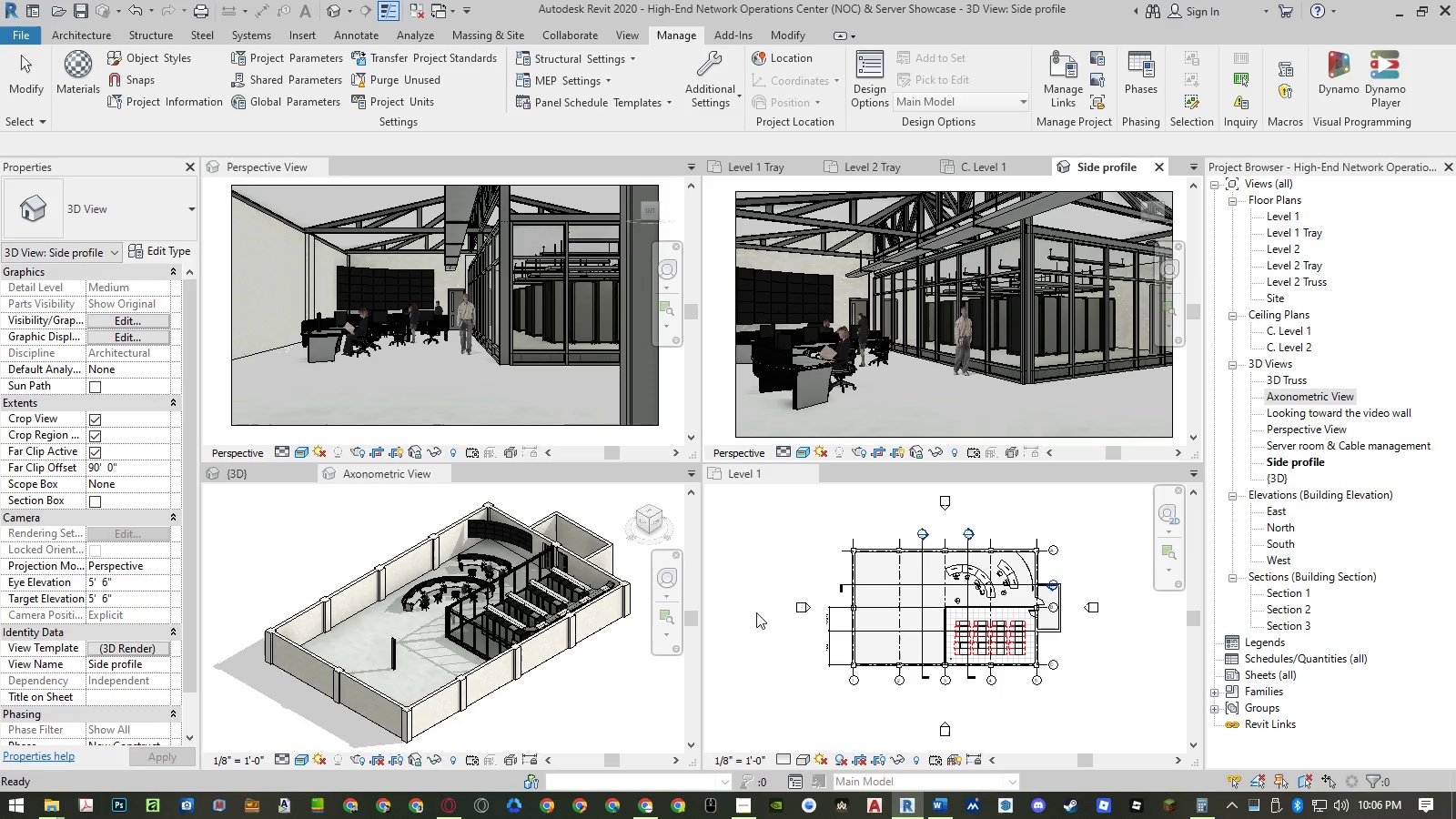 
left_click([755, 612])
 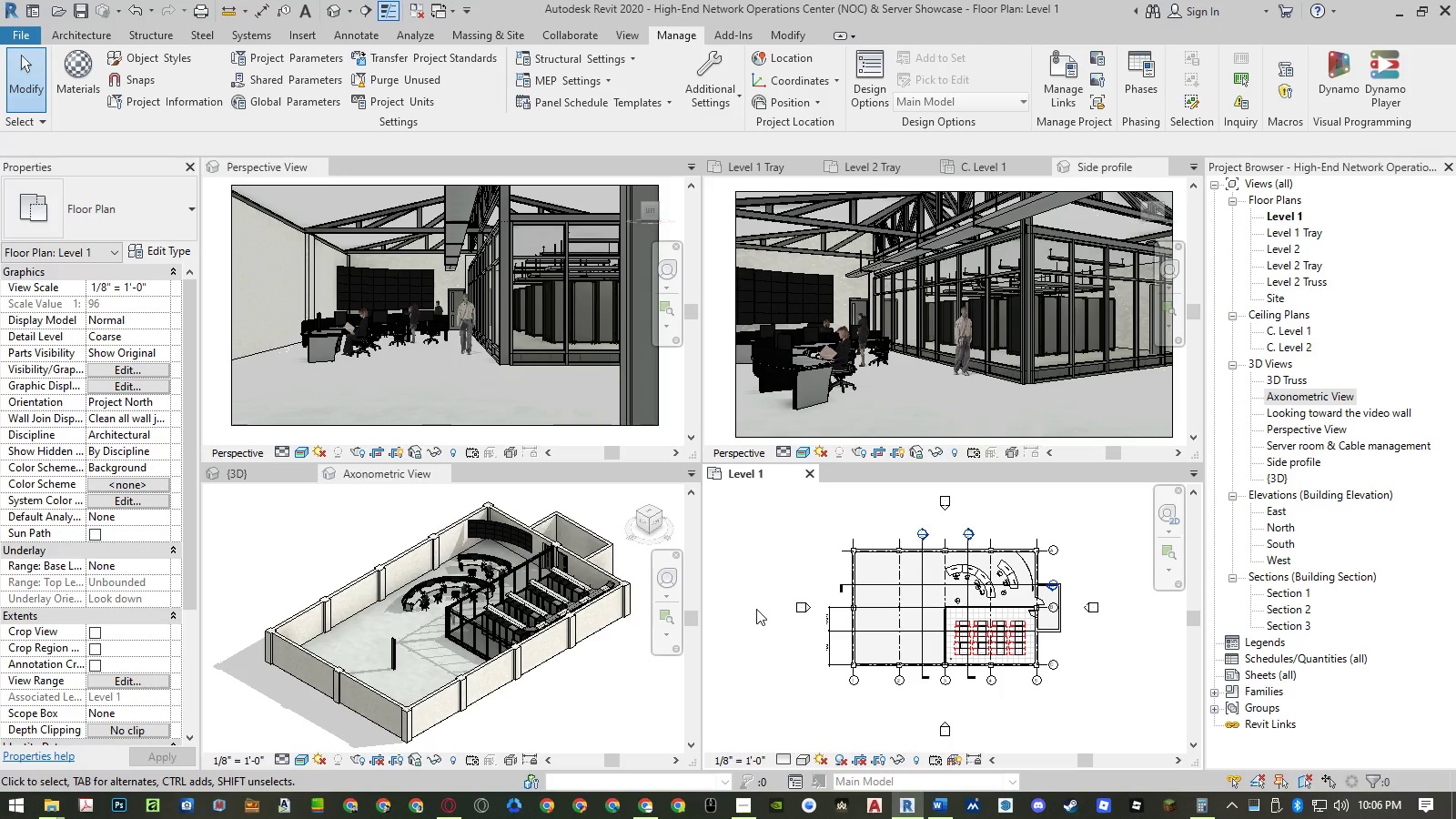 
hold_key(key=ControlLeft, duration=0.55)
 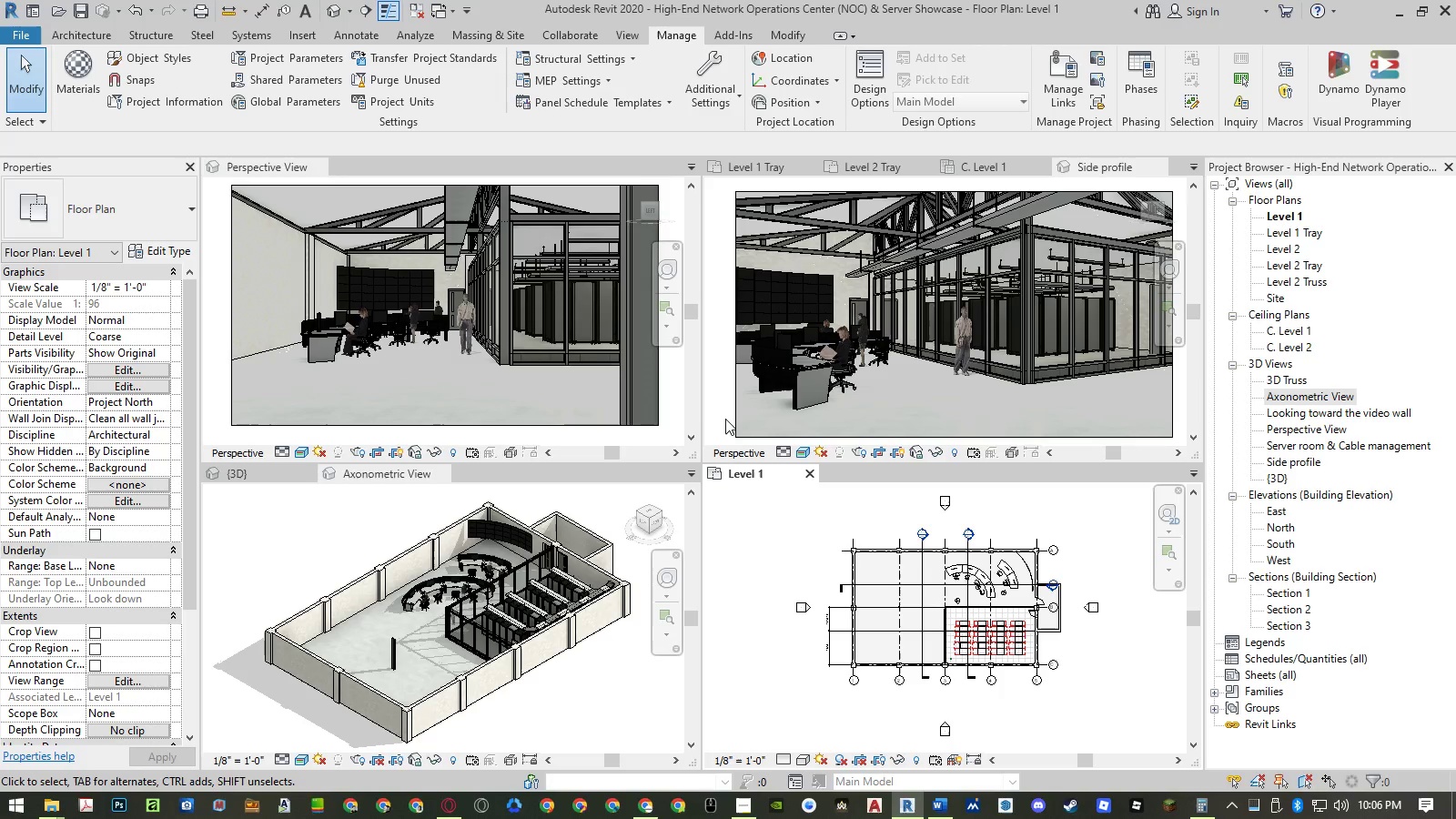 
left_click([725, 418])
 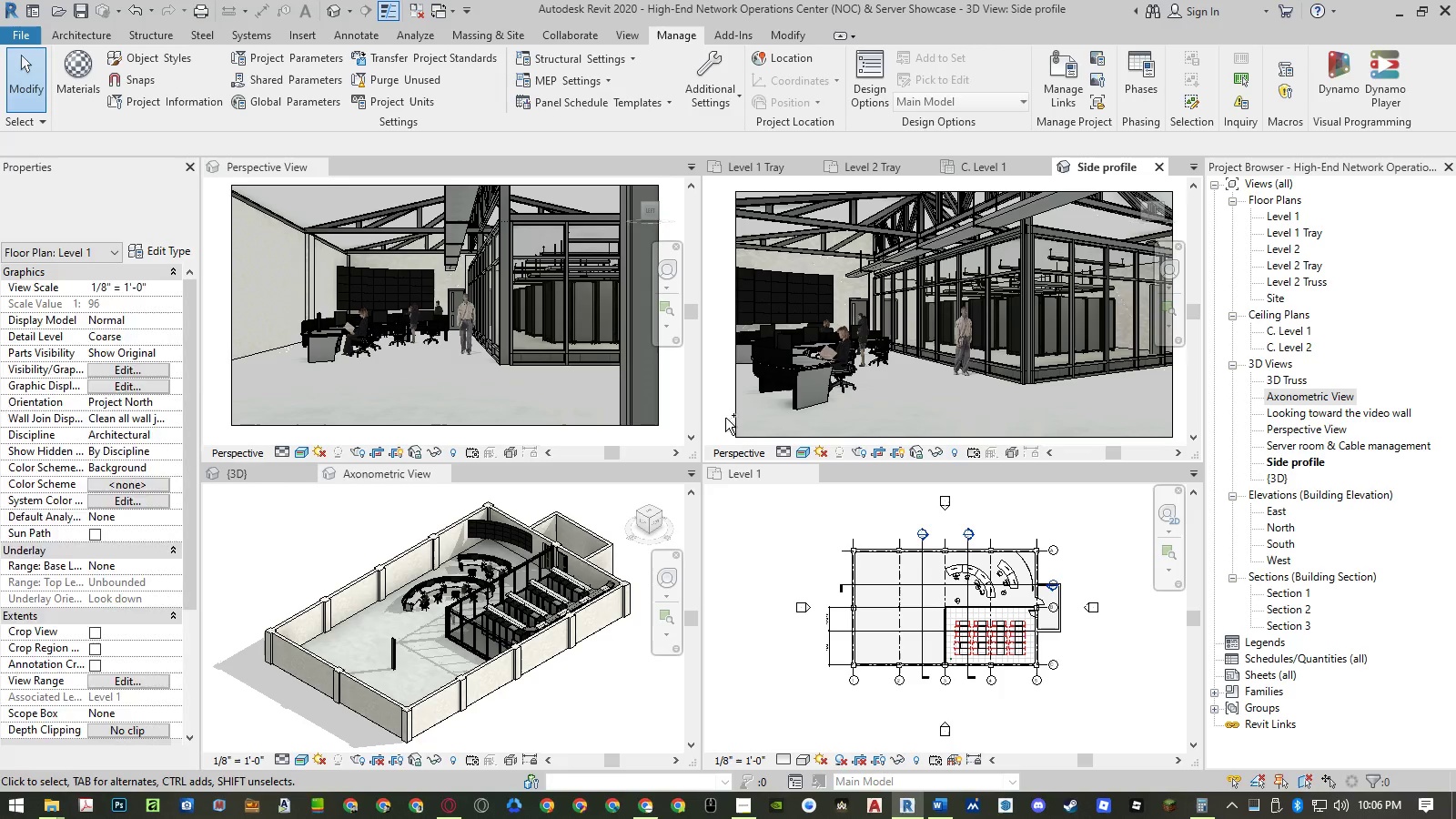 
key(Control+S)
 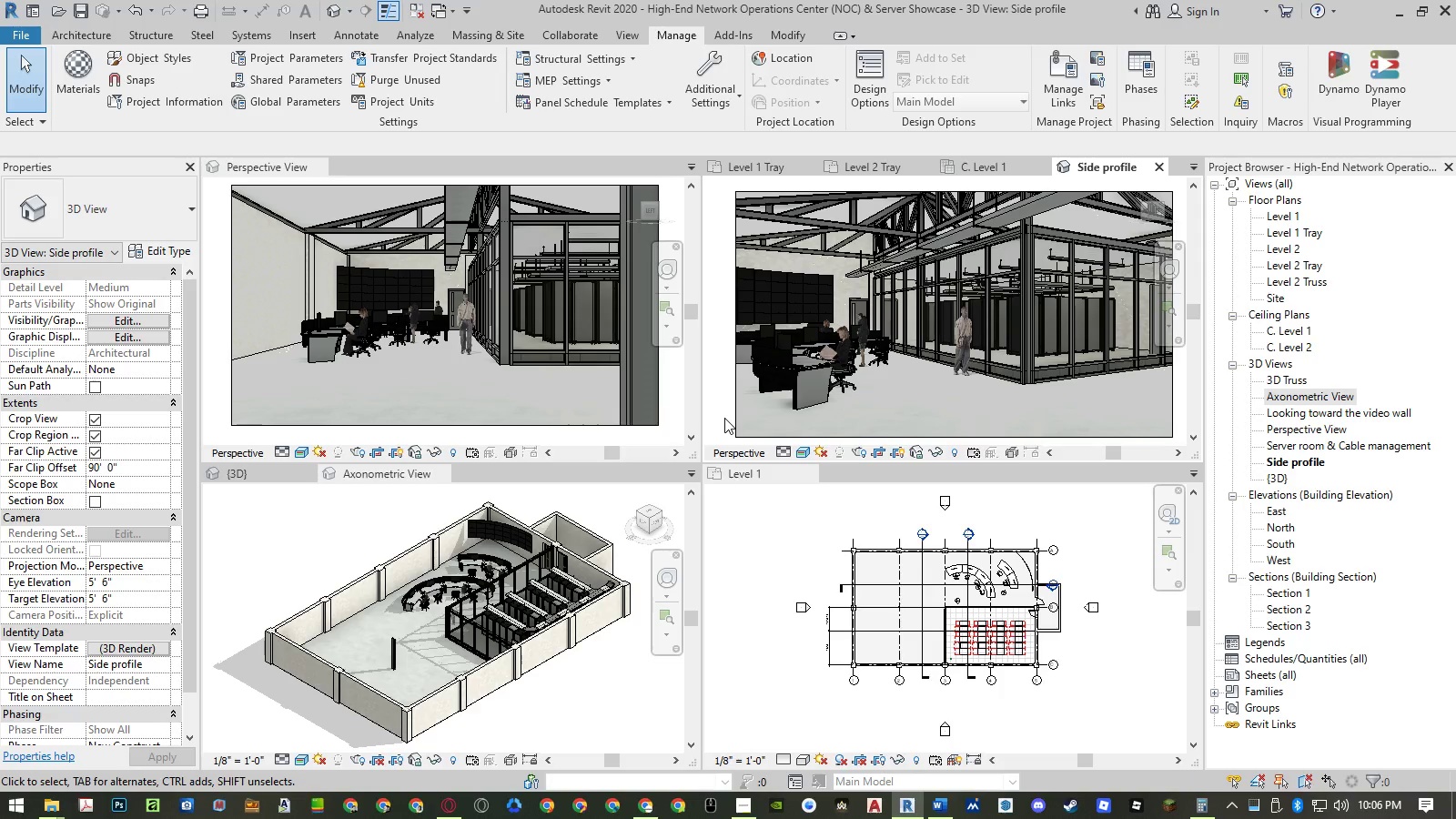 
wait(7.74)
 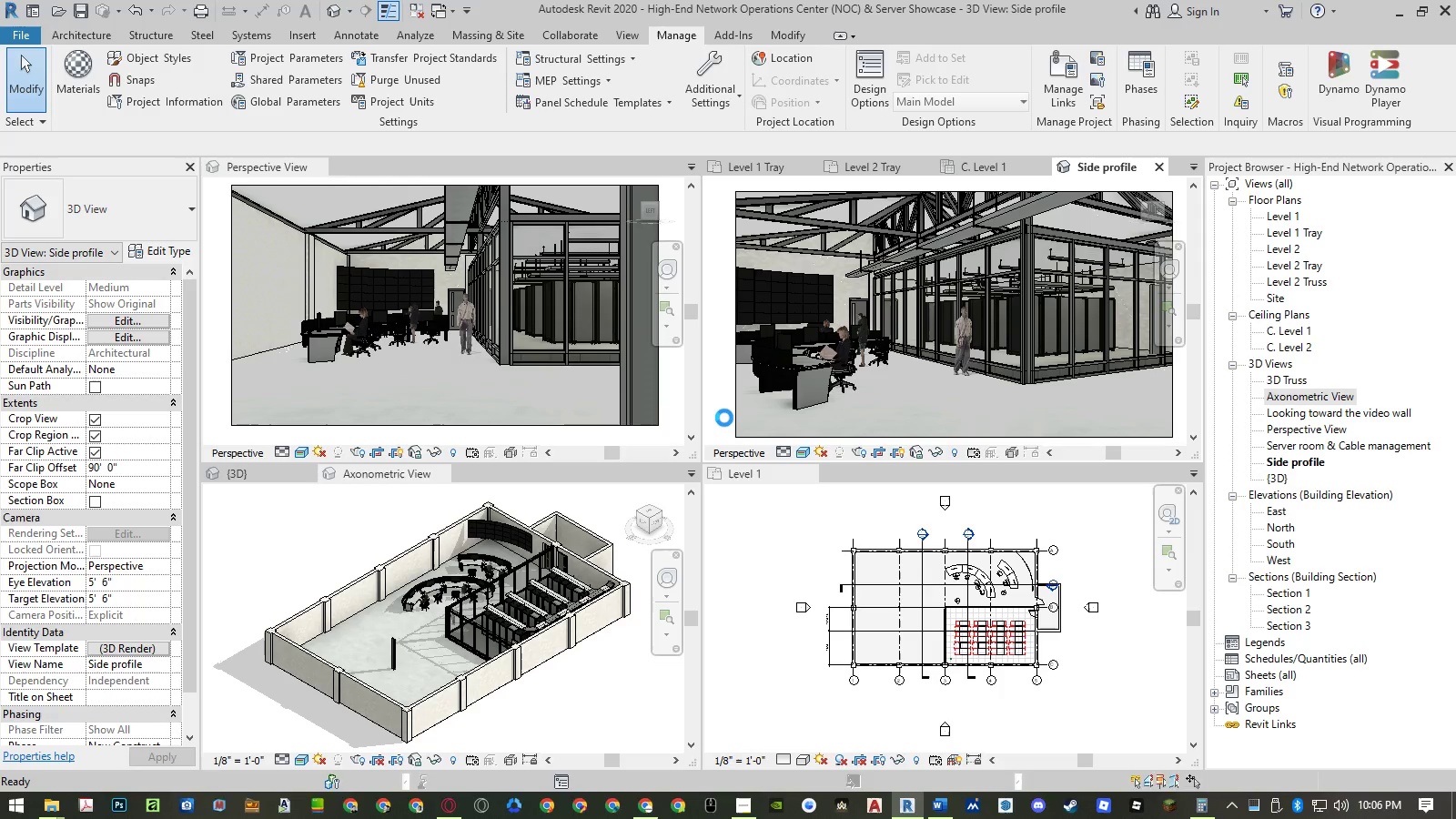 
key(PrintScreen)
 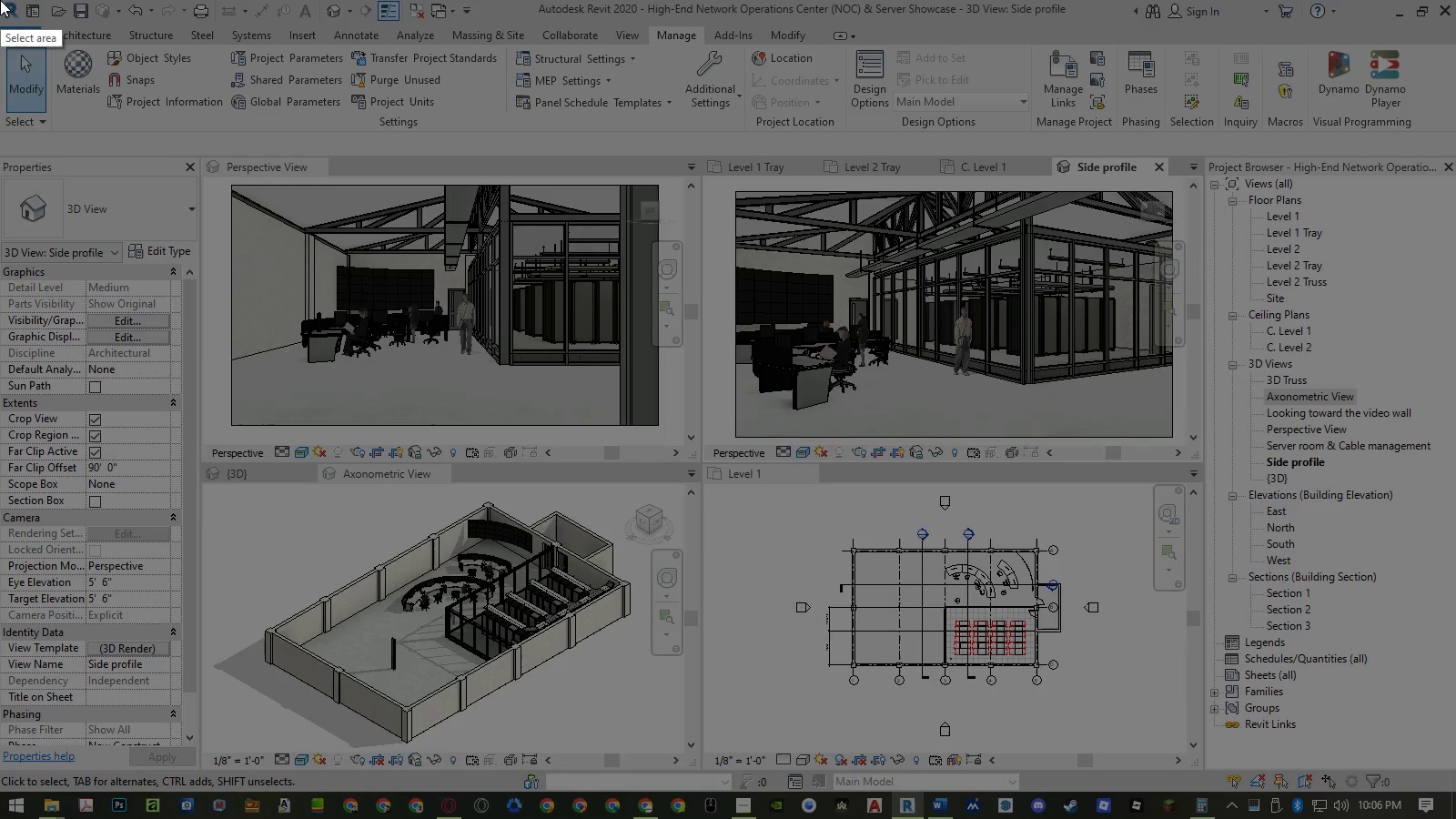 
left_click_drag(start_coordinate=[0, 0], to_coordinate=[1455, 818])
 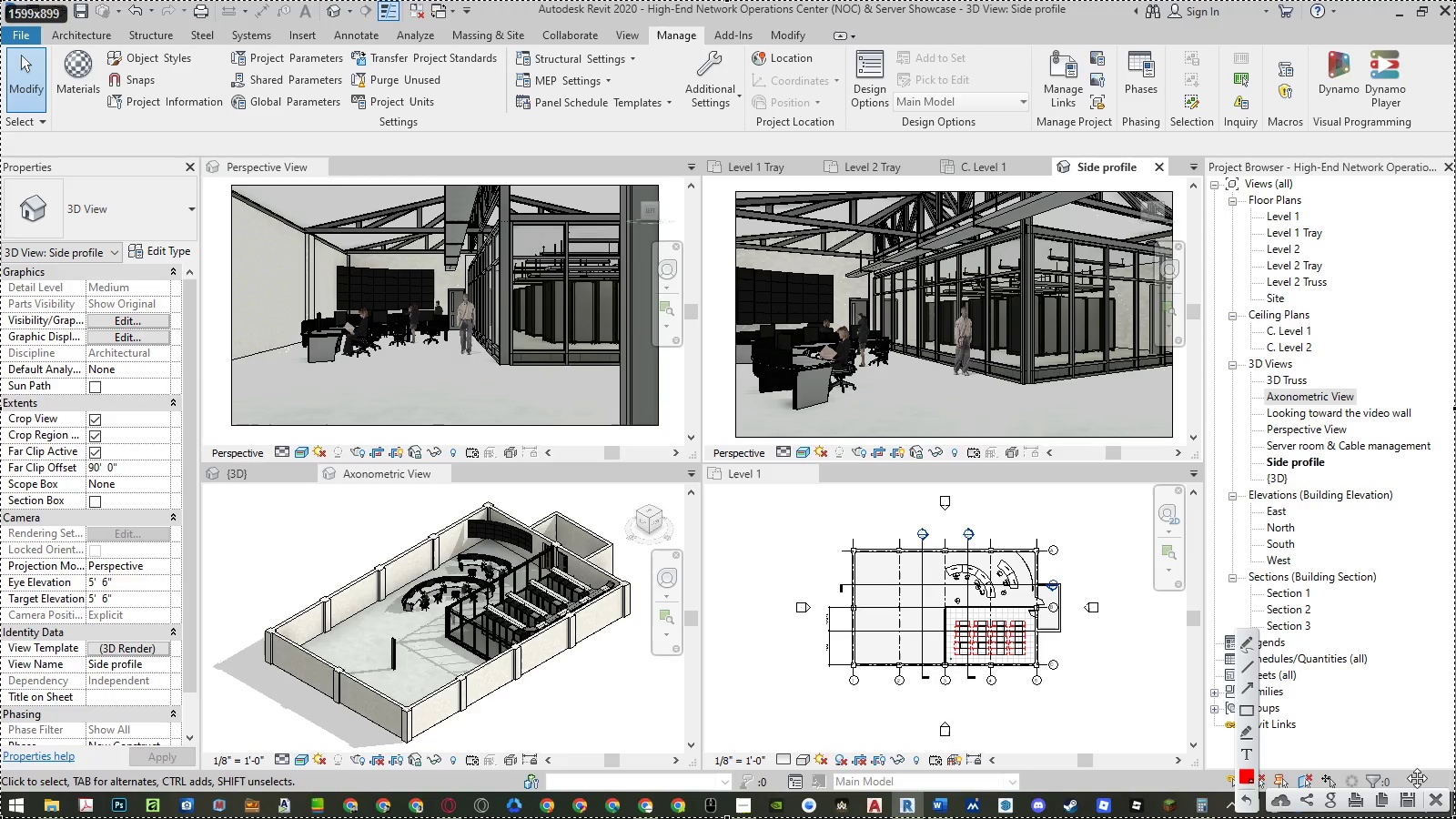 
left_click([1411, 803])
 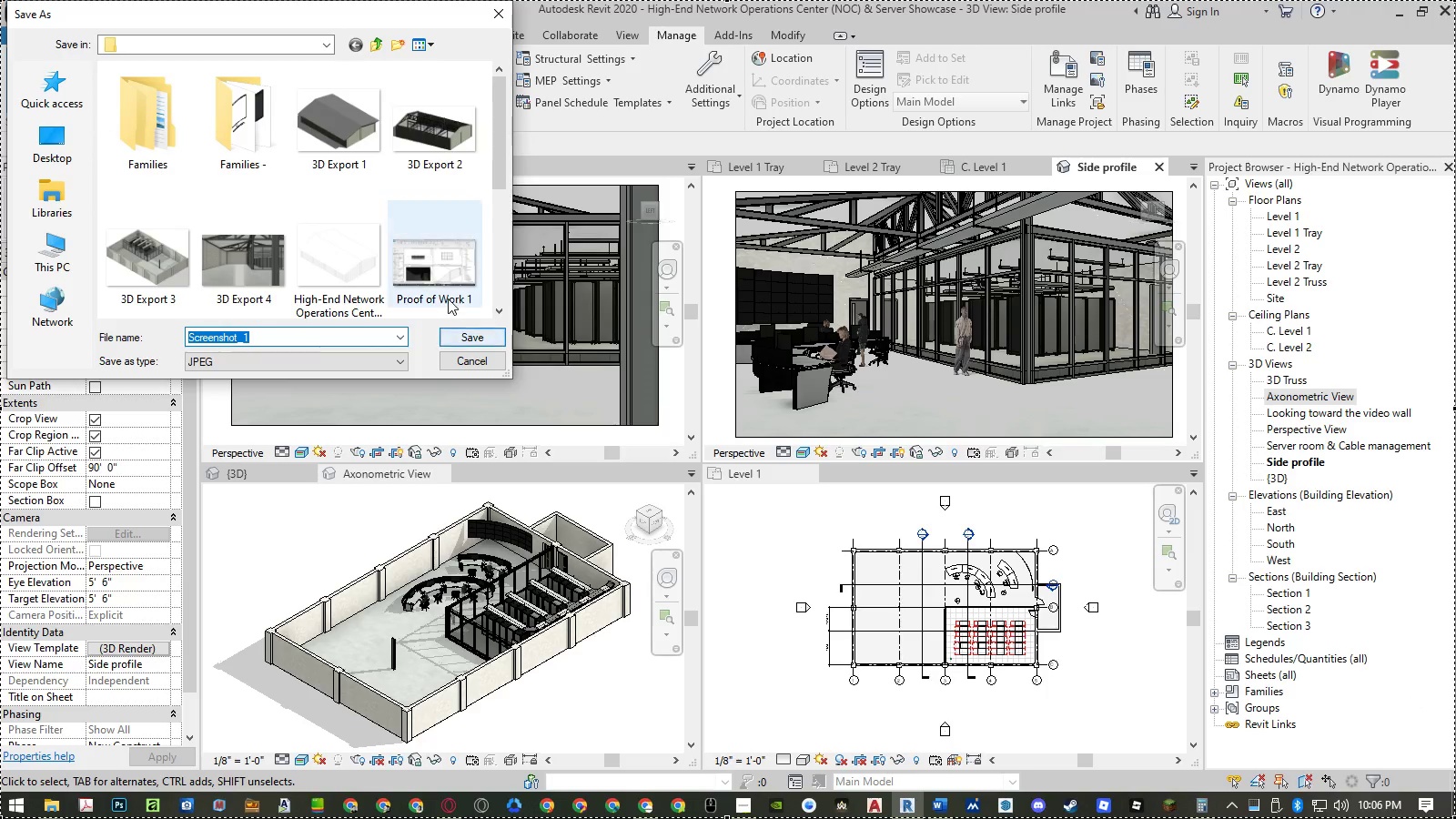 
left_click([431, 281])
 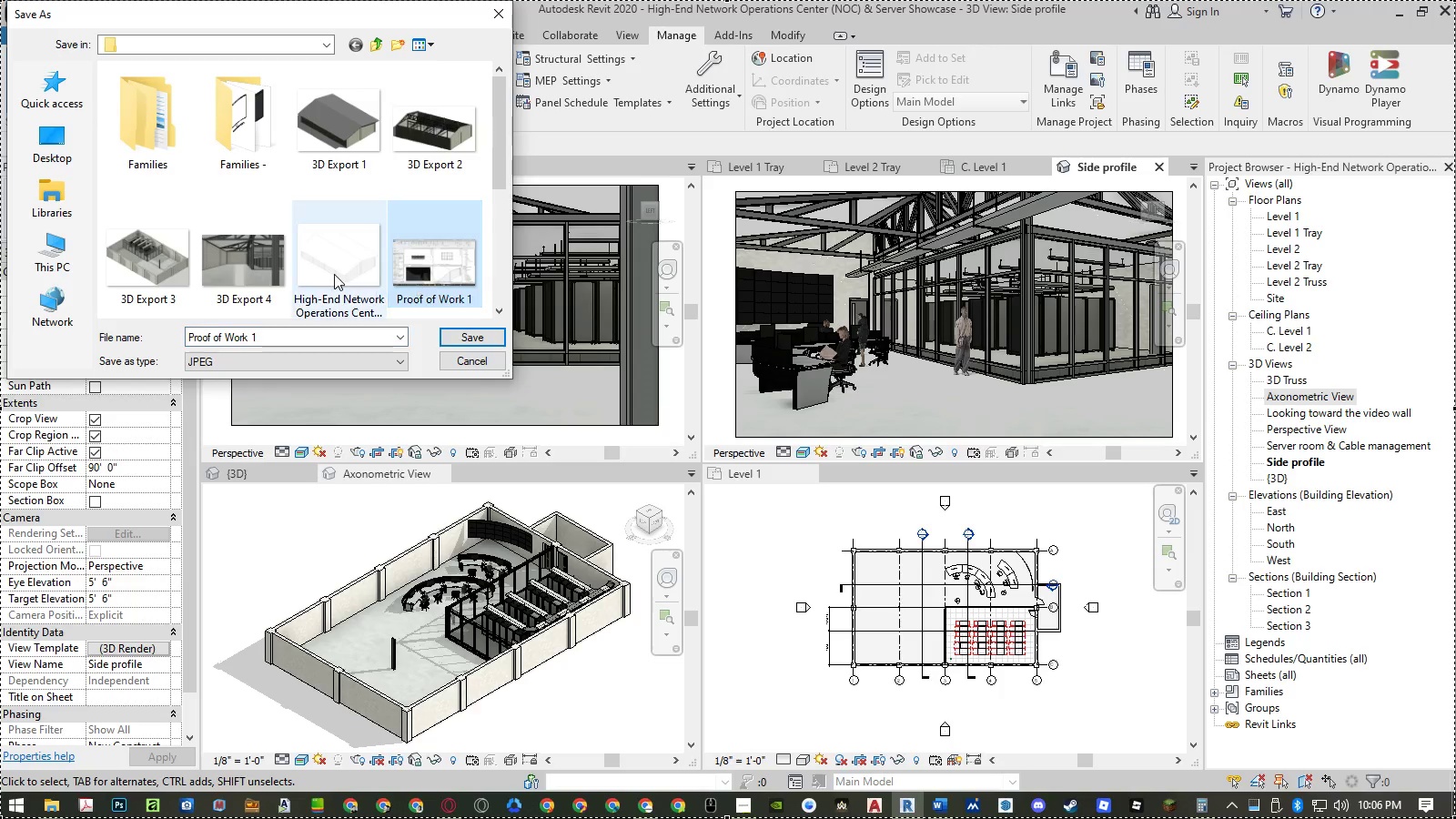 
scroll: coordinate [334, 274], scroll_direction: down, amount: 2.0
 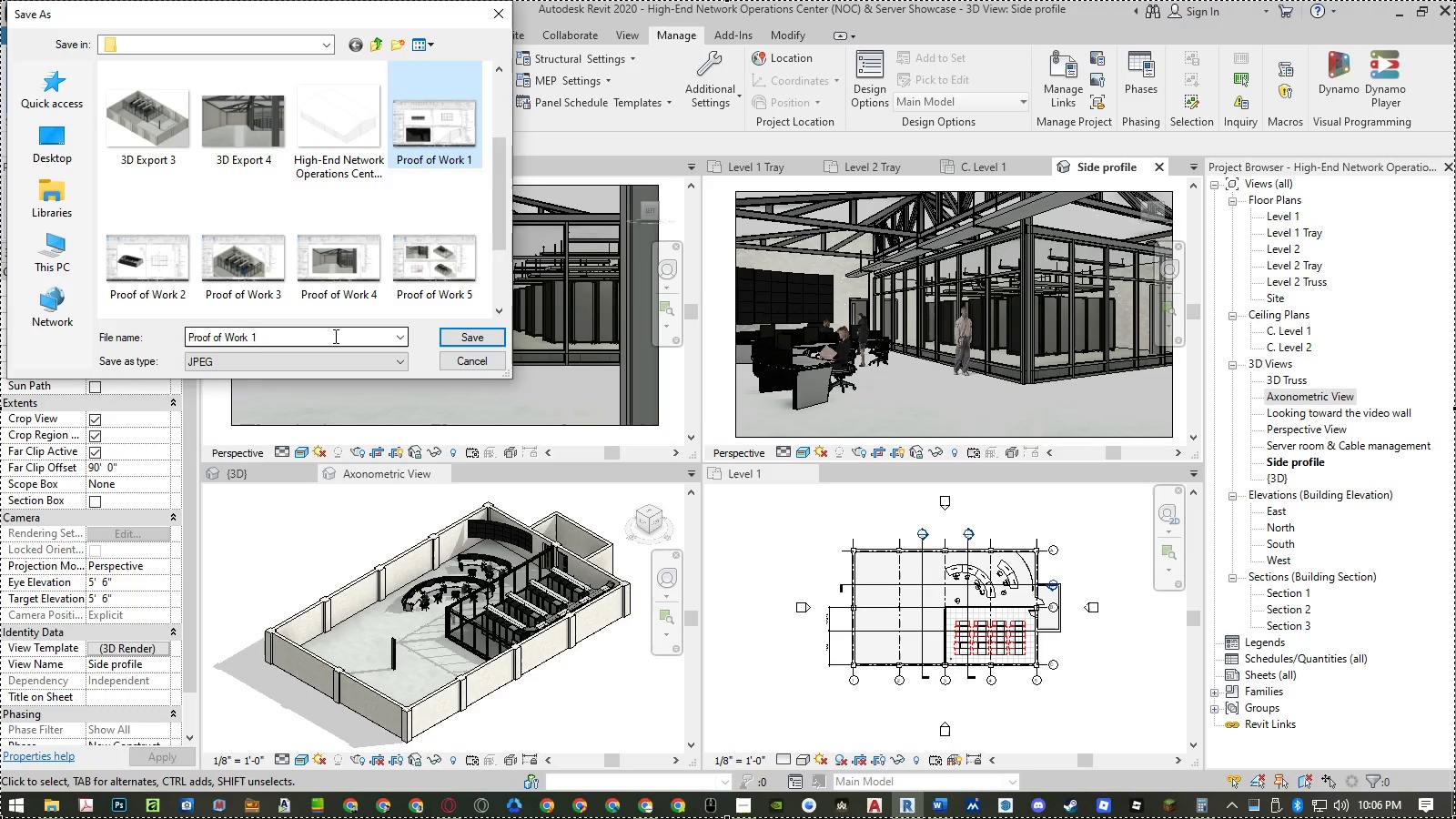 
double_click([334, 336])
 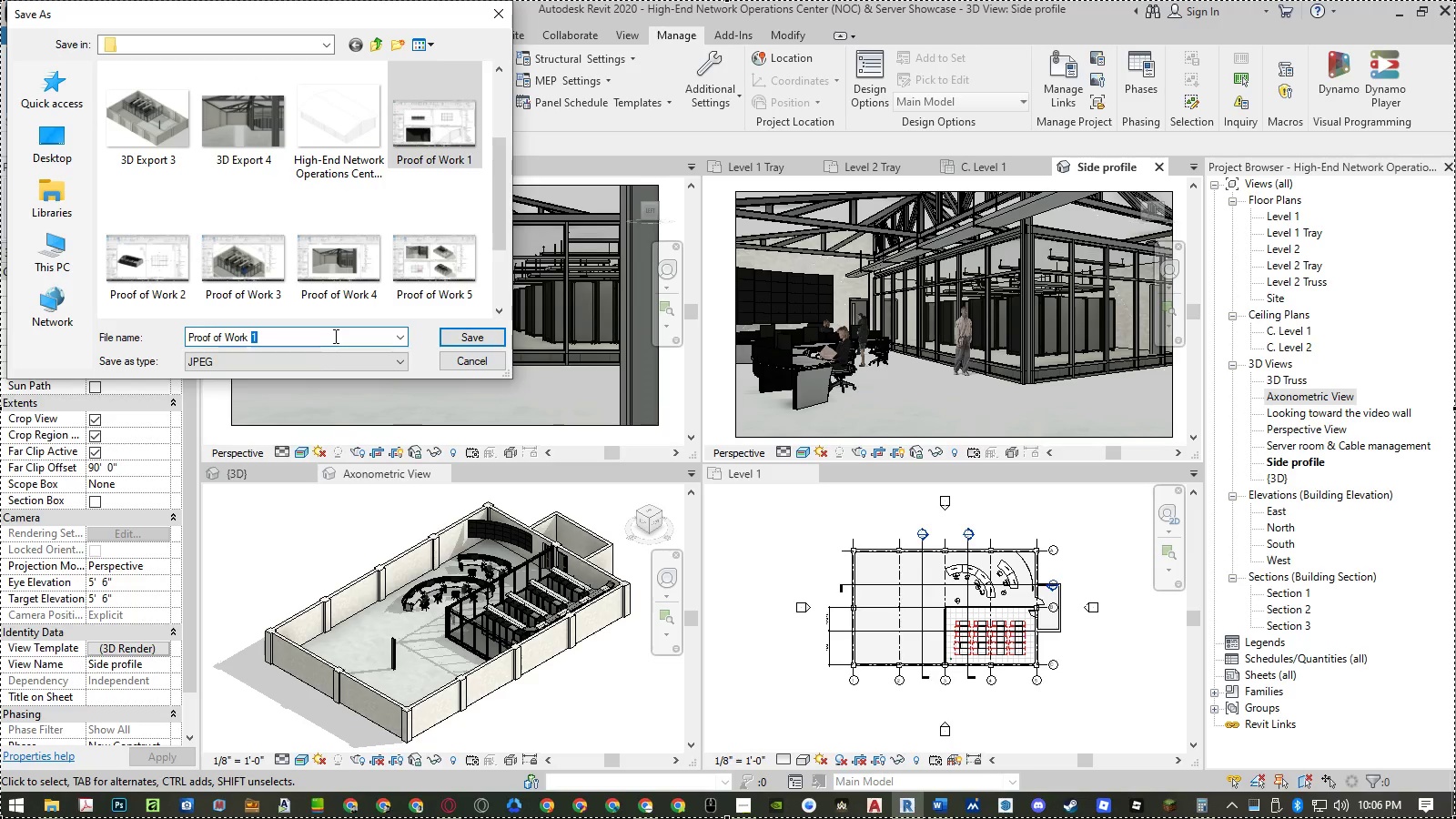 
key(Backspace)
 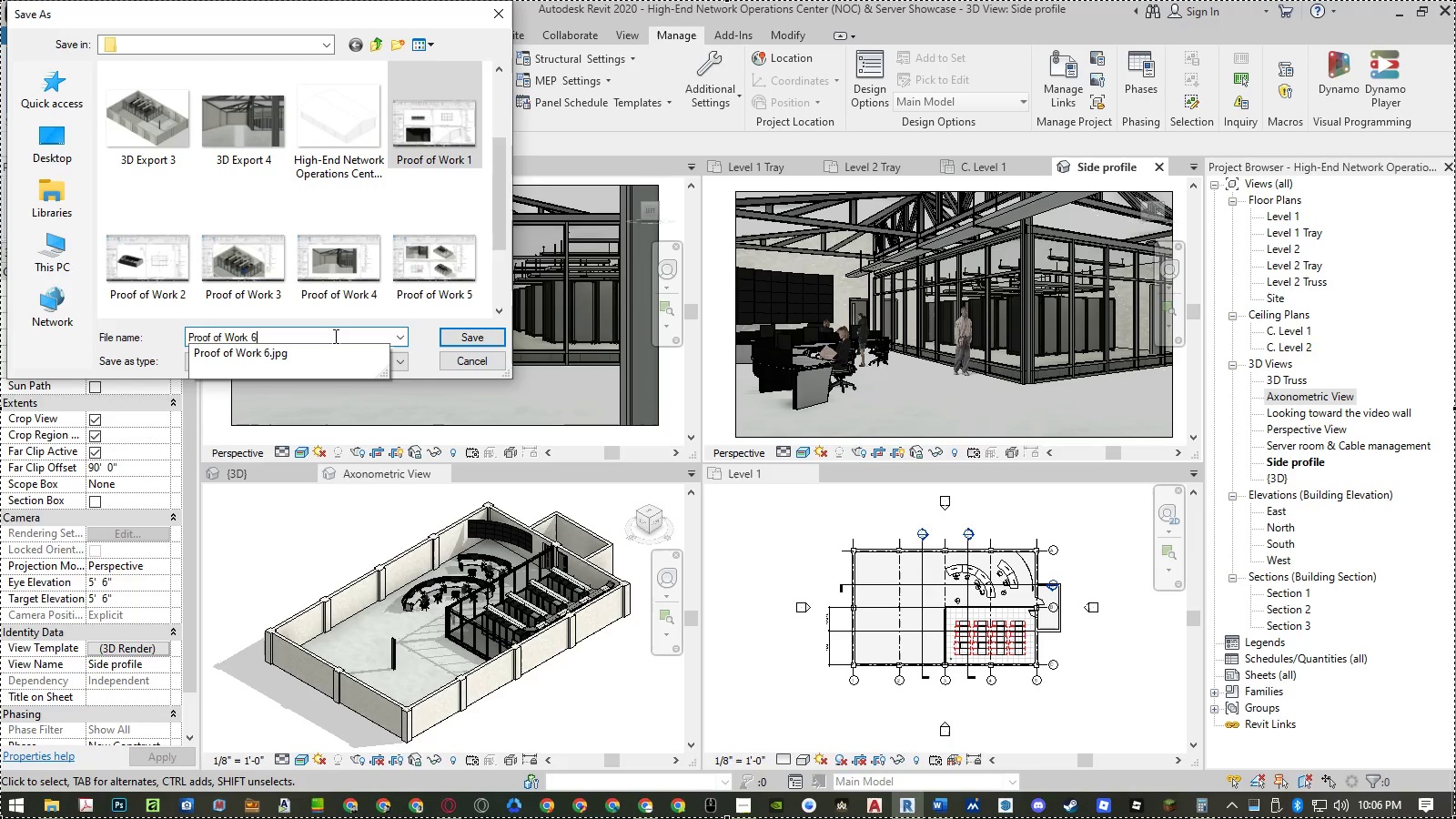 
key(Numpad6)
 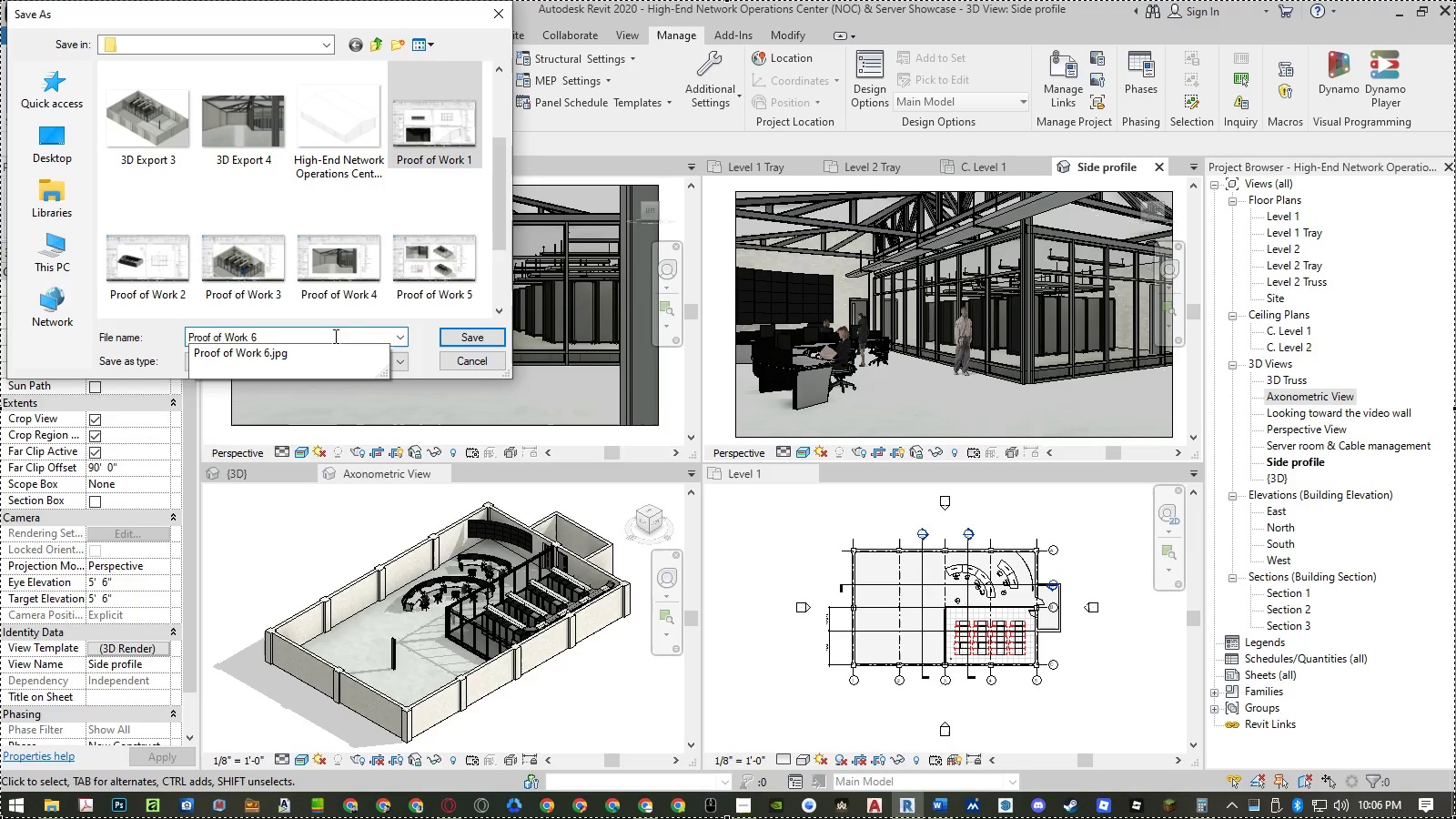 
key(Backspace)
 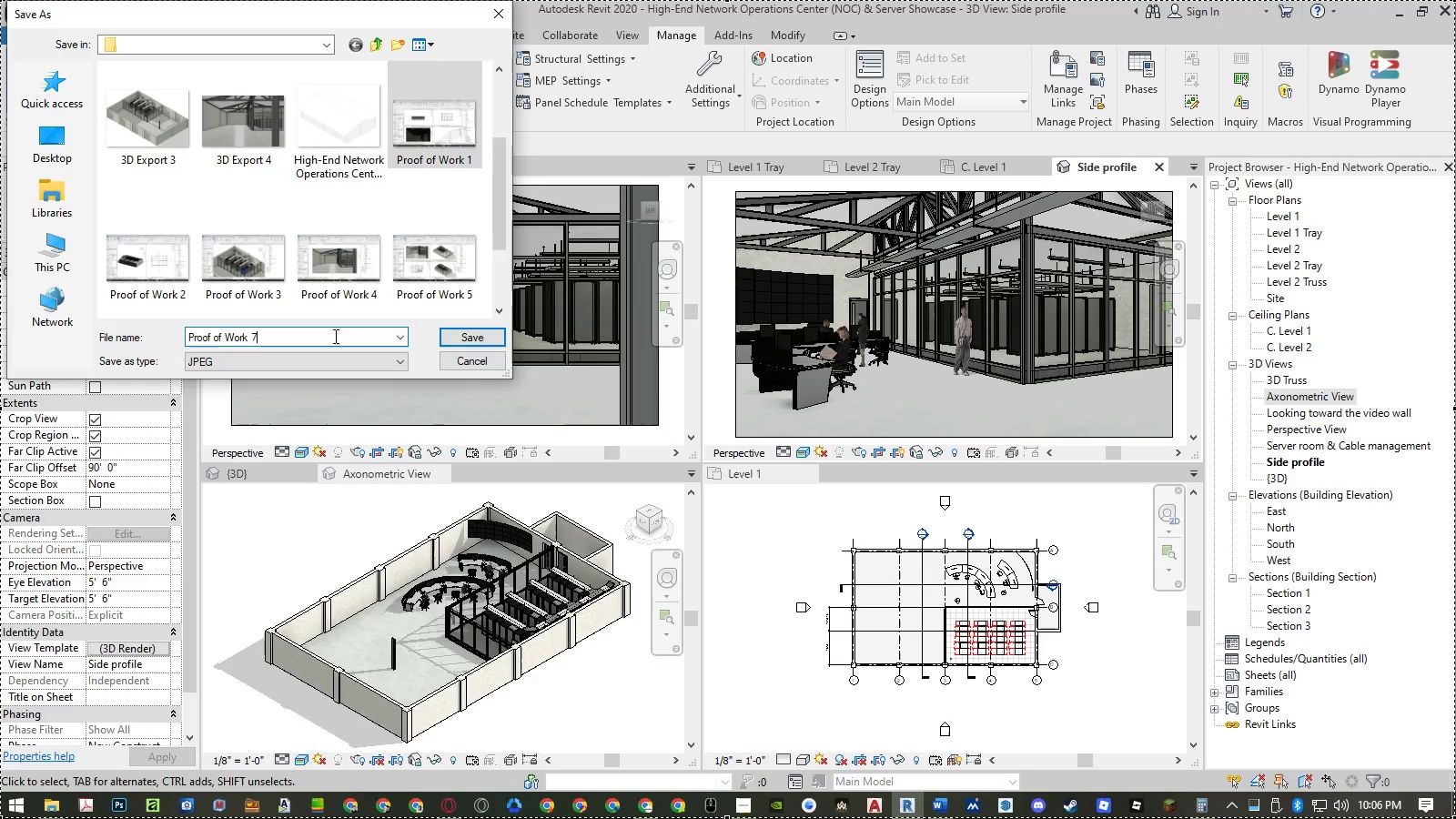 
key(Numpad7)
 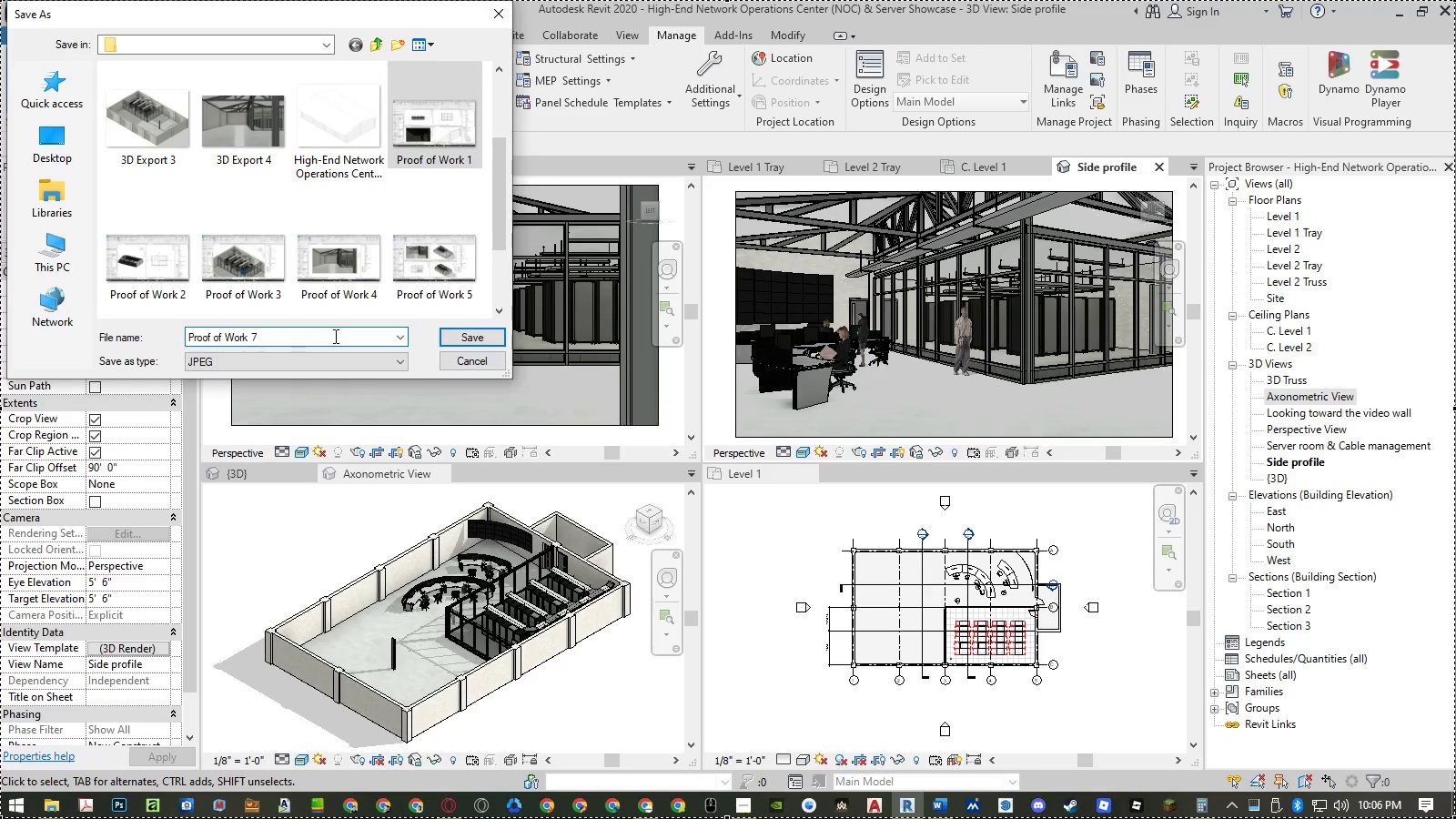 
key(NumpadEnter)
 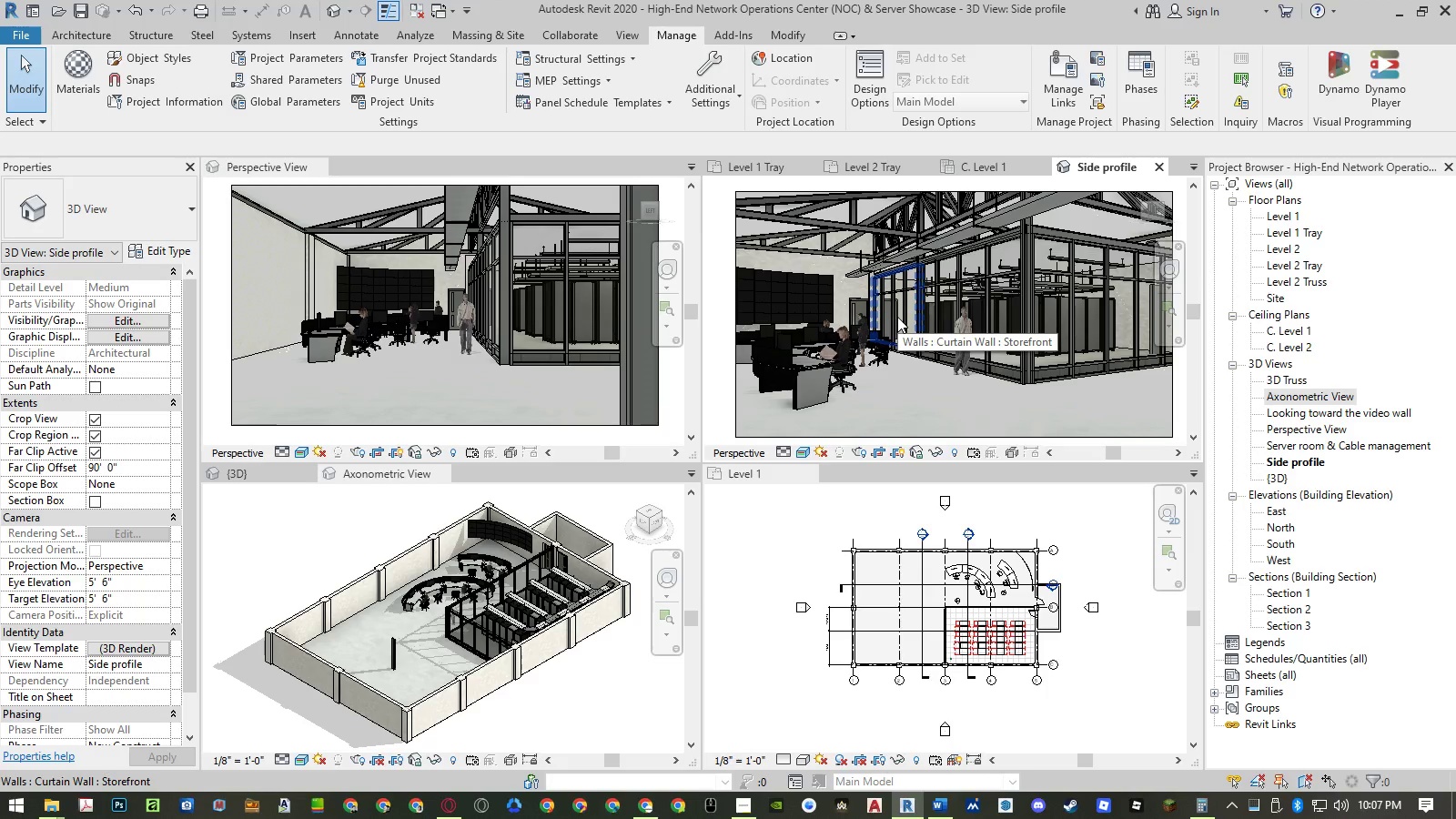 
wait(9.8)
 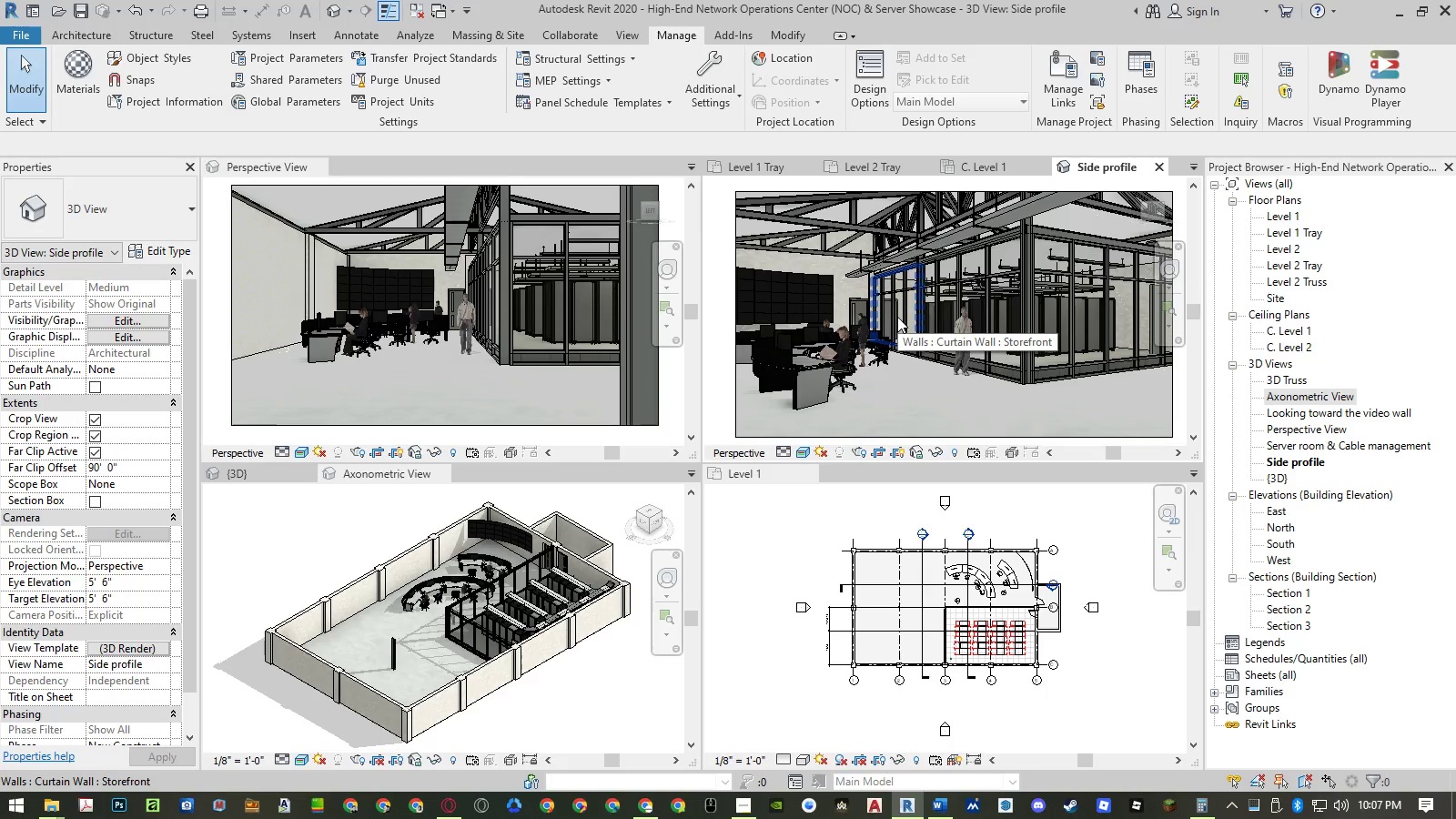 
right_click([1292, 459])
 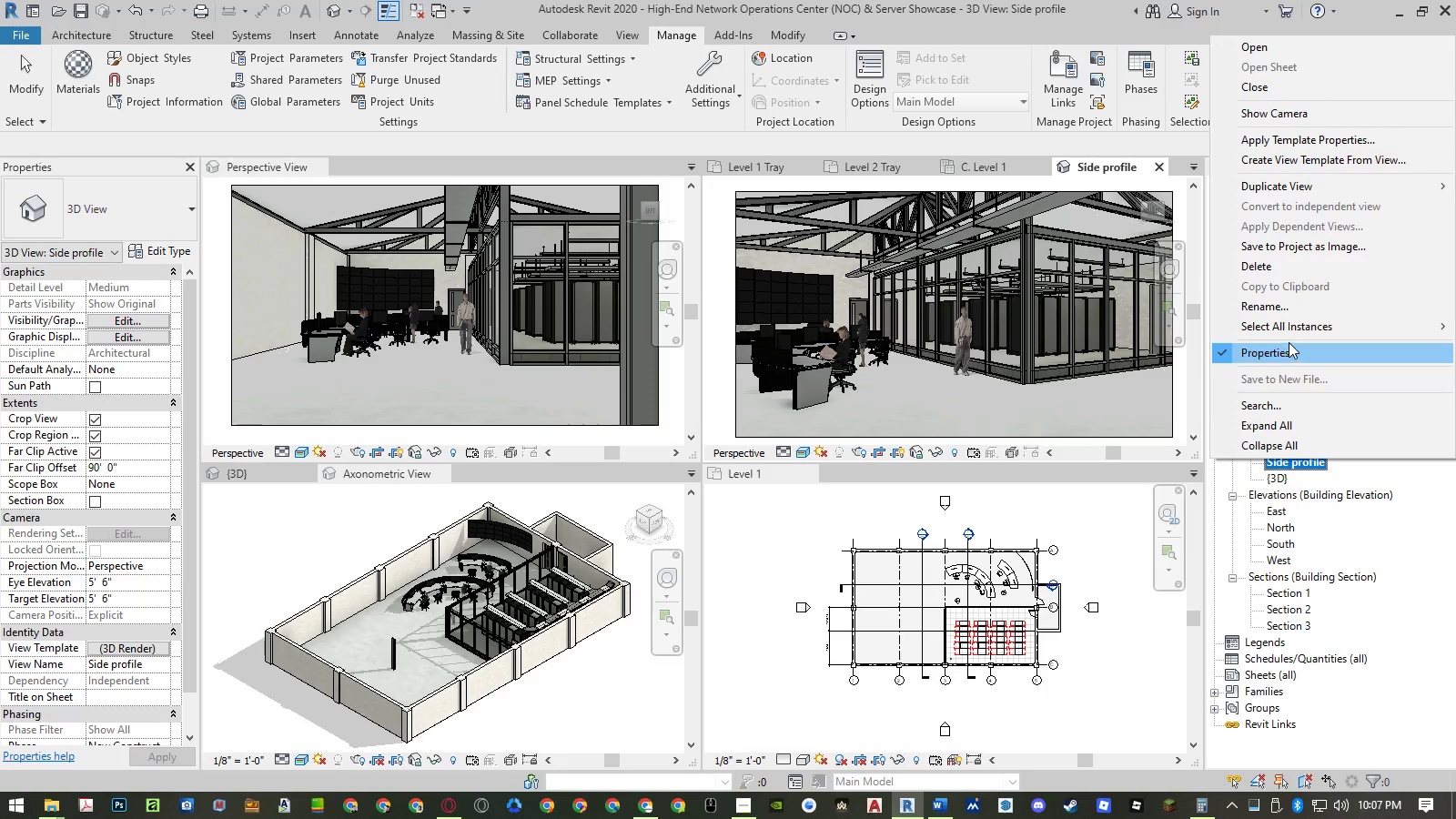 
left_click([1282, 256])
 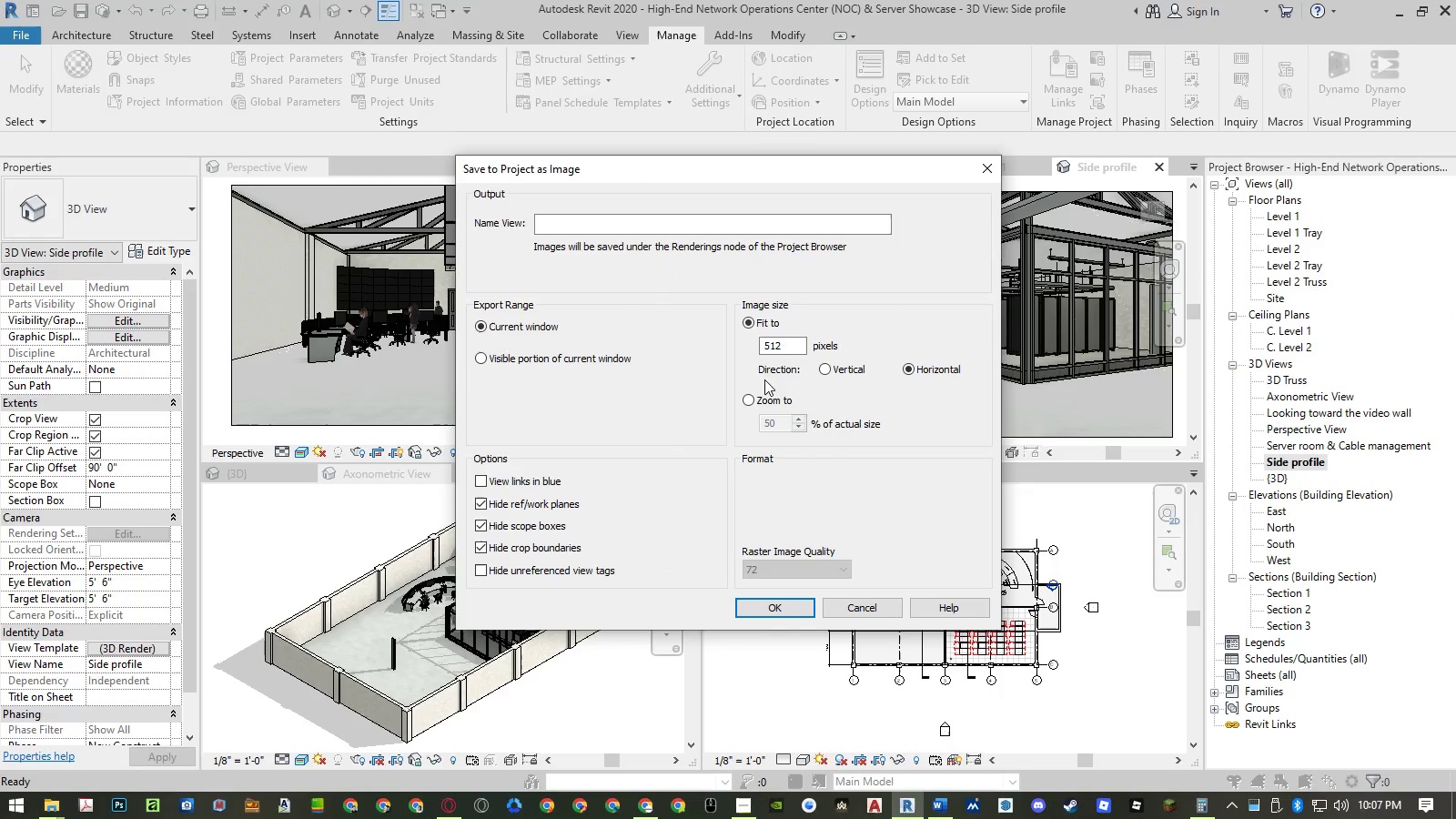 
left_click([718, 226])
 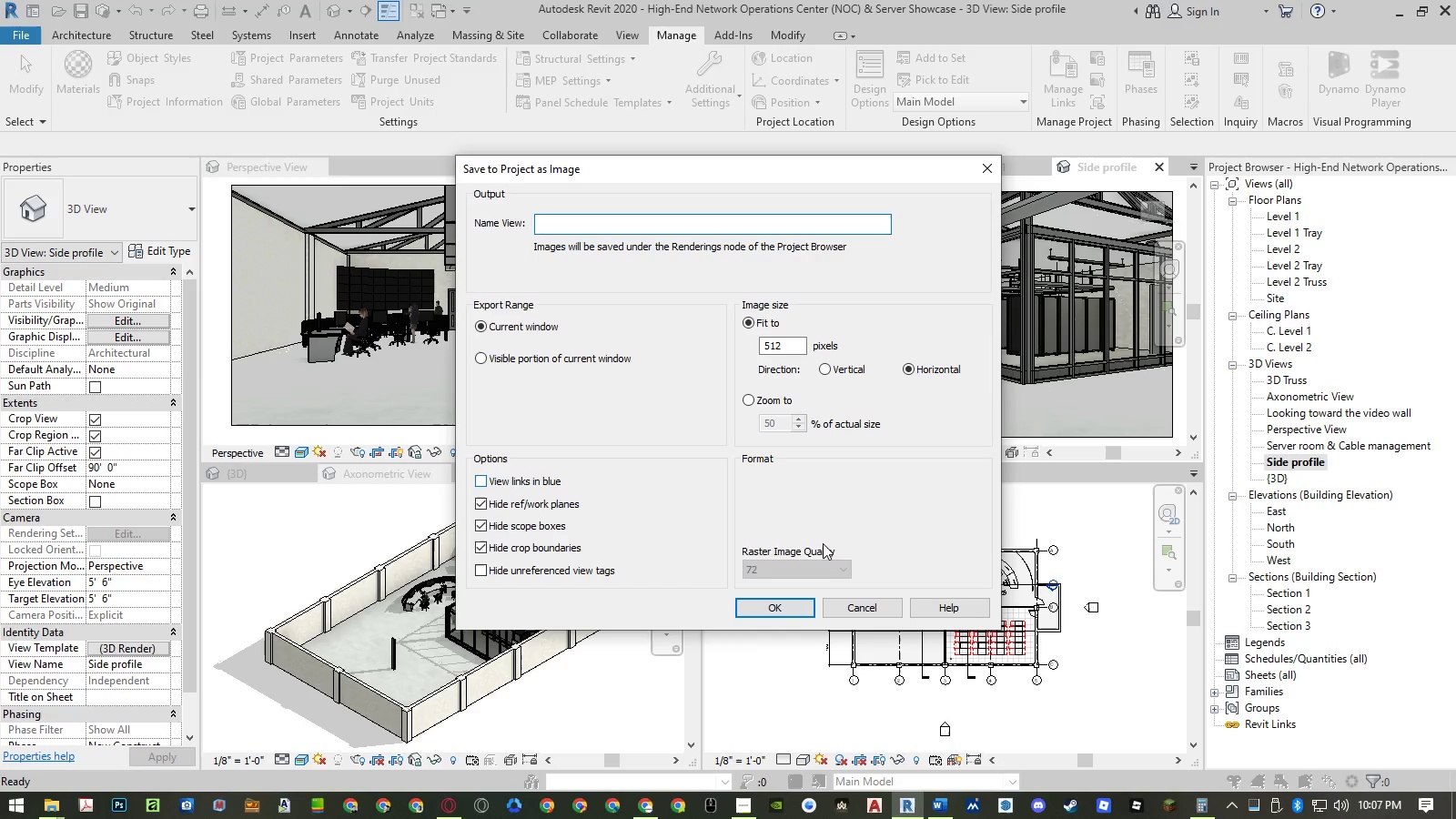 
left_click([878, 603])
 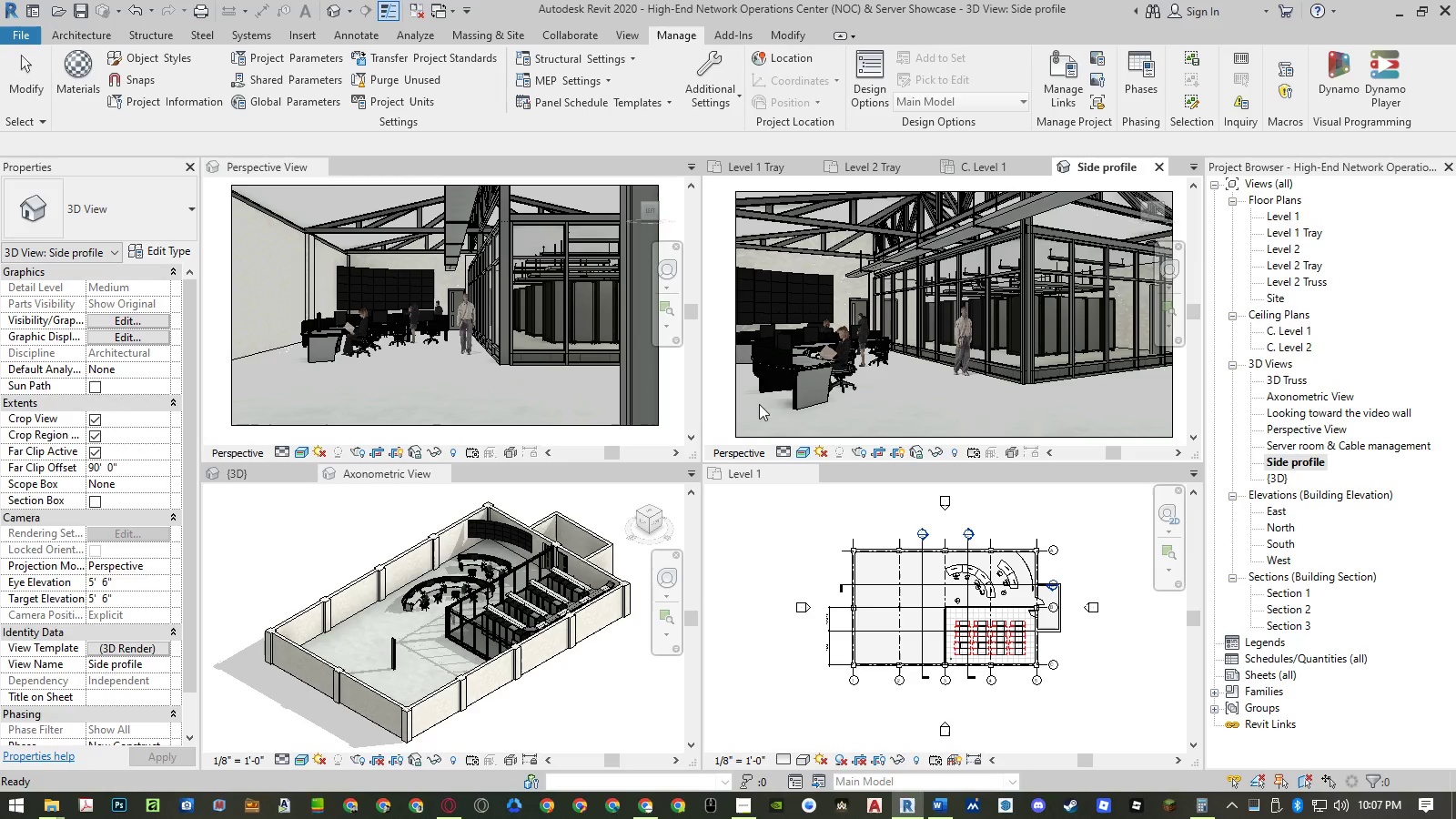 
left_click([722, 401])
 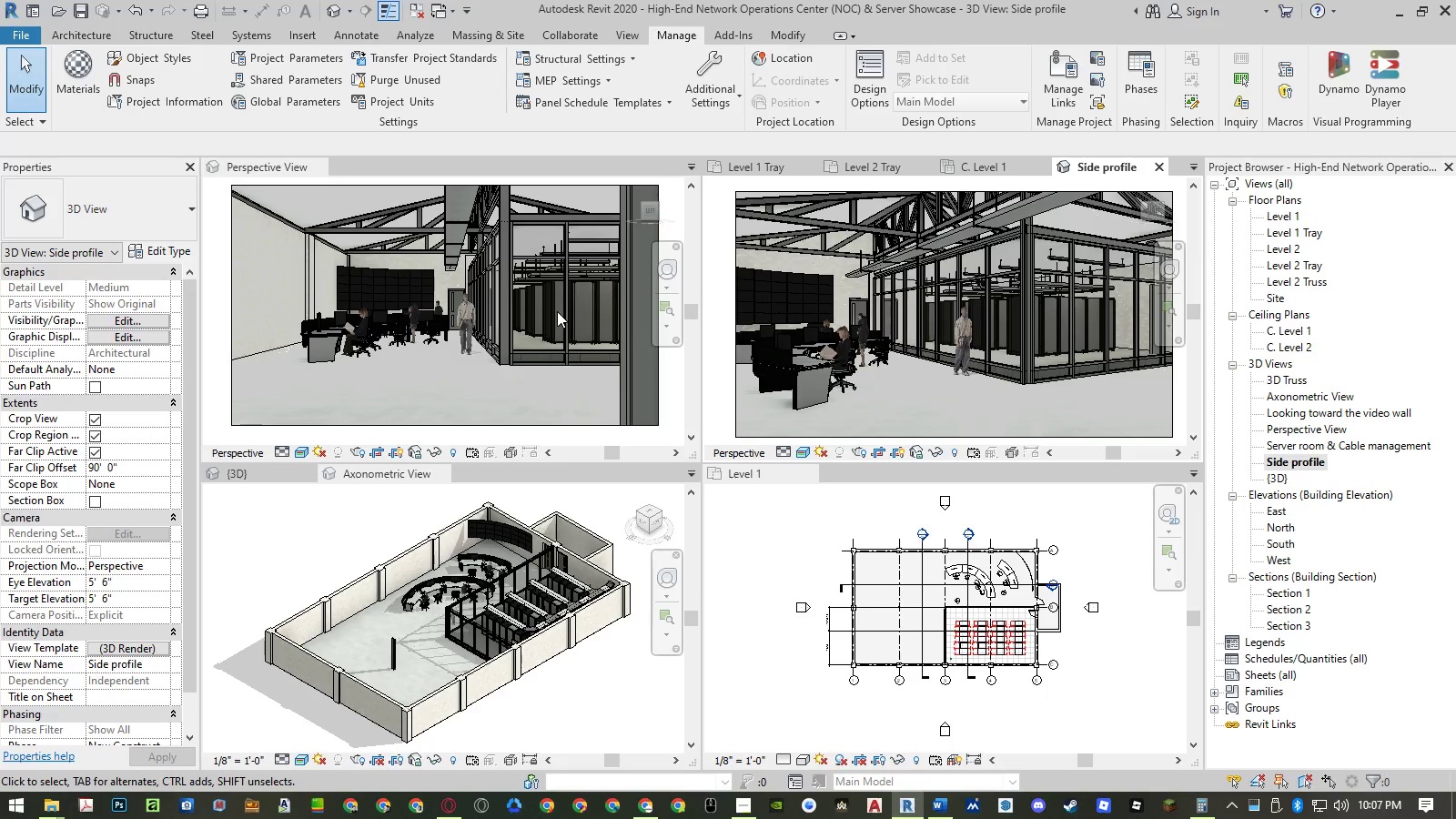 
key(Alt+AltLeft)
 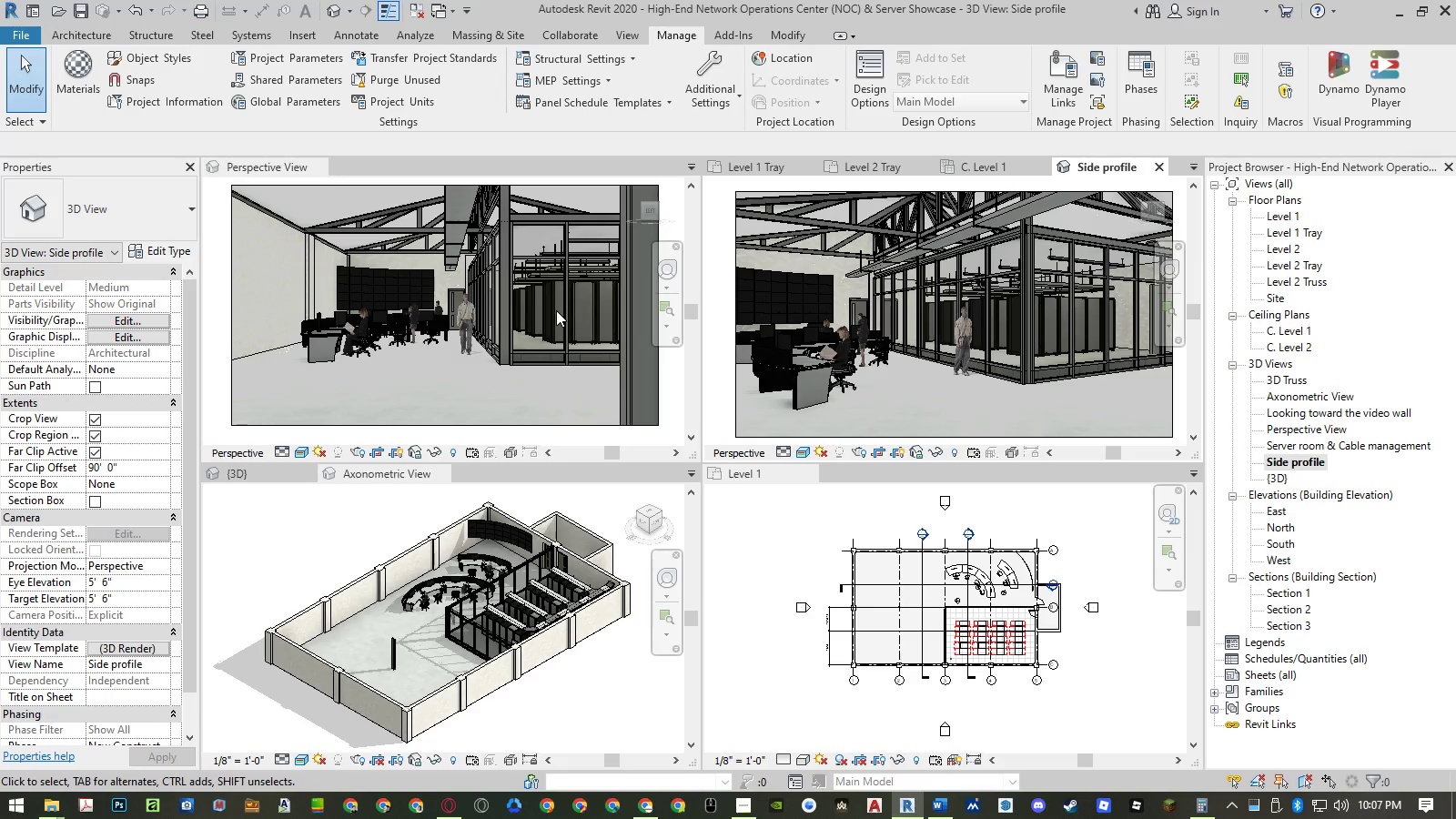 
key(Alt+F)
 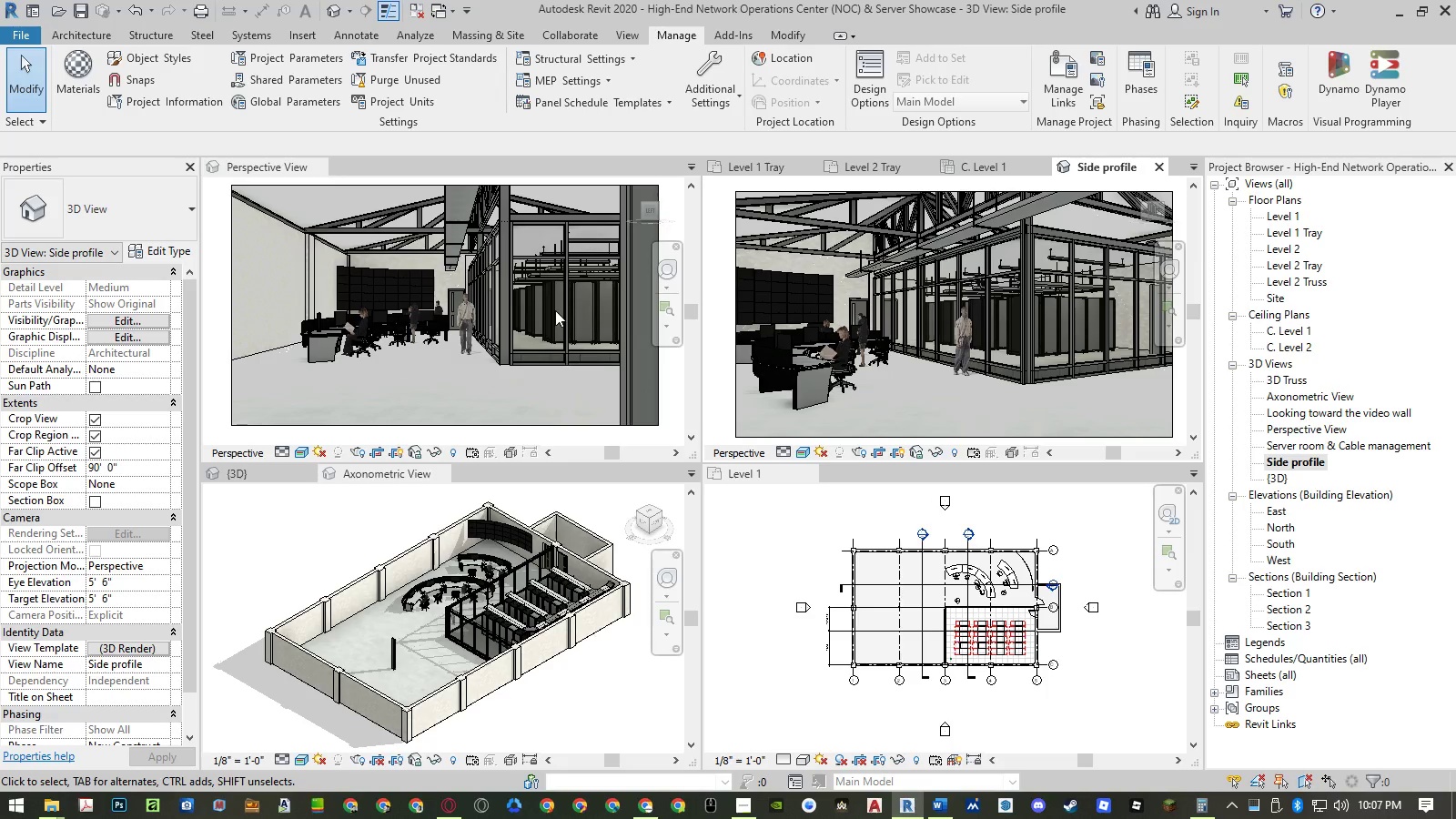 
key(T)
 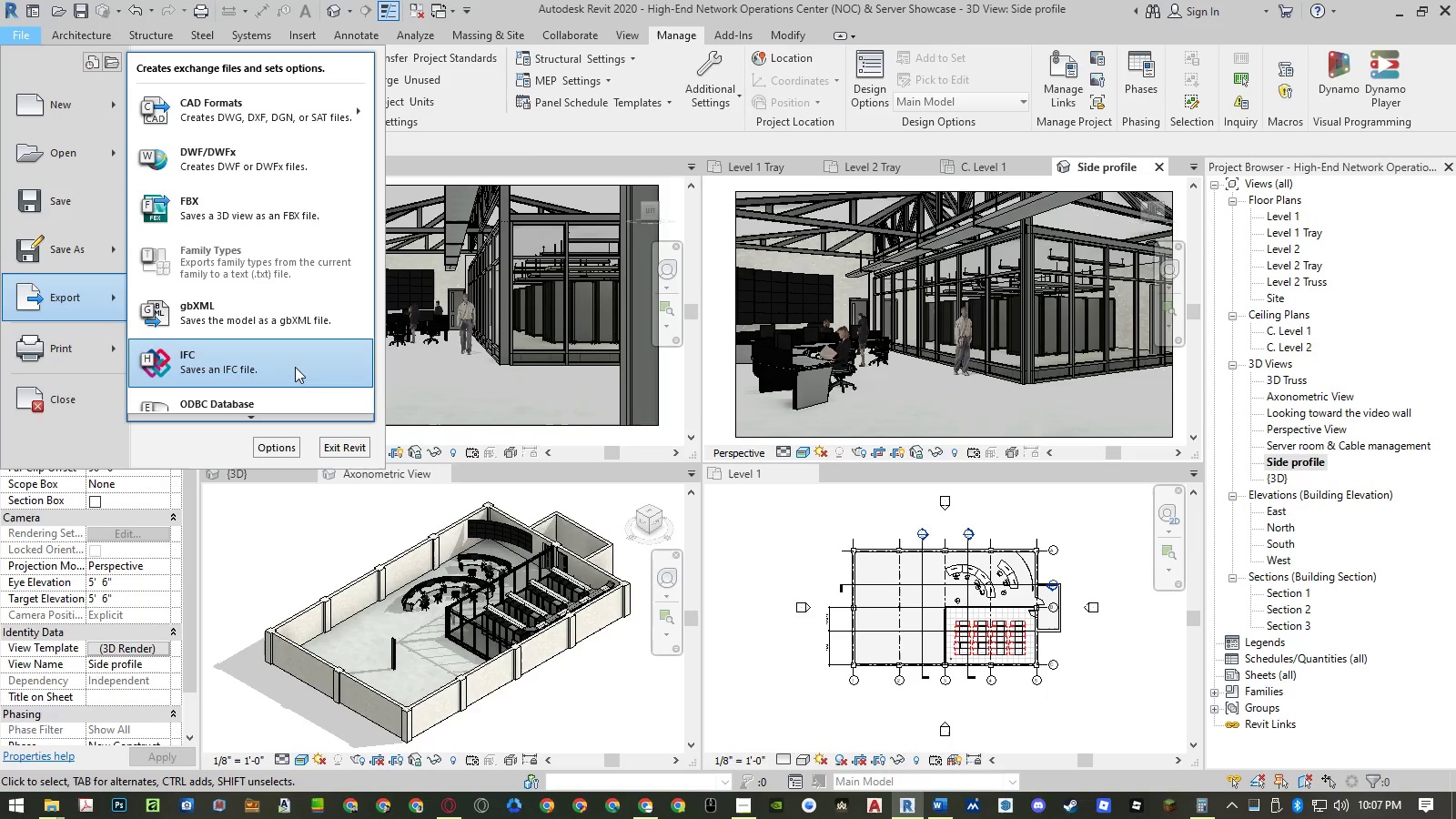 
type(im)
 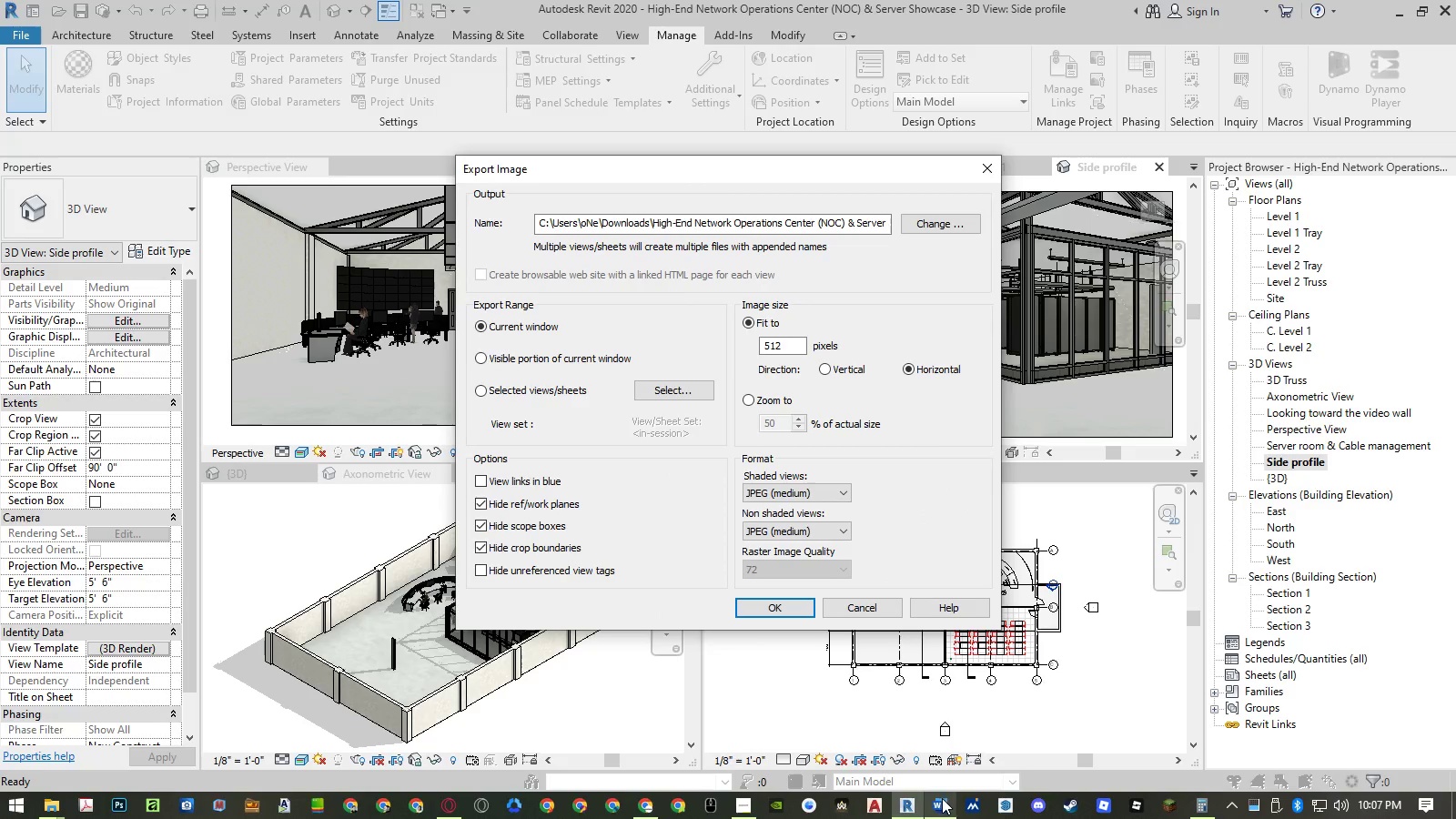 
scroll: coordinate [729, 596], scroll_direction: down, amount: 11.0
 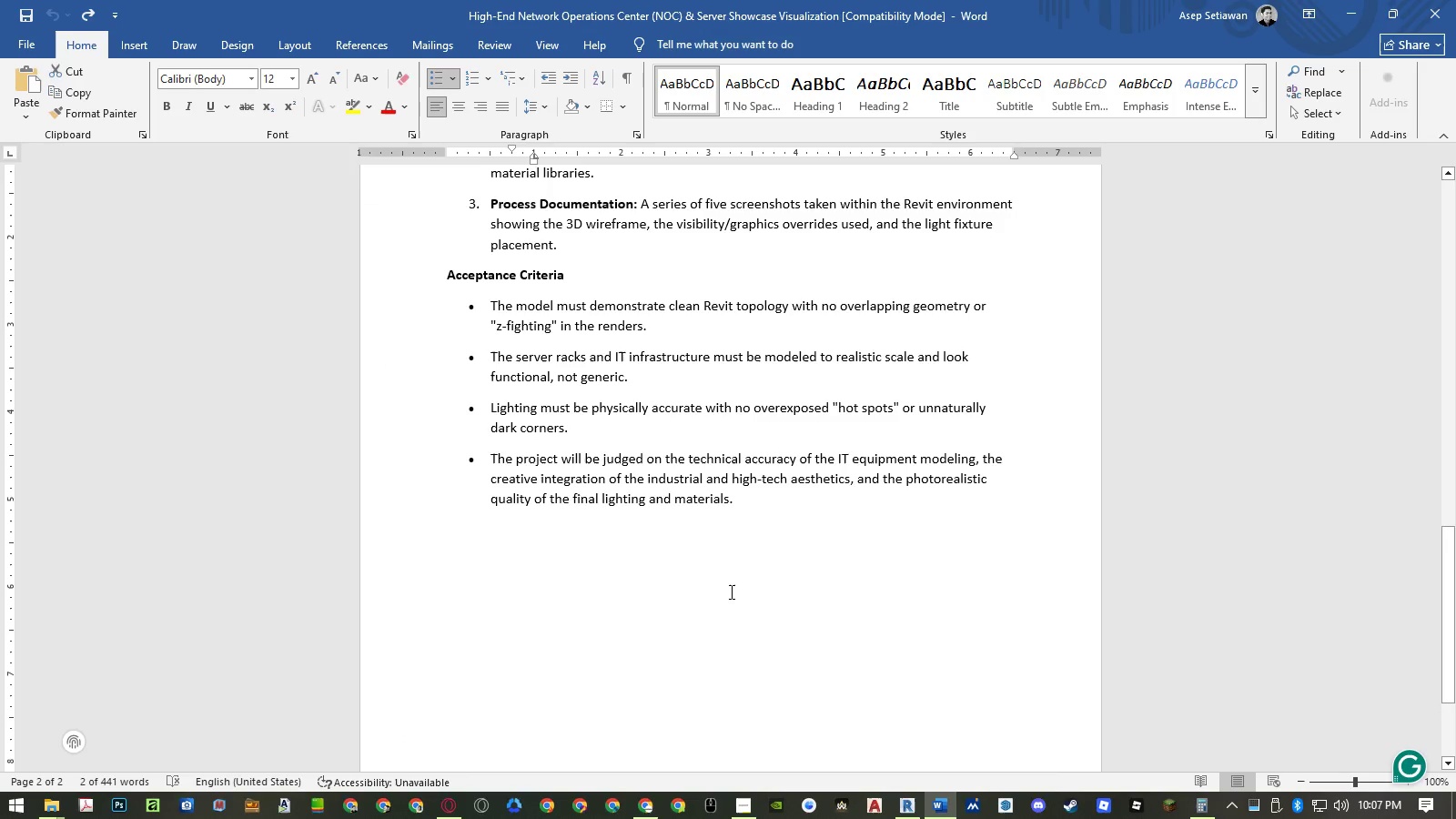 
scroll: coordinate [743, 555], scroll_direction: up, amount: 13.0
 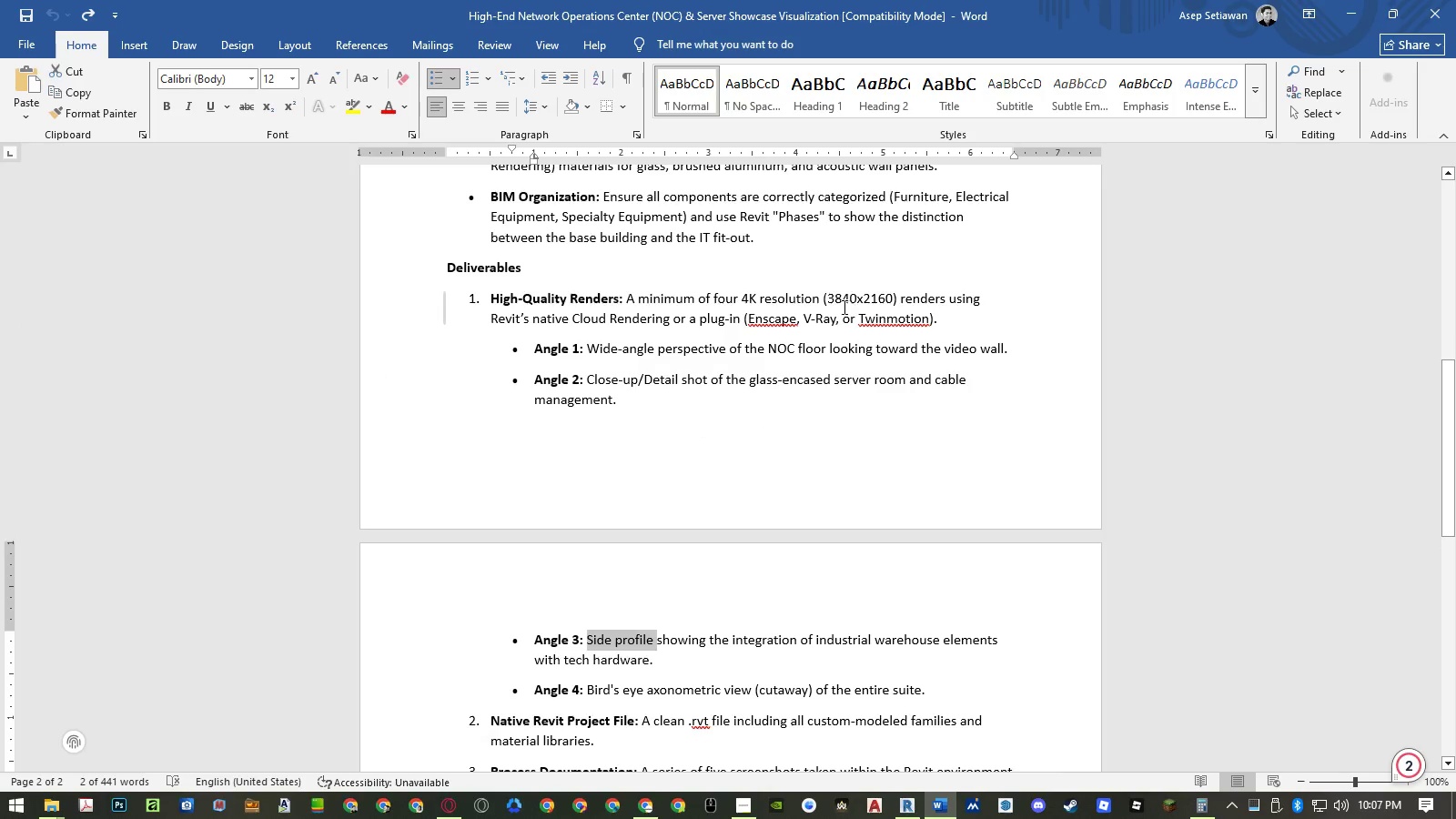 
left_click_drag(start_coordinate=[828, 303], to_coordinate=[859, 300])
 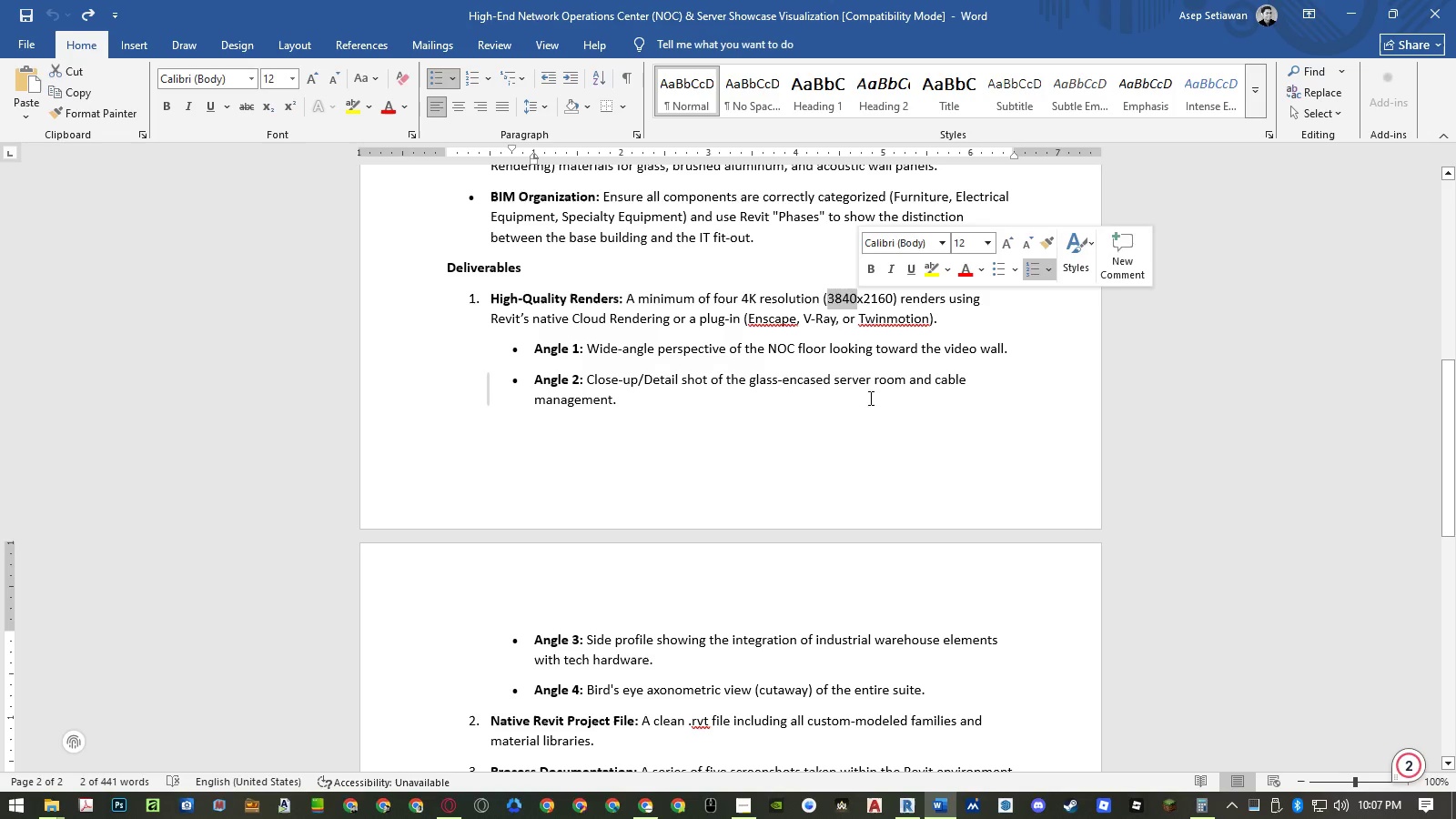 
key(Control+ControlLeft)
 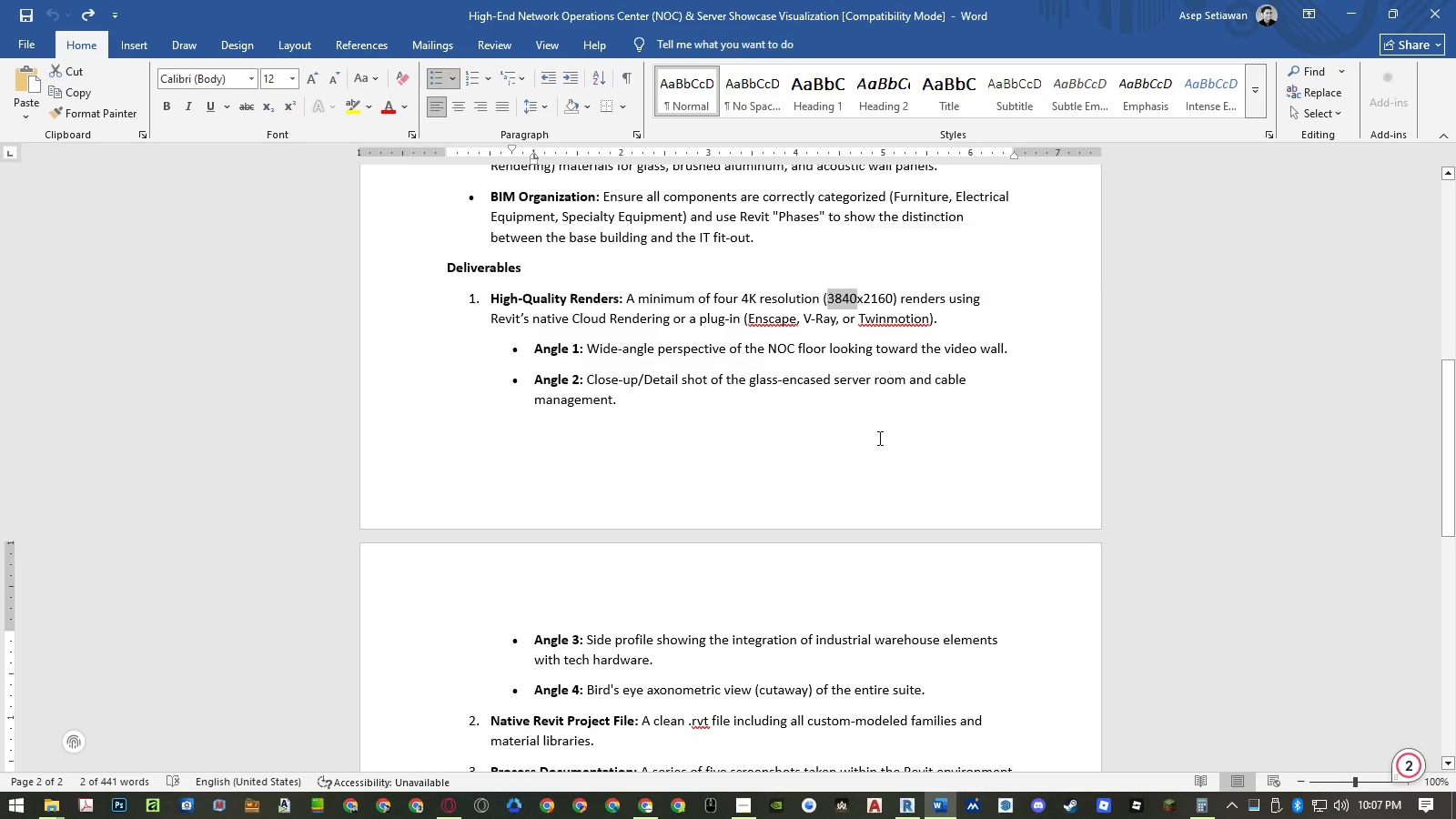 
key(Control+C)
 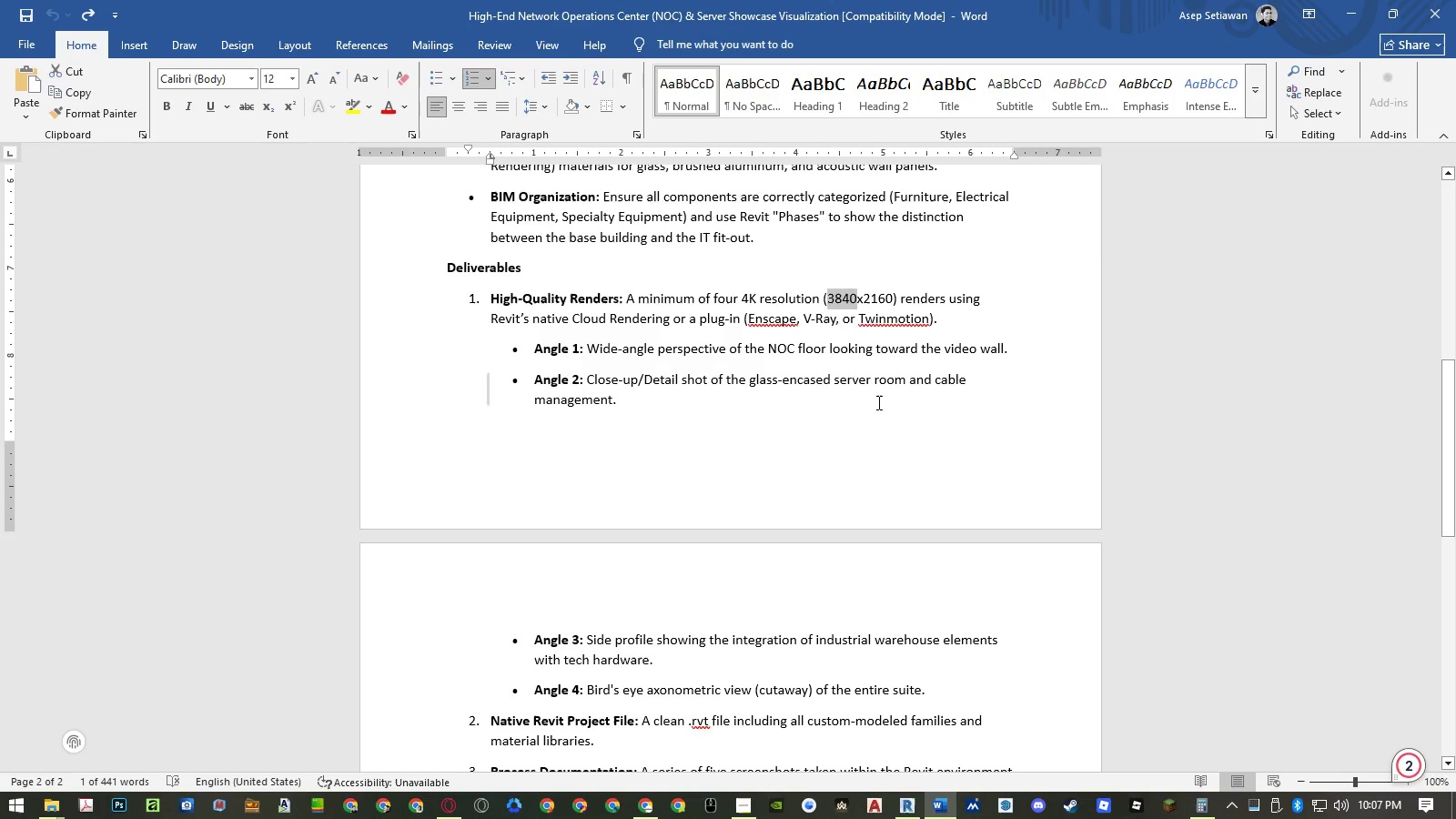 
left_click([788, 346])
 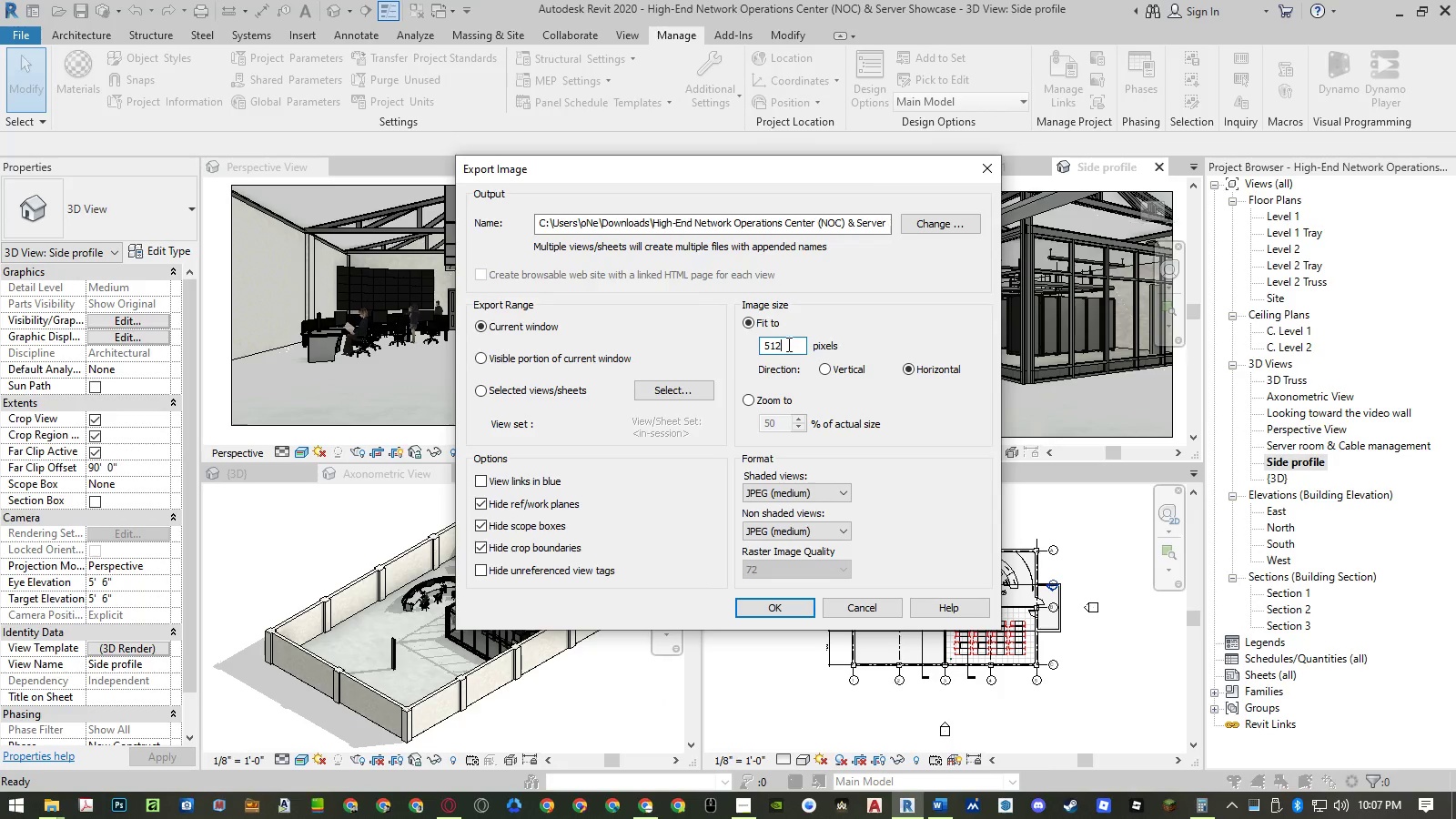 
left_click_drag(start_coordinate=[787, 343], to_coordinate=[737, 341])
 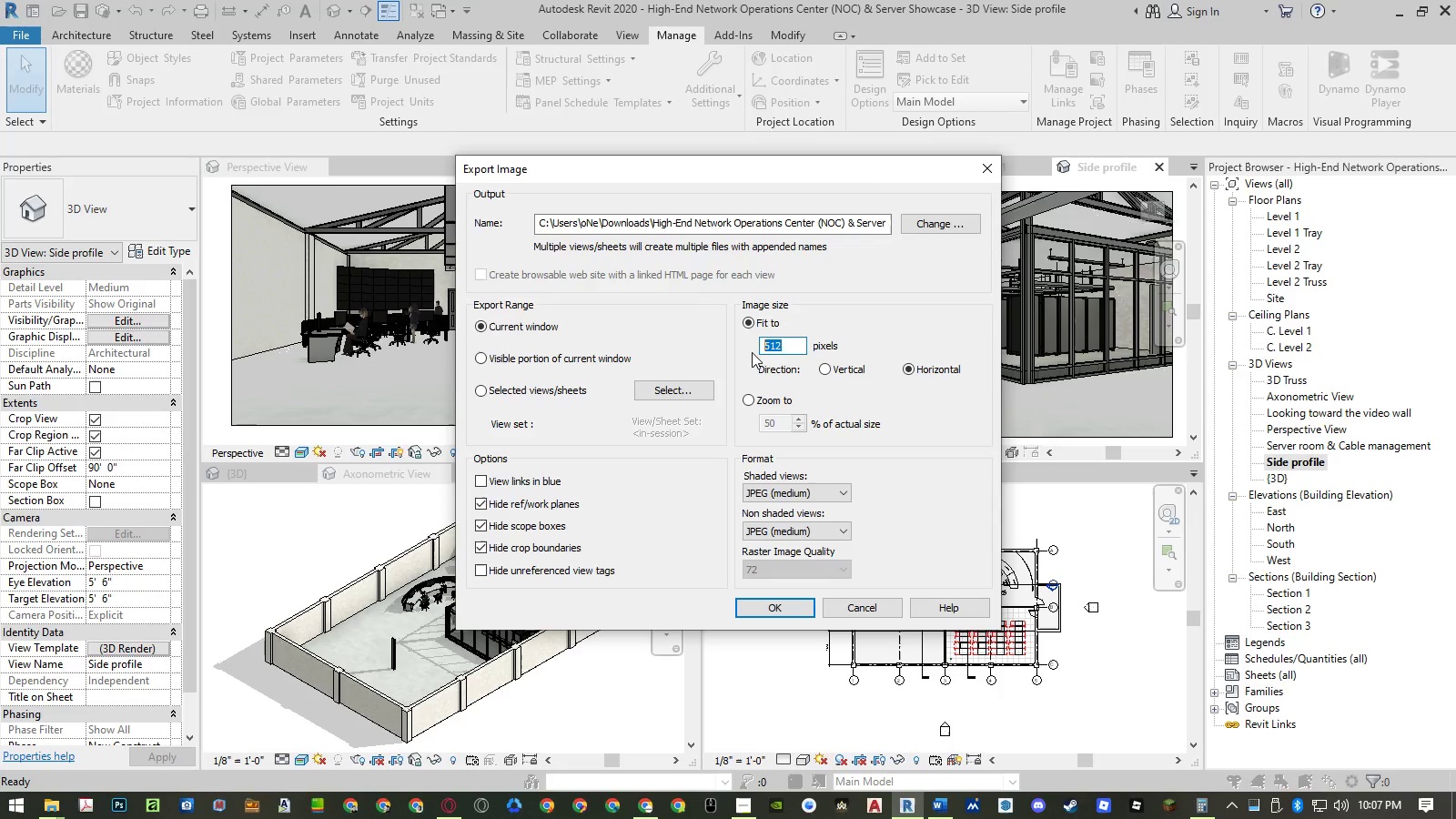 
key(Control+ControlLeft)
 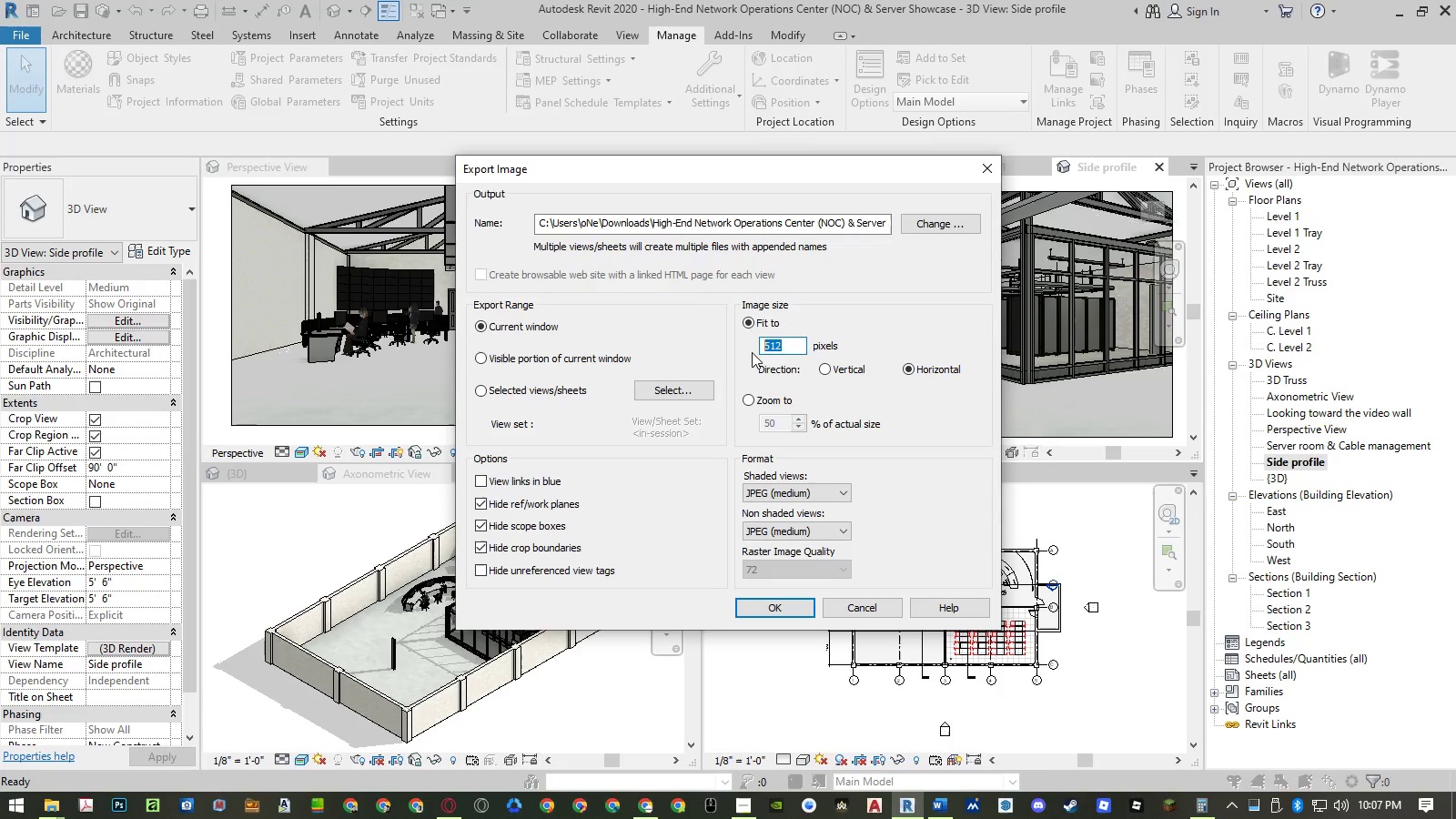 
key(Control+V)
 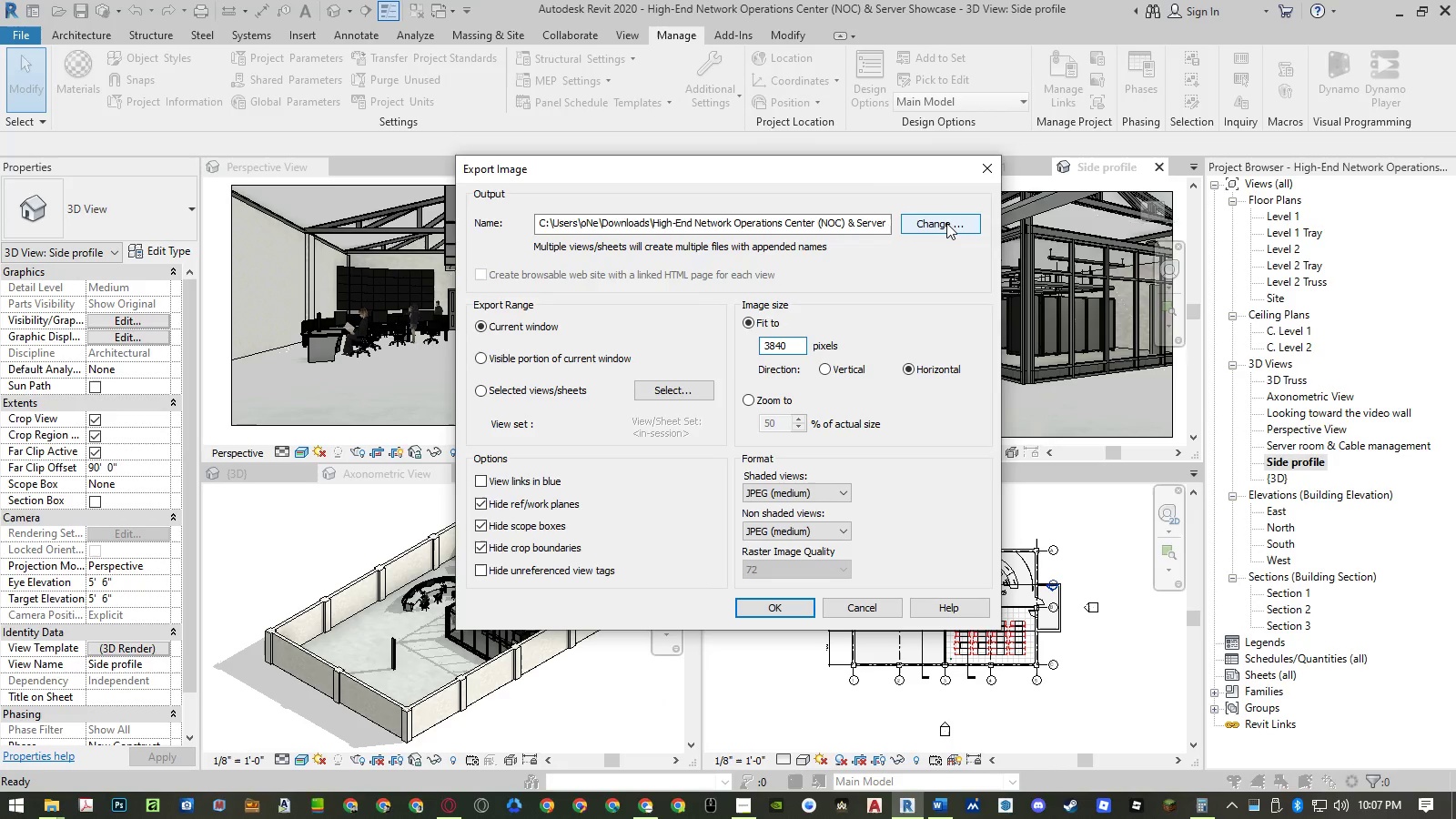 
left_click([947, 223])
 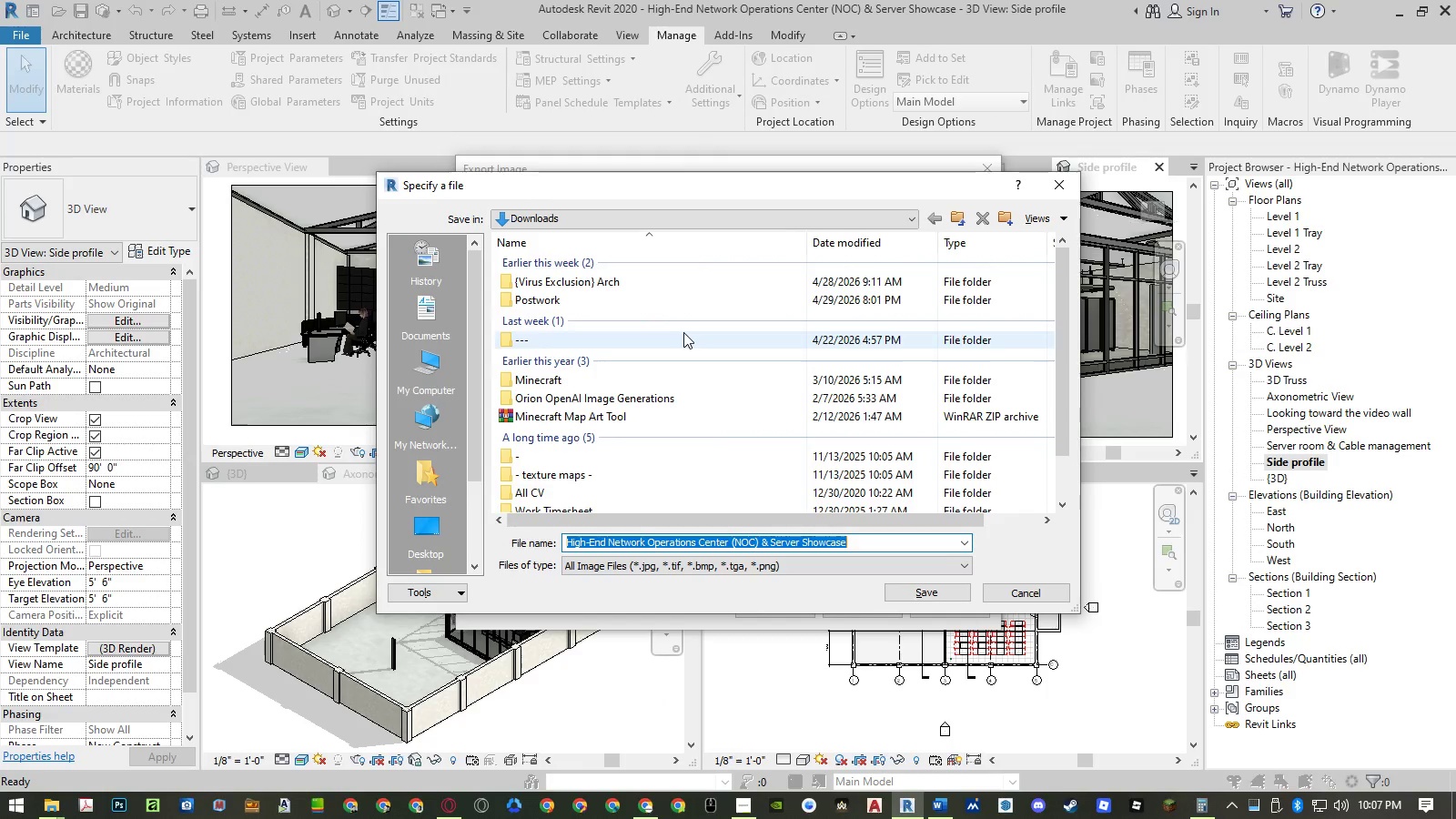 
double_click([602, 295])
 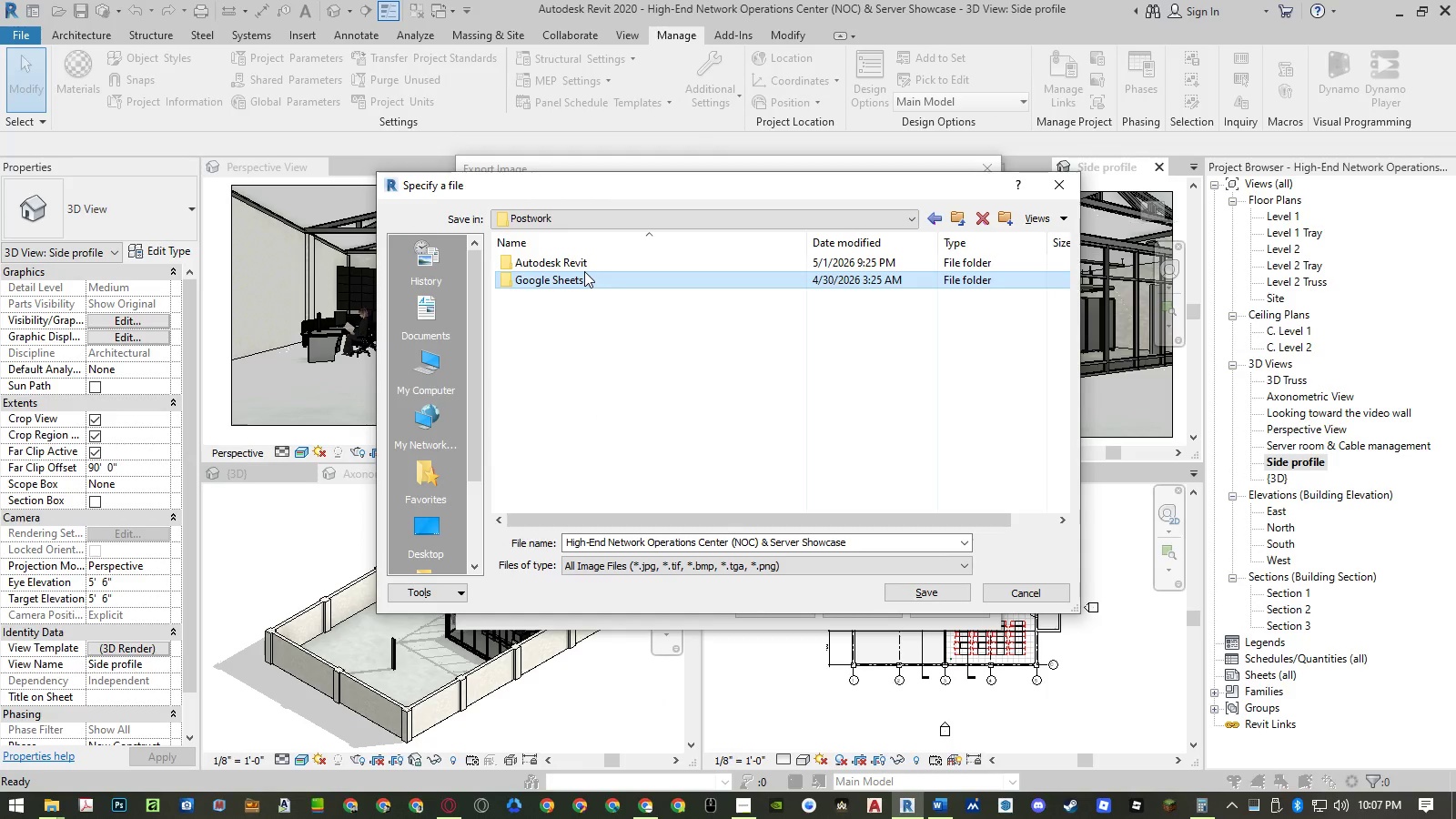 
double_click([581, 258])
 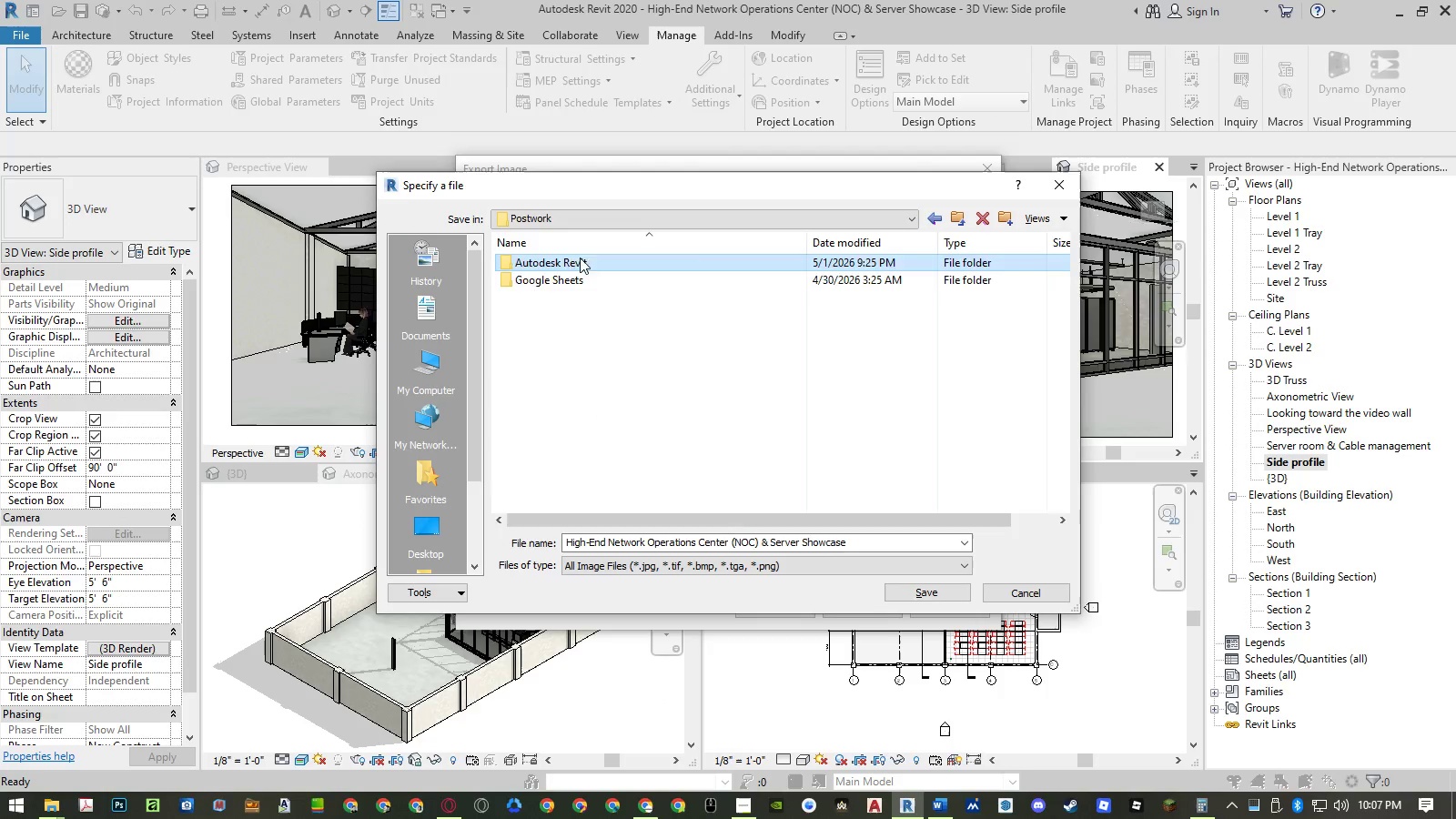 
triple_click([580, 258])
 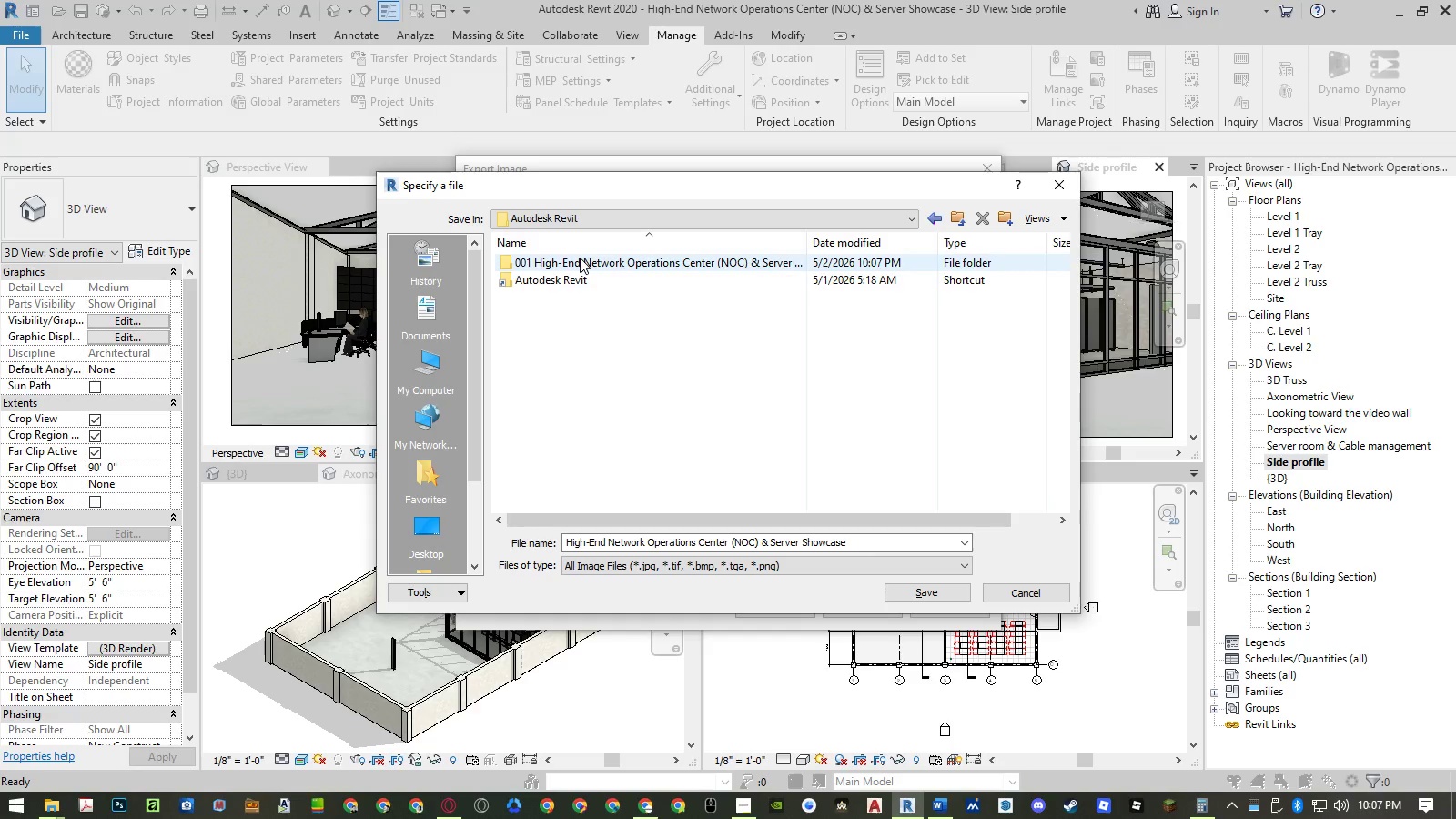 
double_click([580, 258])
 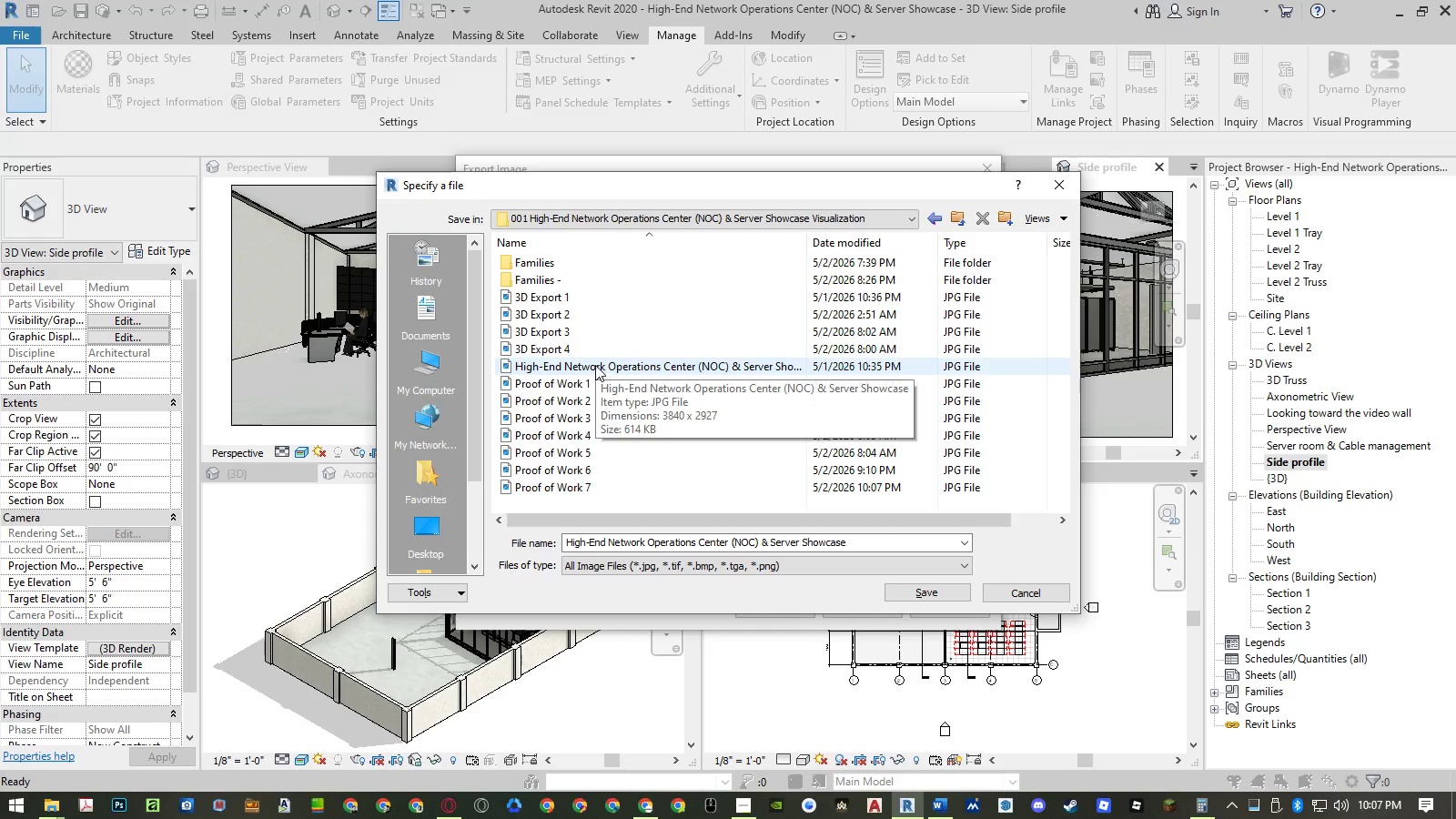 
left_click([592, 351])
 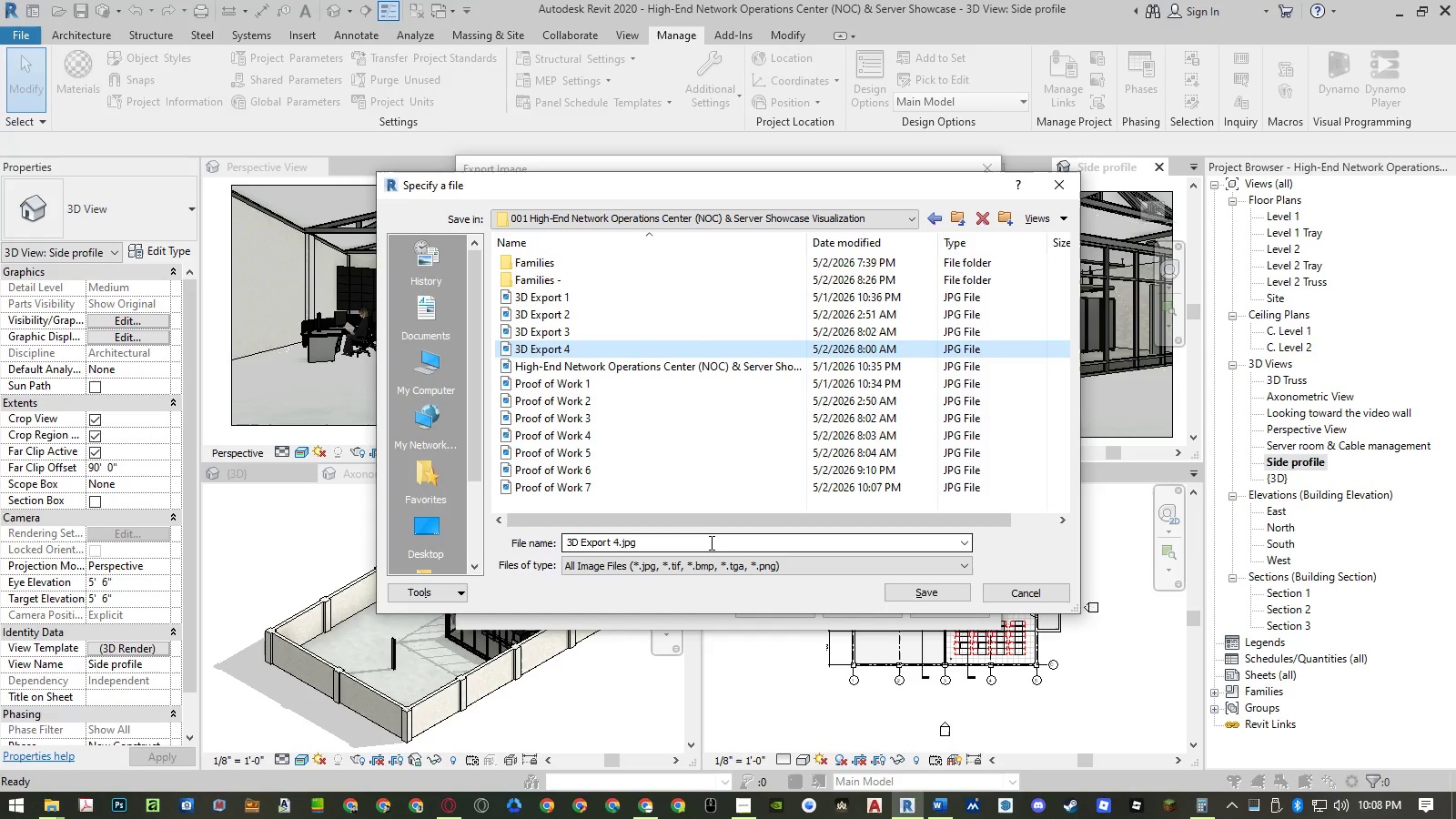 
double_click([710, 542])
 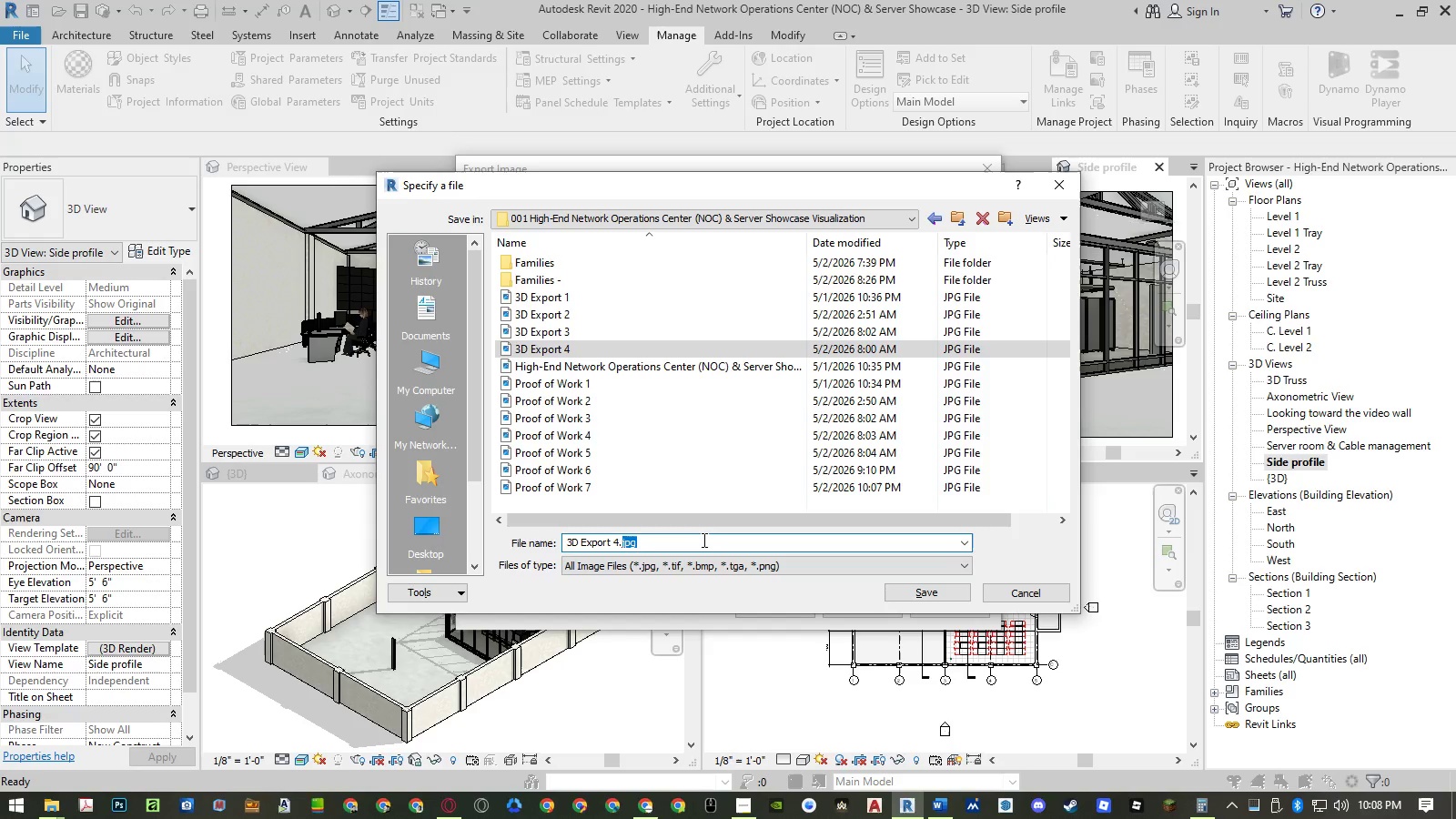 
left_click([702, 540])
 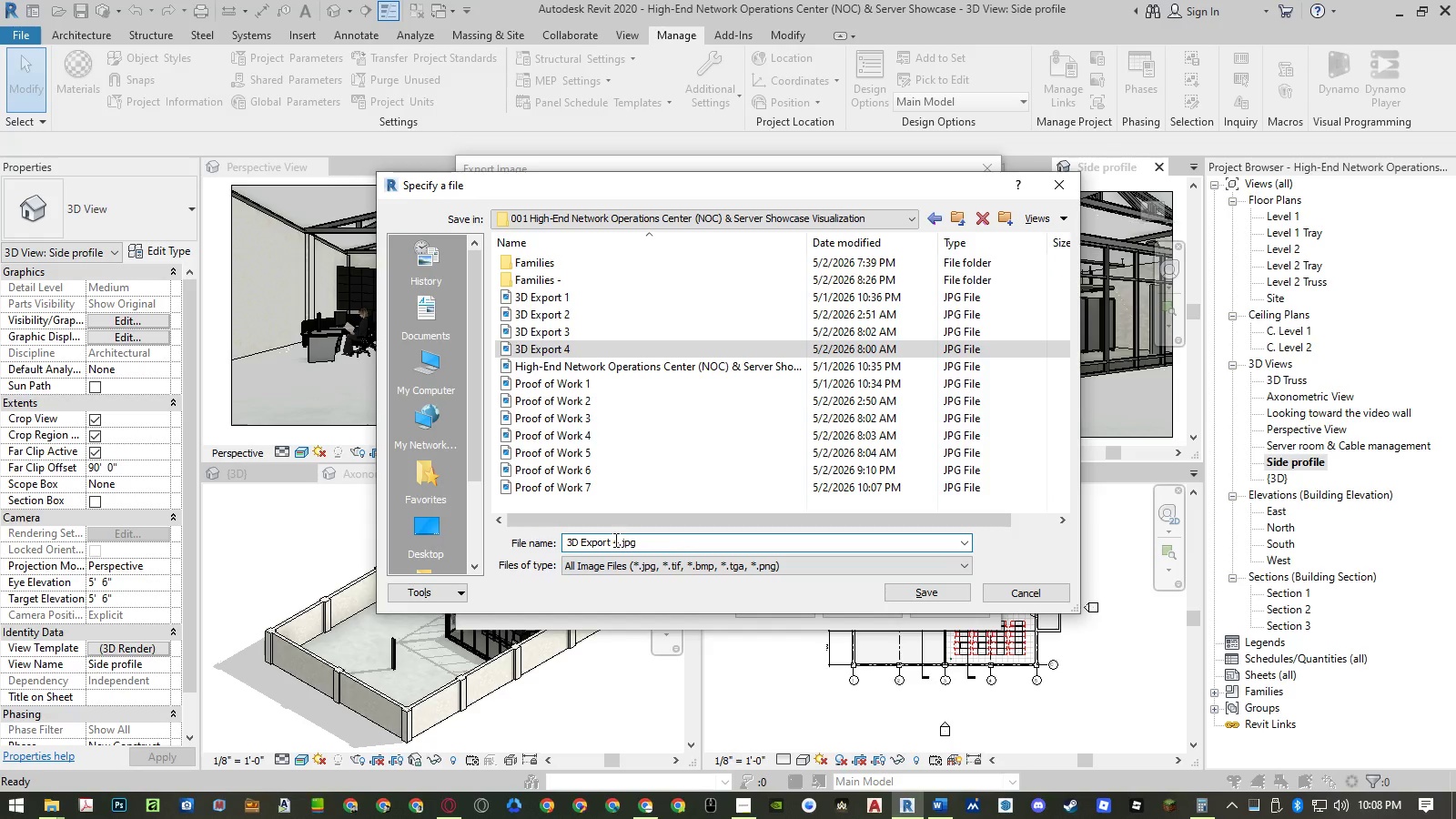 
left_click_drag(start_coordinate=[614, 540], to_coordinate=[682, 545])
 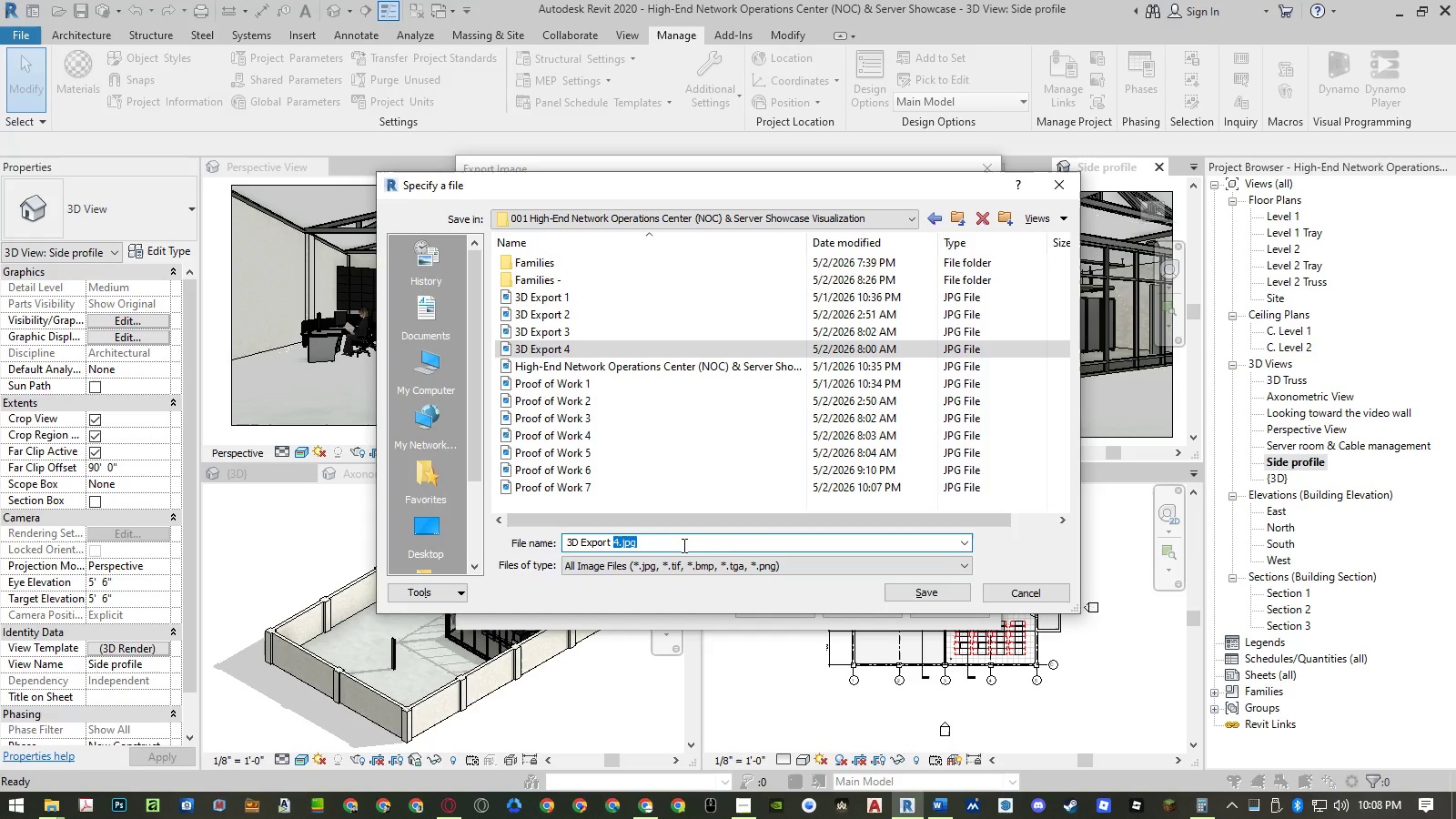 
key(Numpad5)
 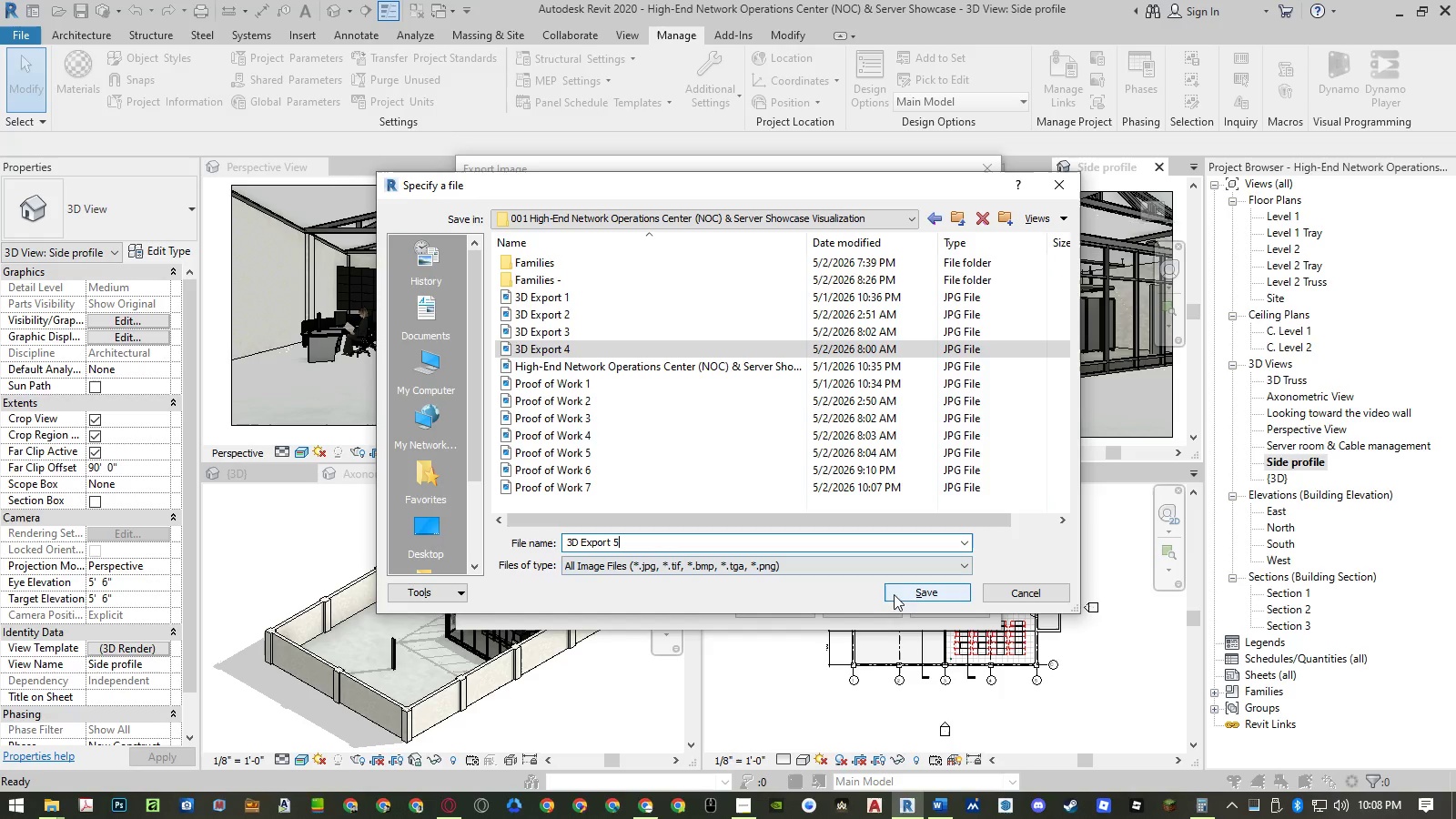 
left_click([908, 594])
 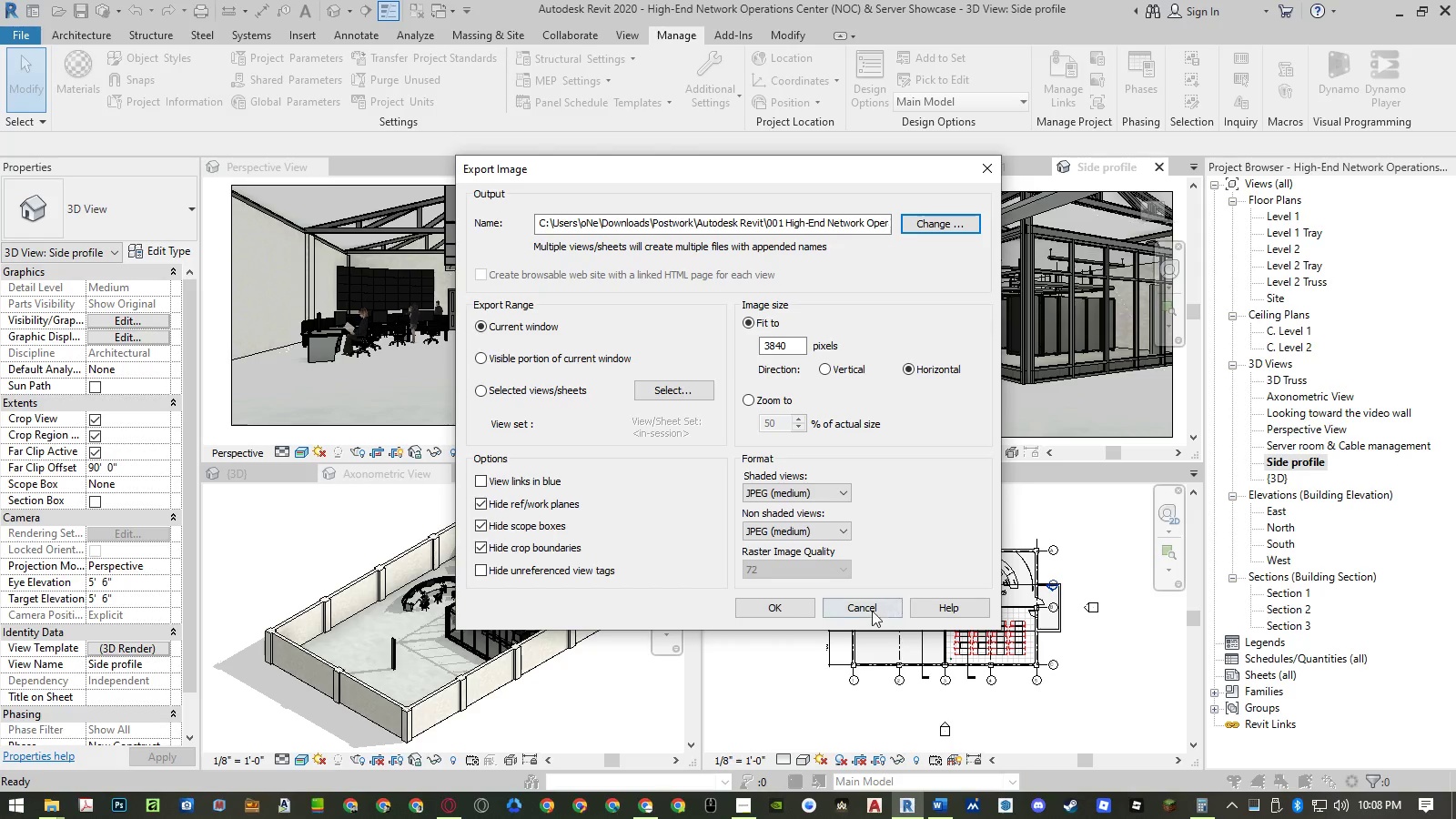 
left_click([766, 610])
 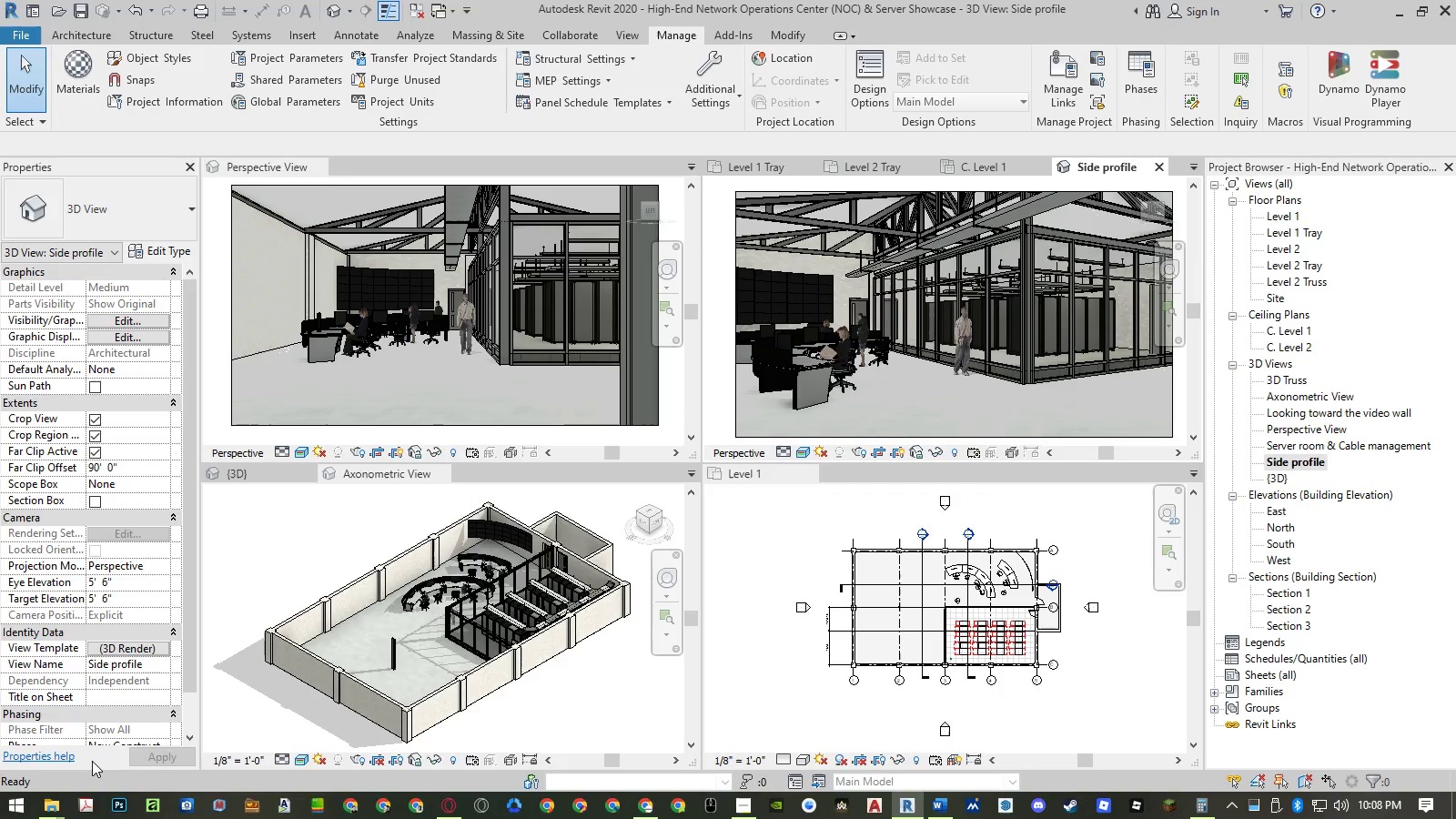 
wait(8.55)
 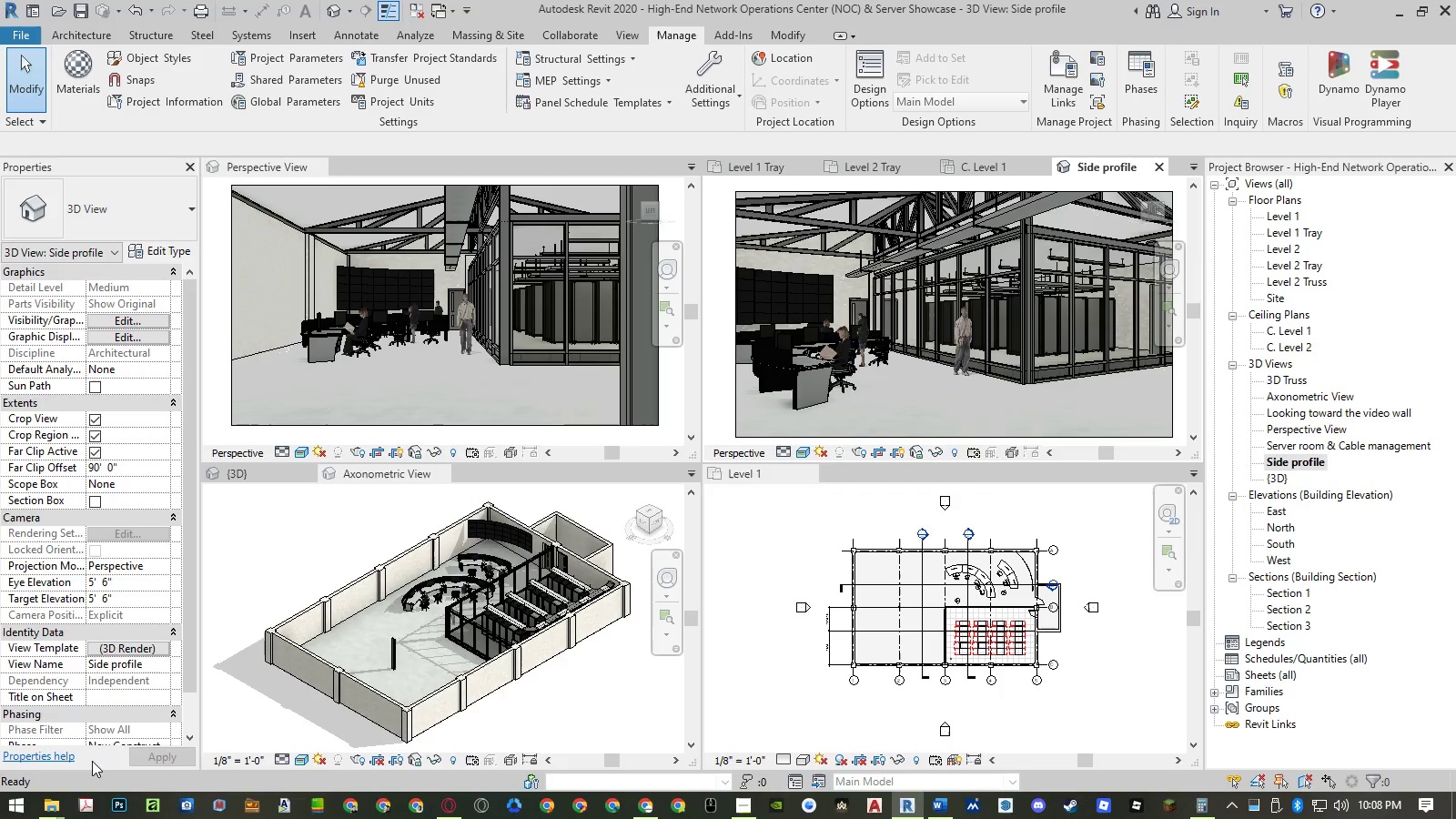 
left_click([573, 678])
 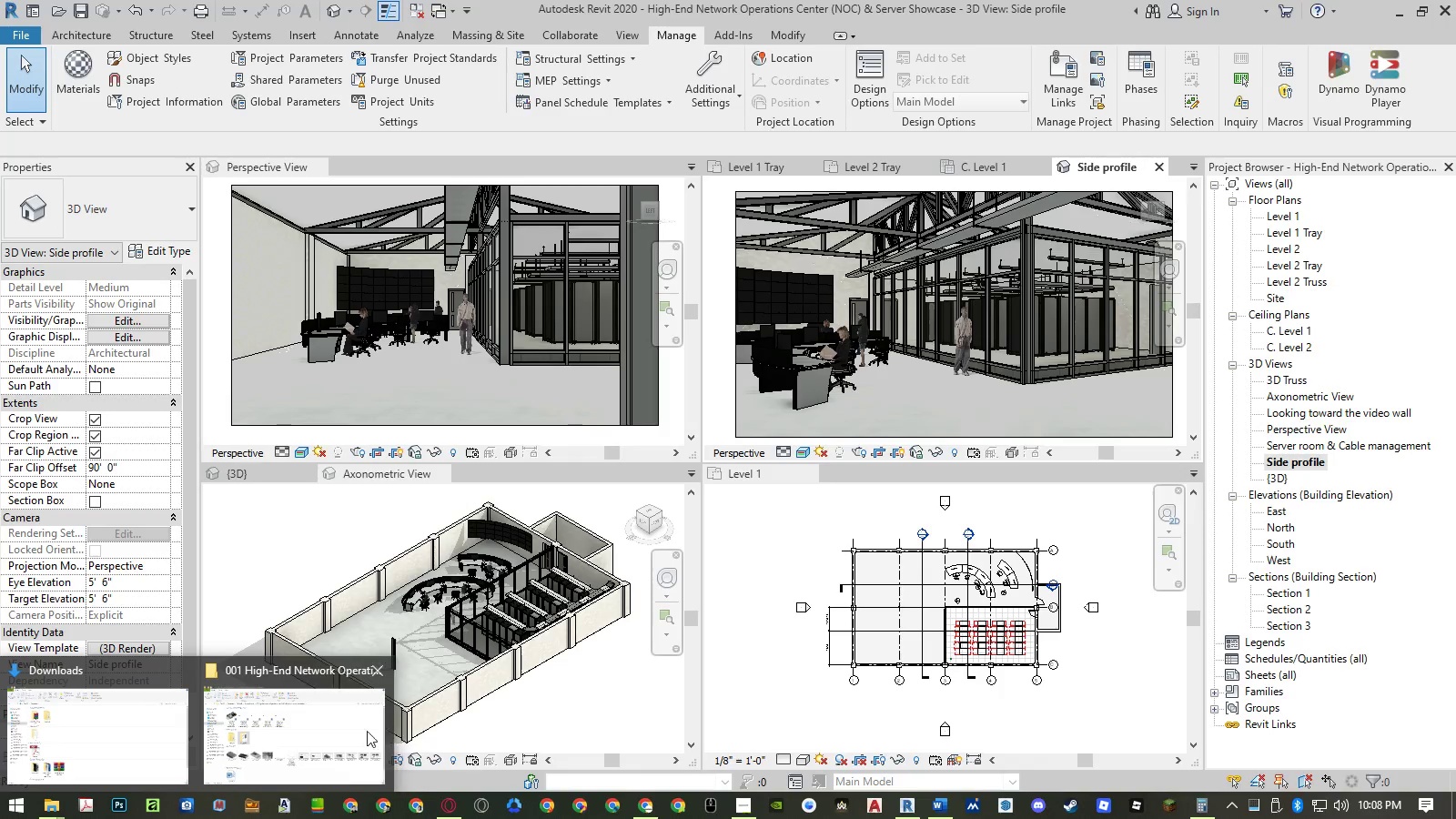 
left_click([349, 732])
 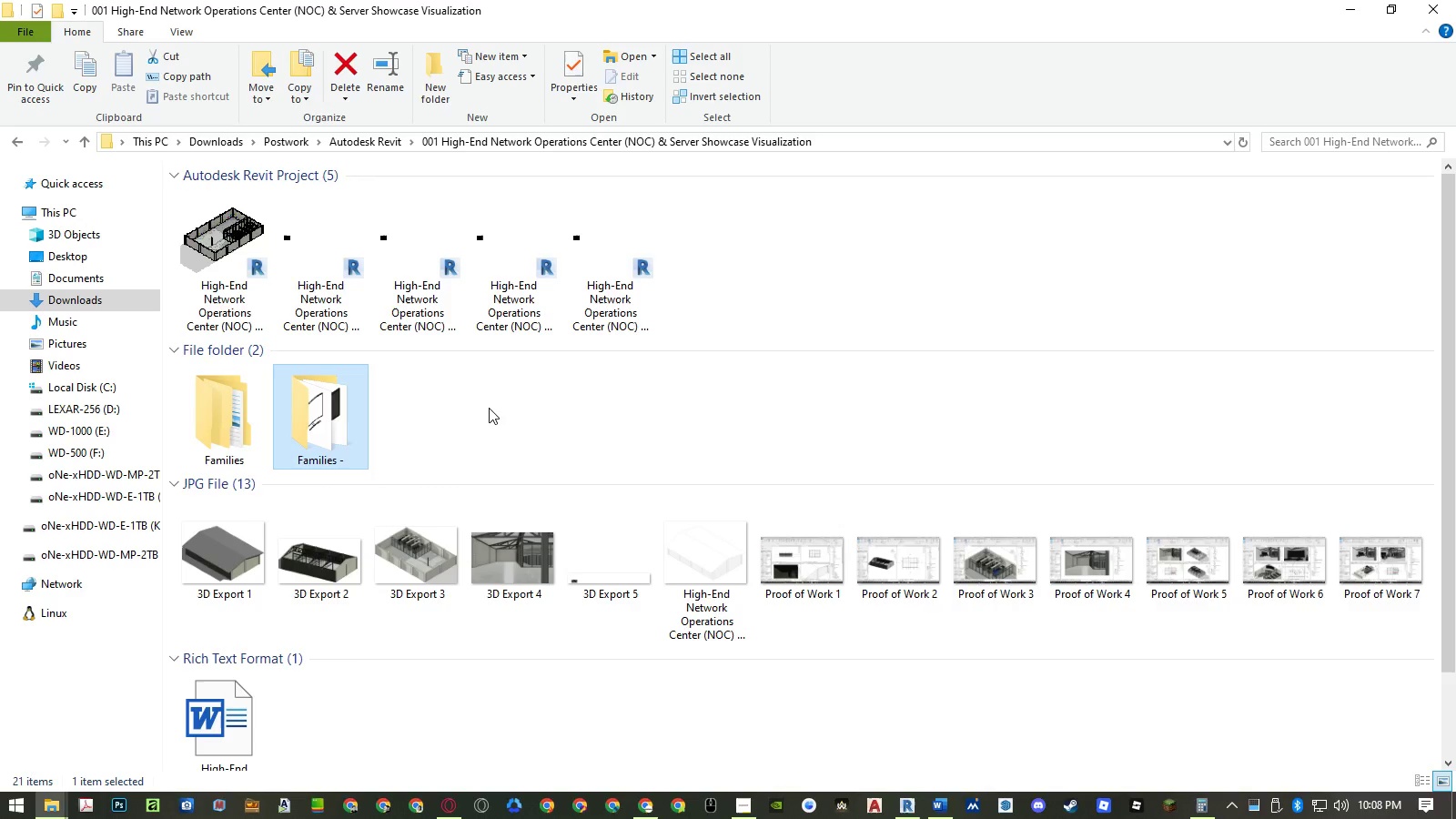 
left_click([489, 408])
 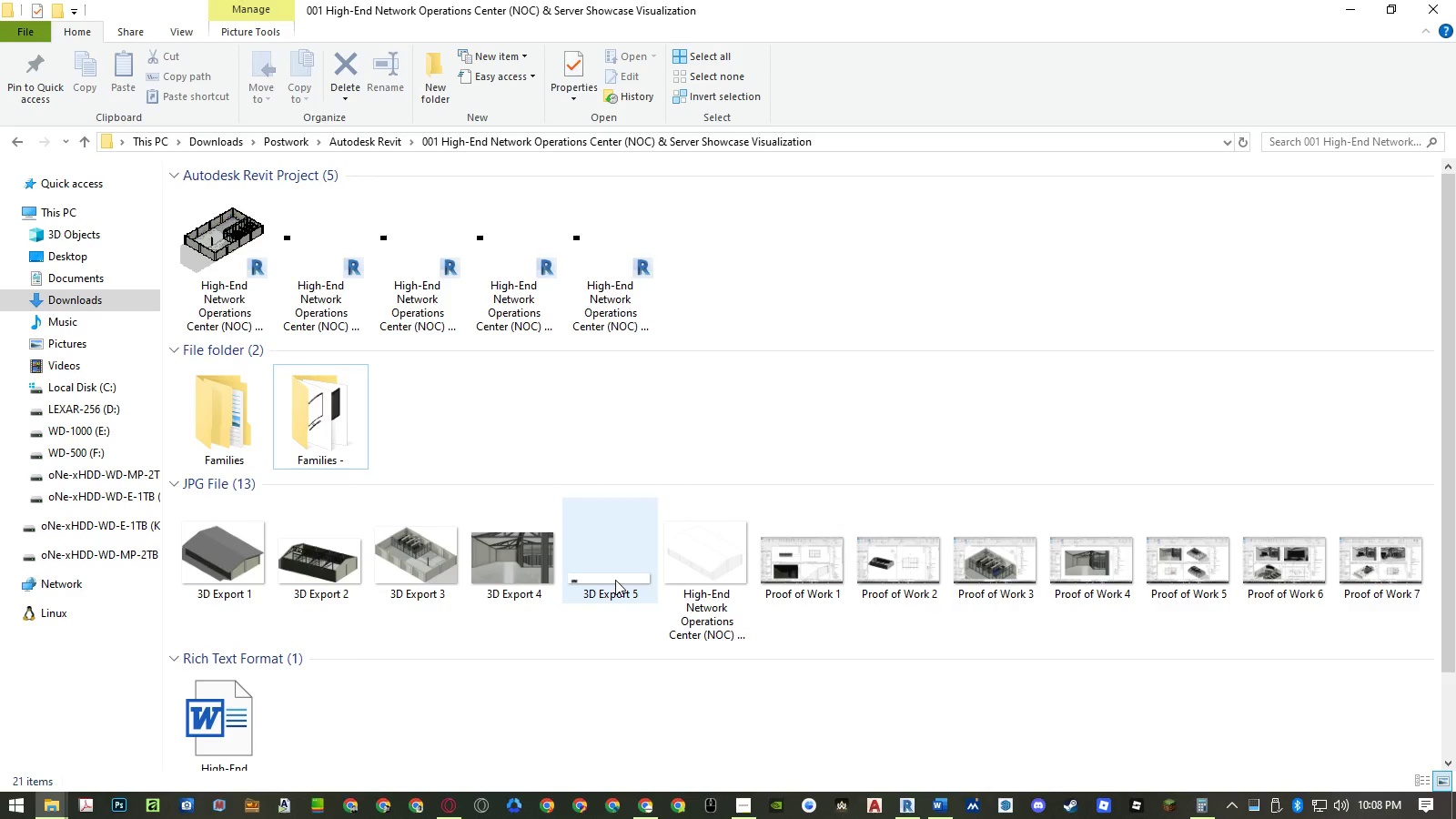 
double_click([615, 580])
 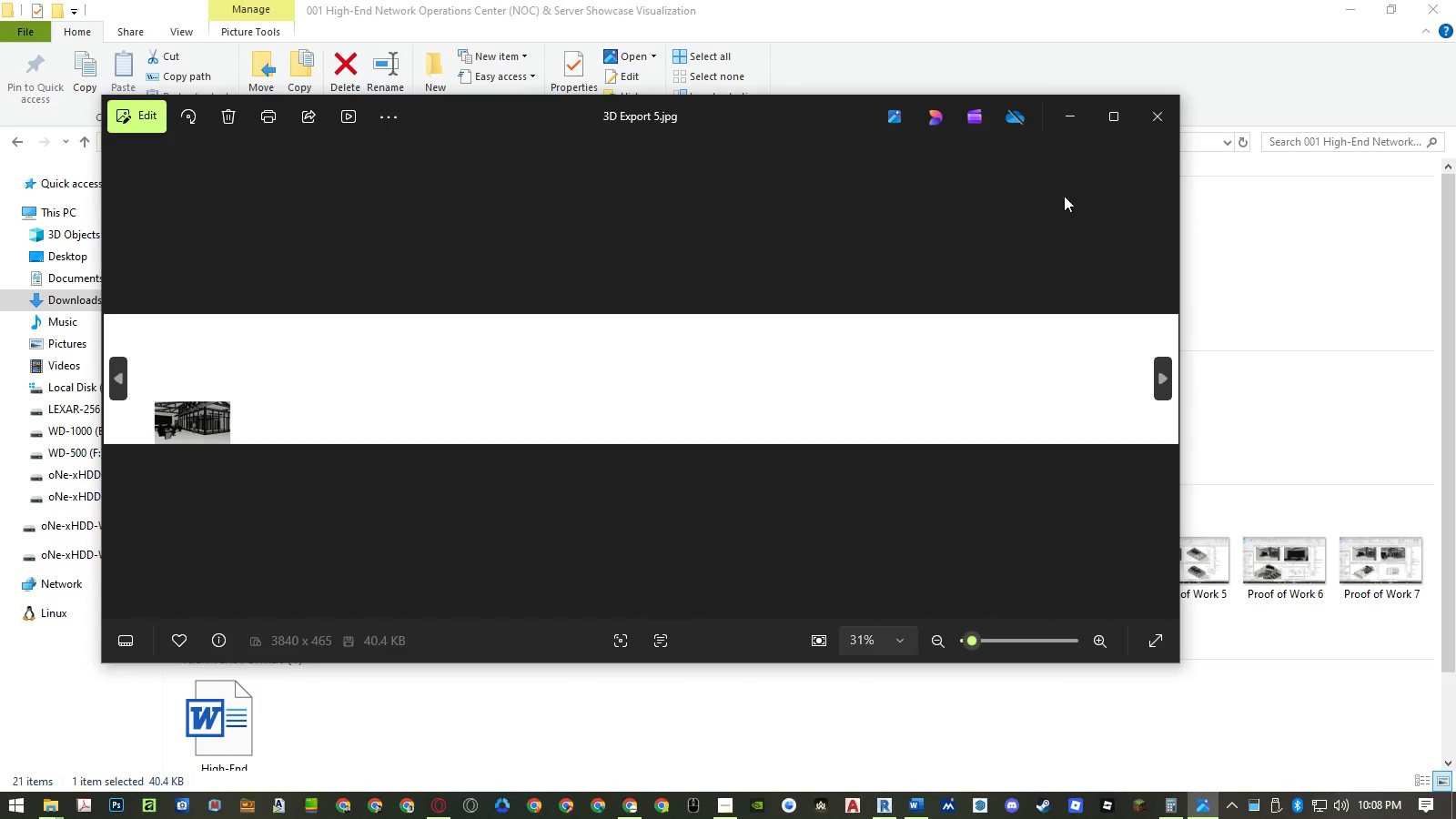 
wait(5.27)
 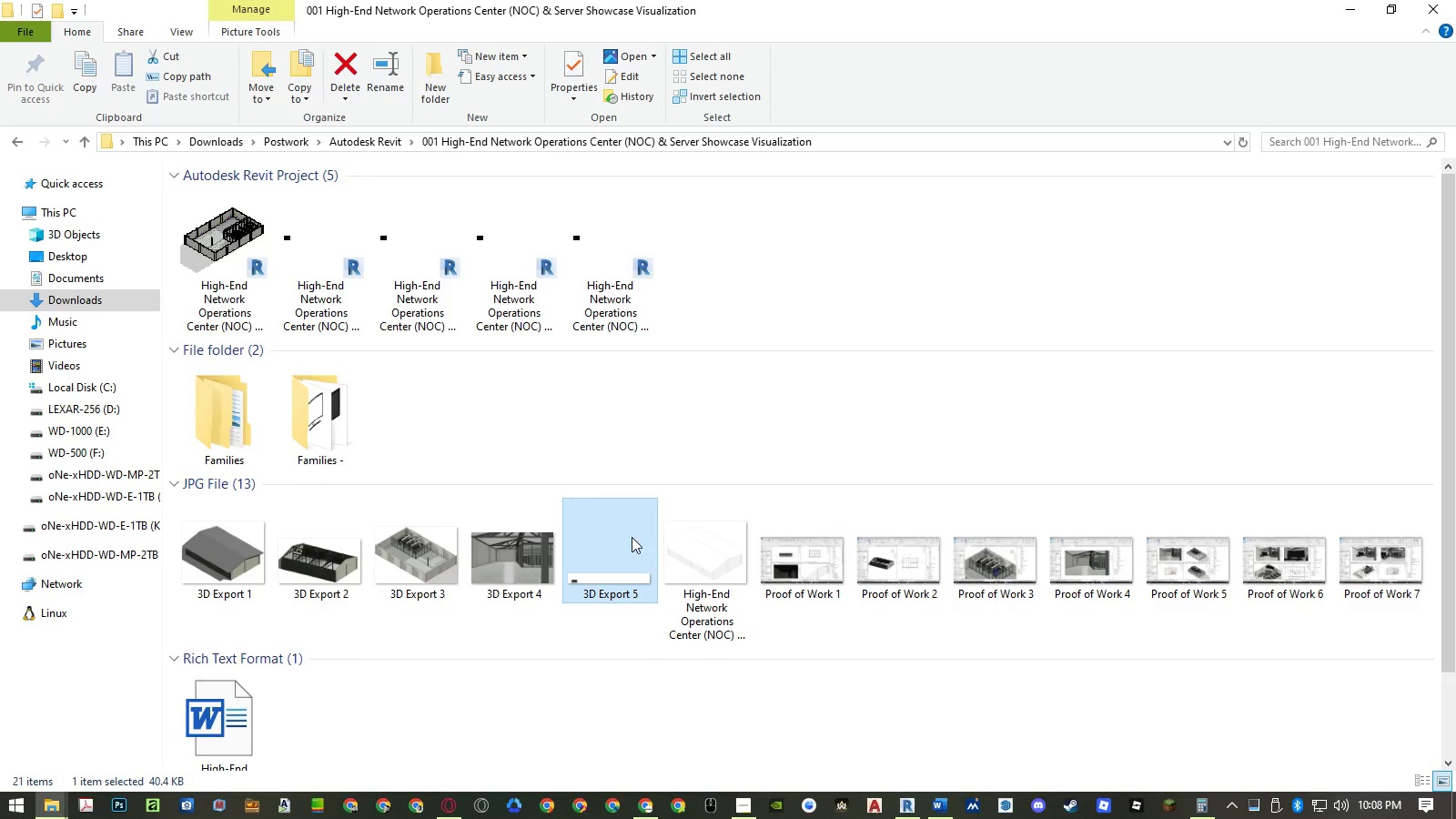 
left_click([1145, 124])
 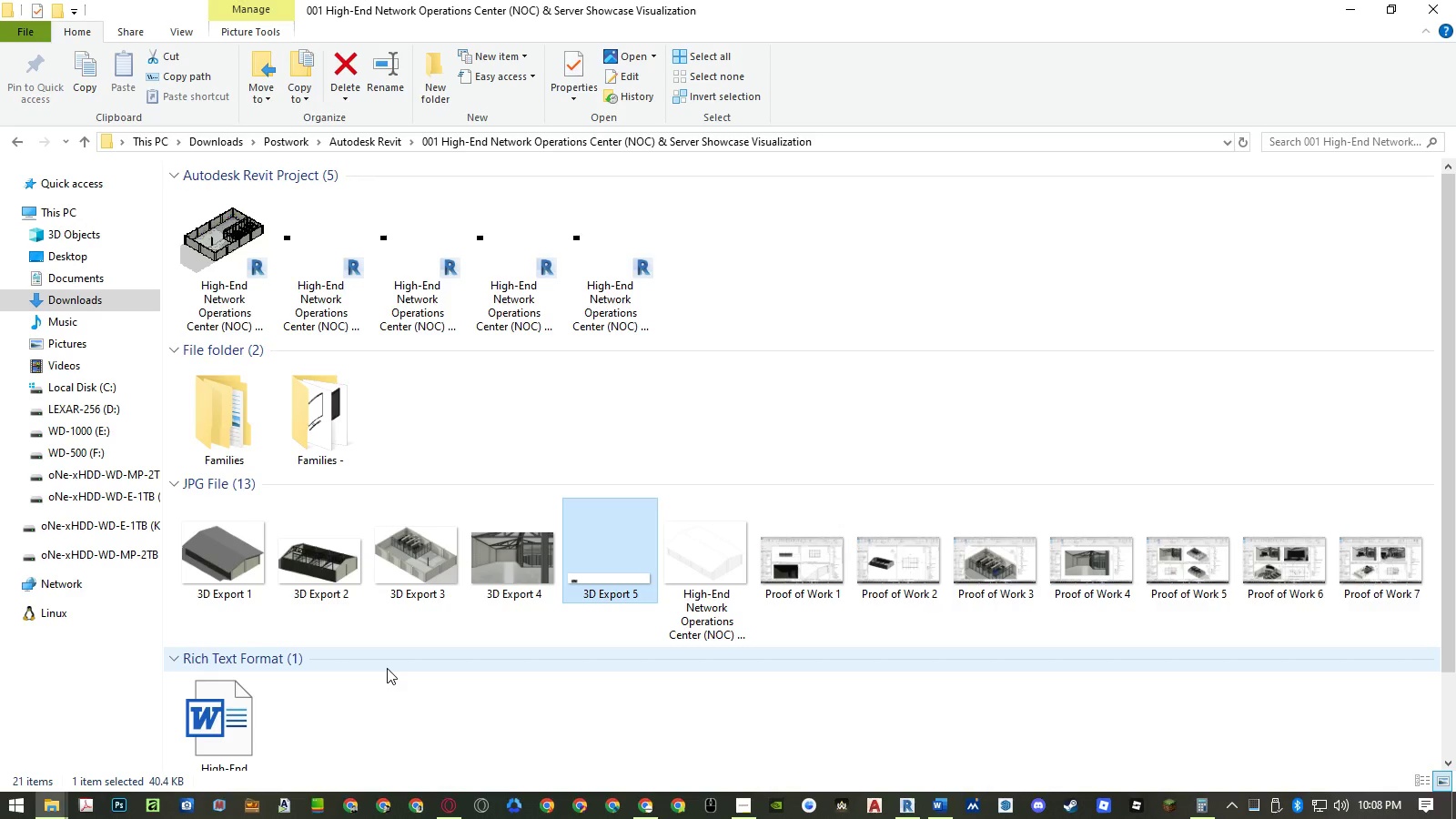 
wait(5.22)
 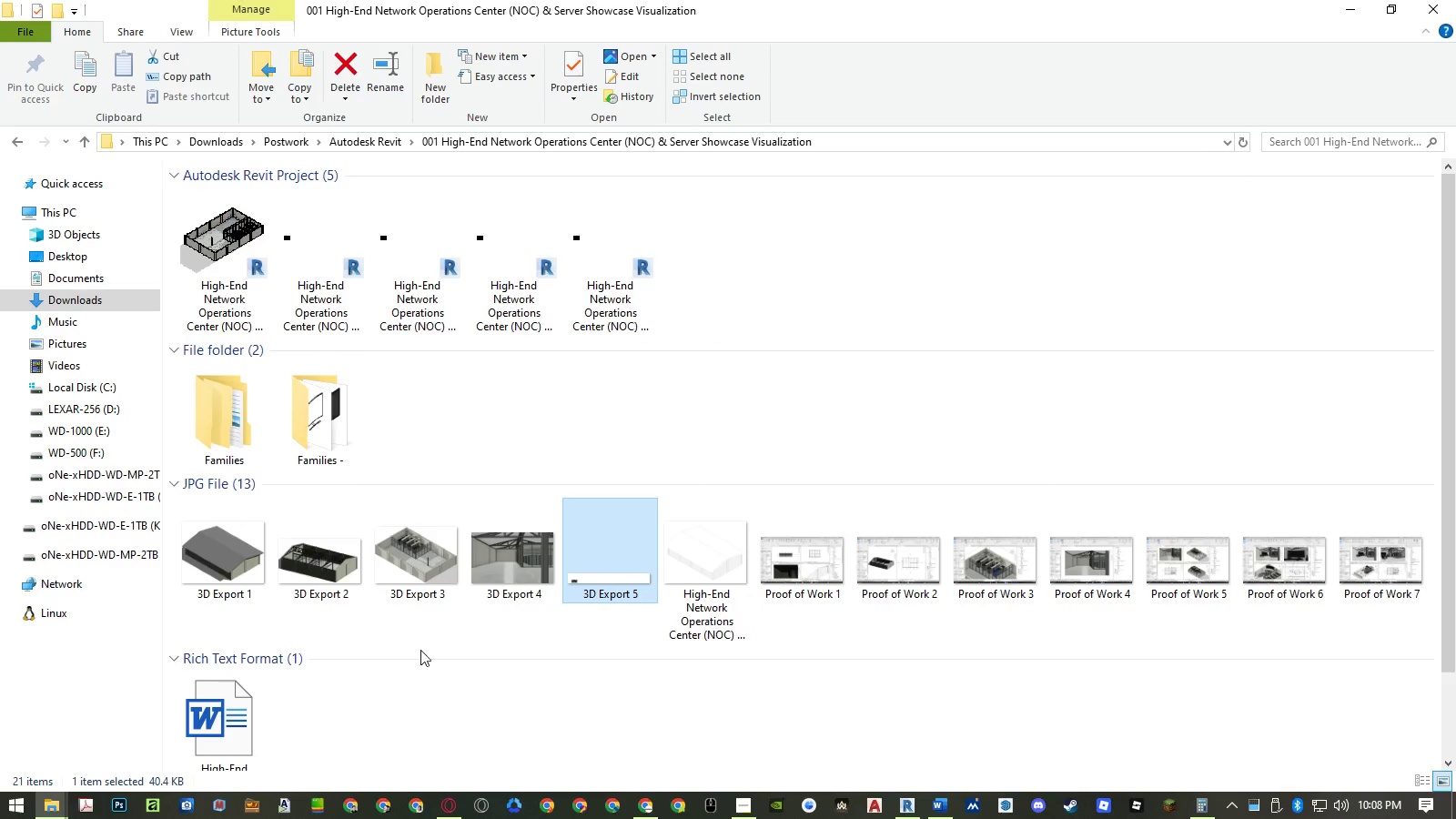 
left_click([592, 580])
 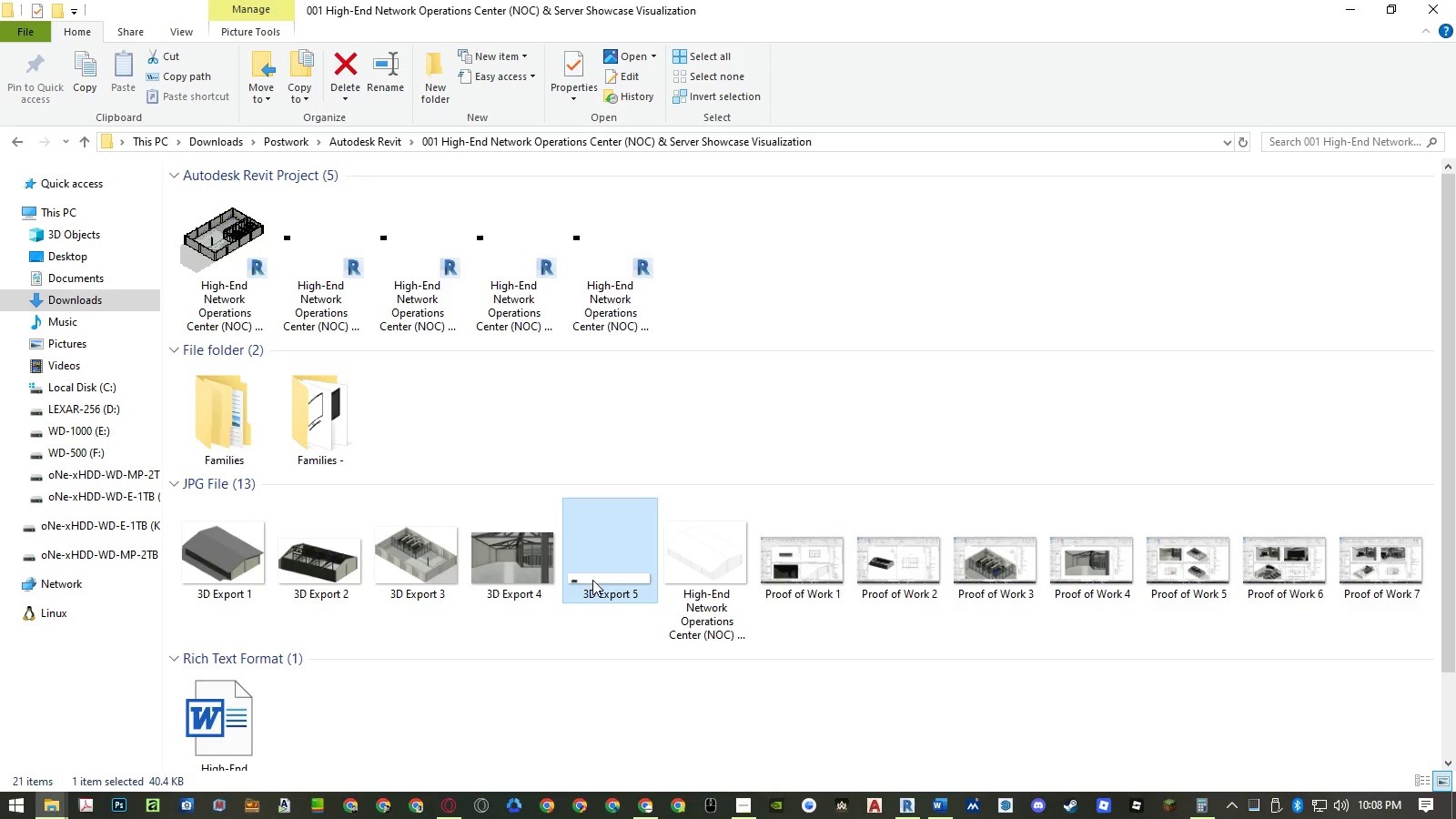 
key(Delete)
 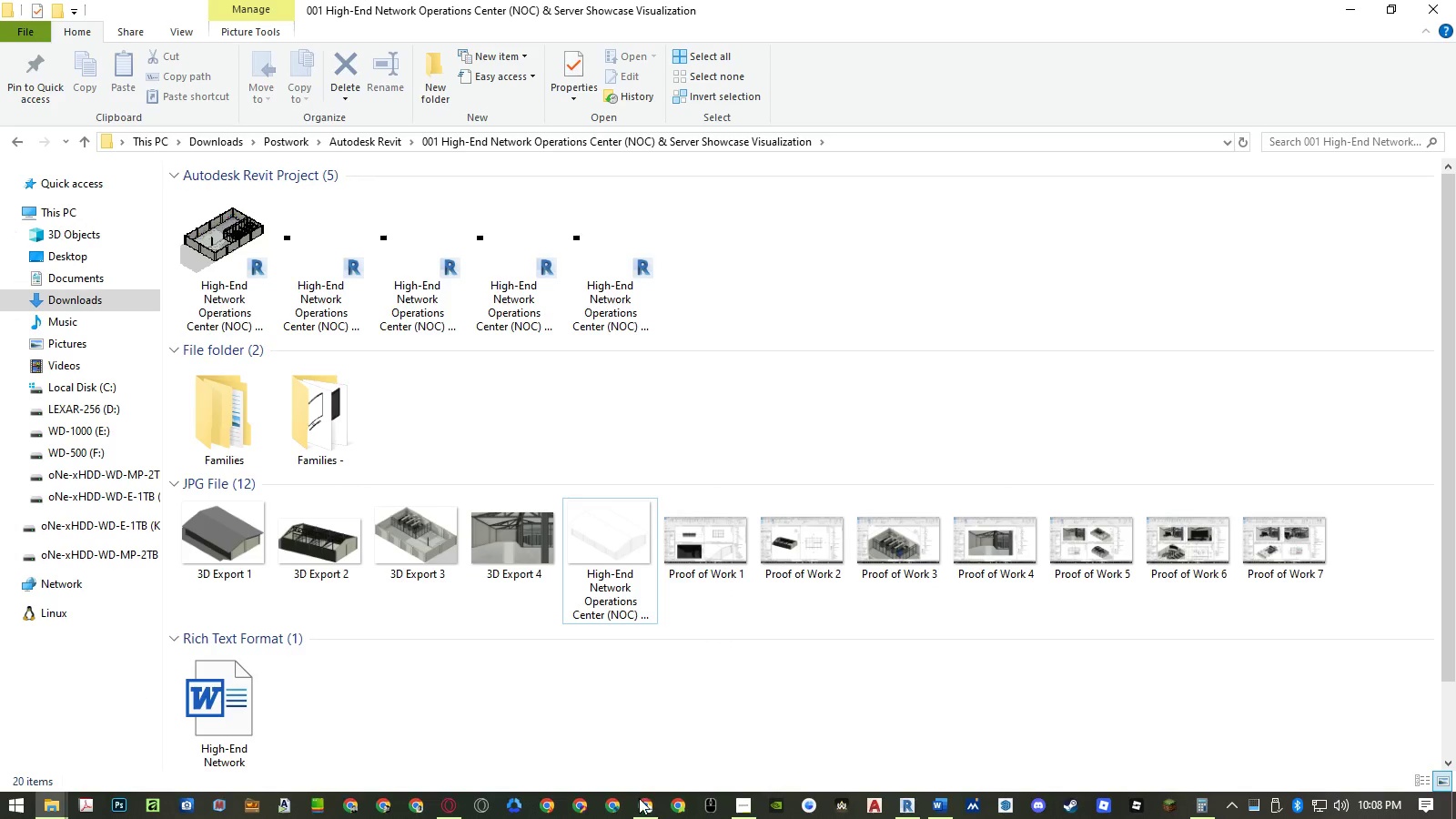 
left_click([639, 800])
 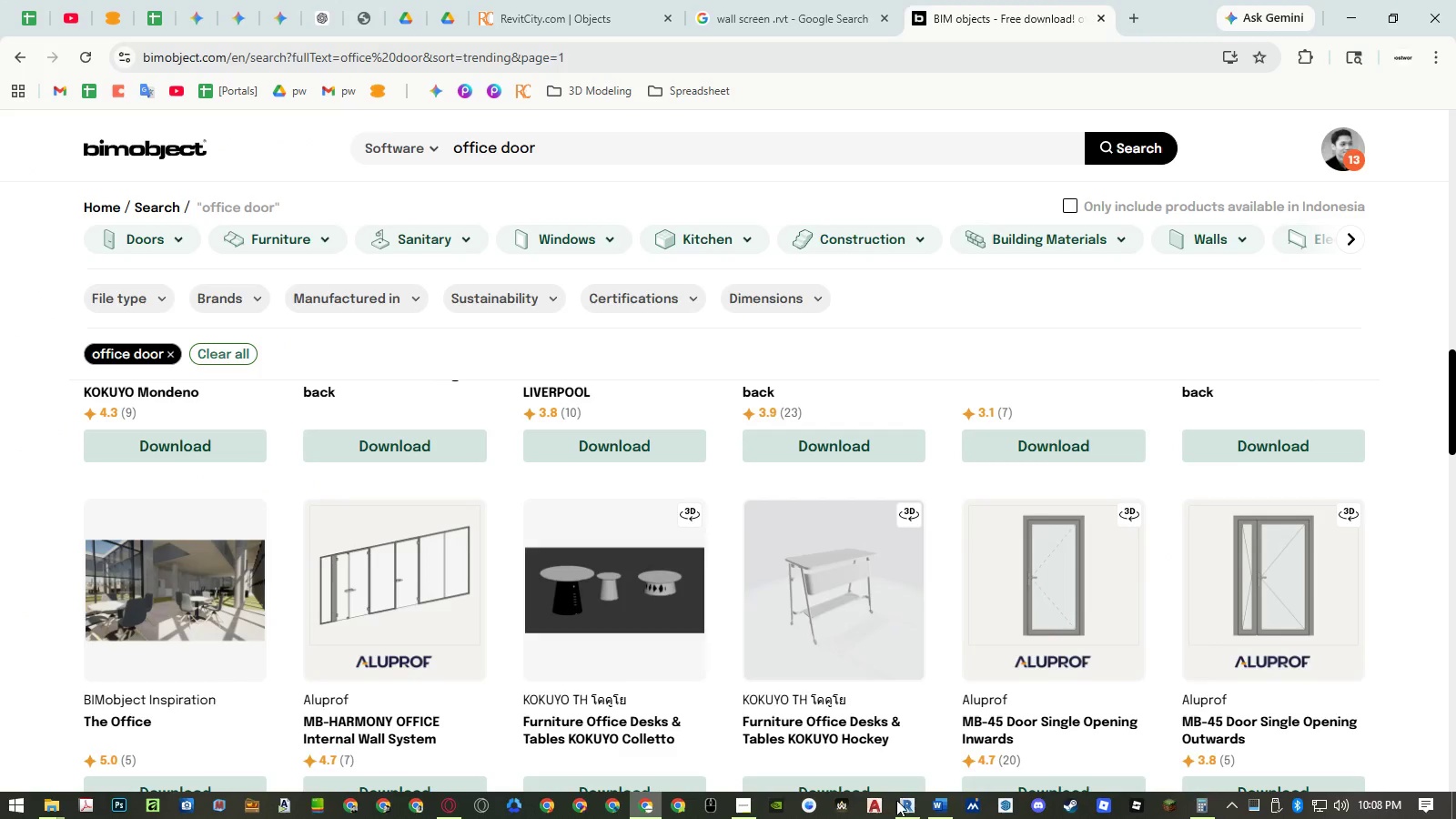 
left_click([897, 800])
 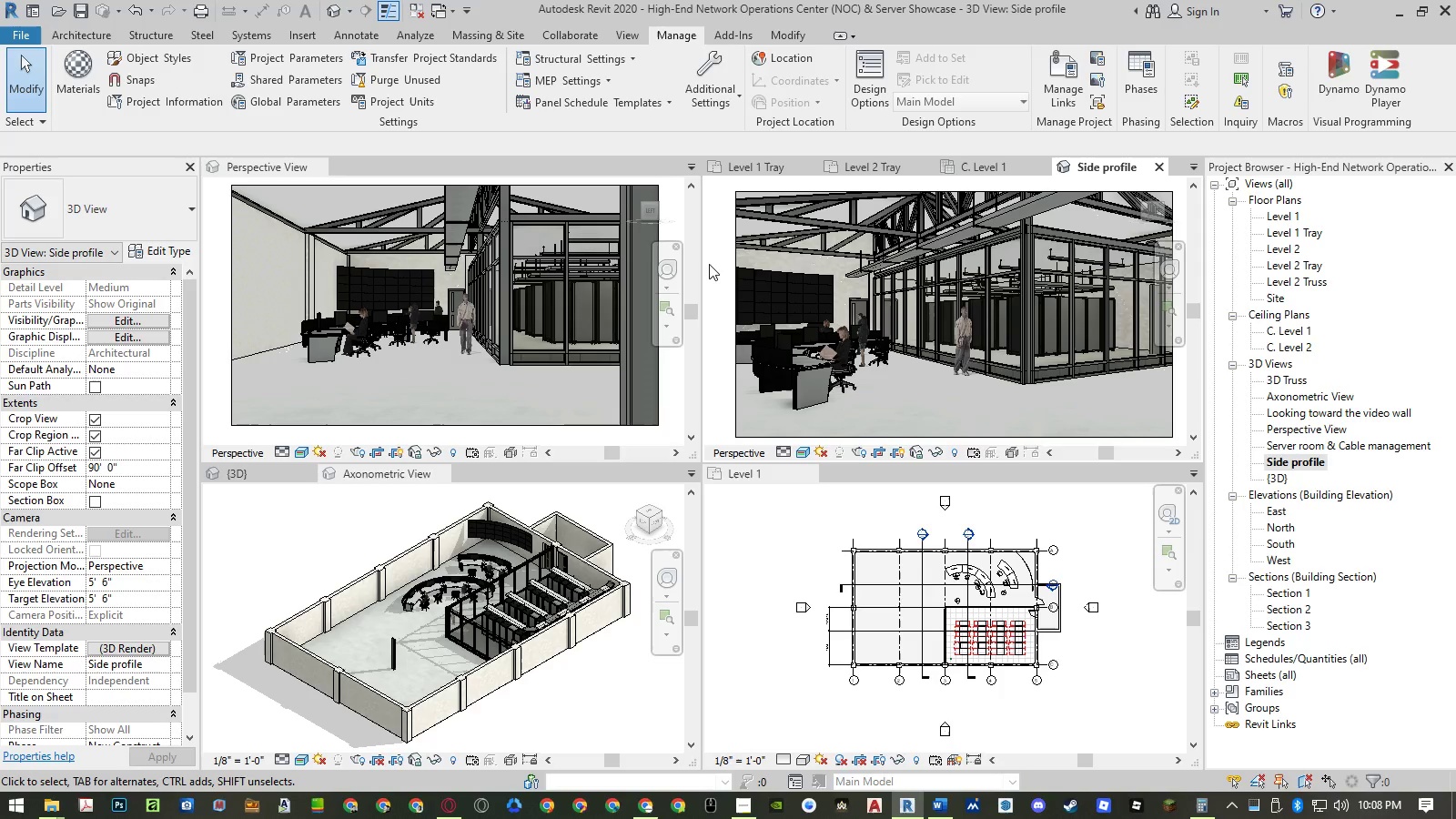 
left_click([719, 260])
 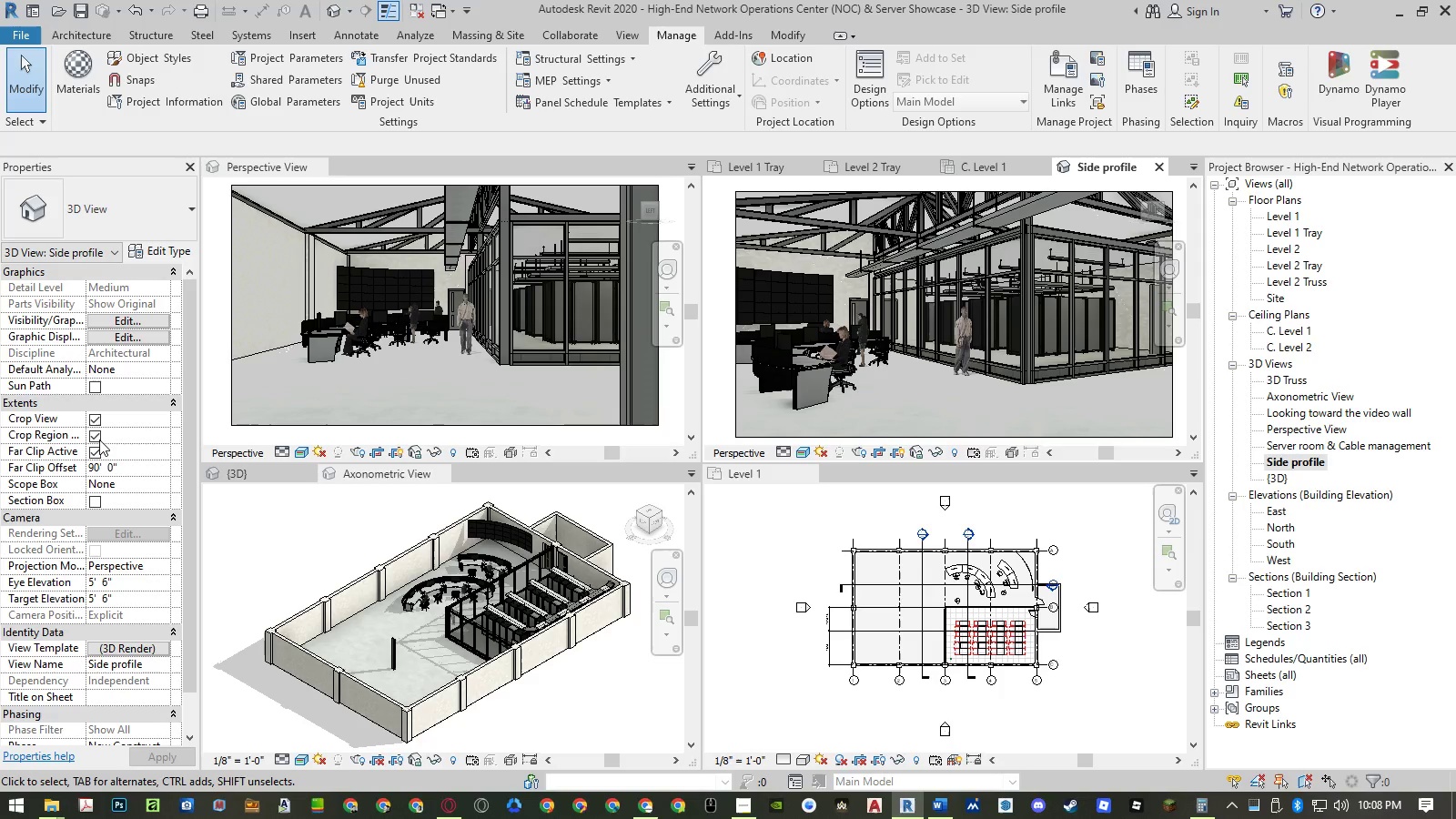 
wait(6.52)
 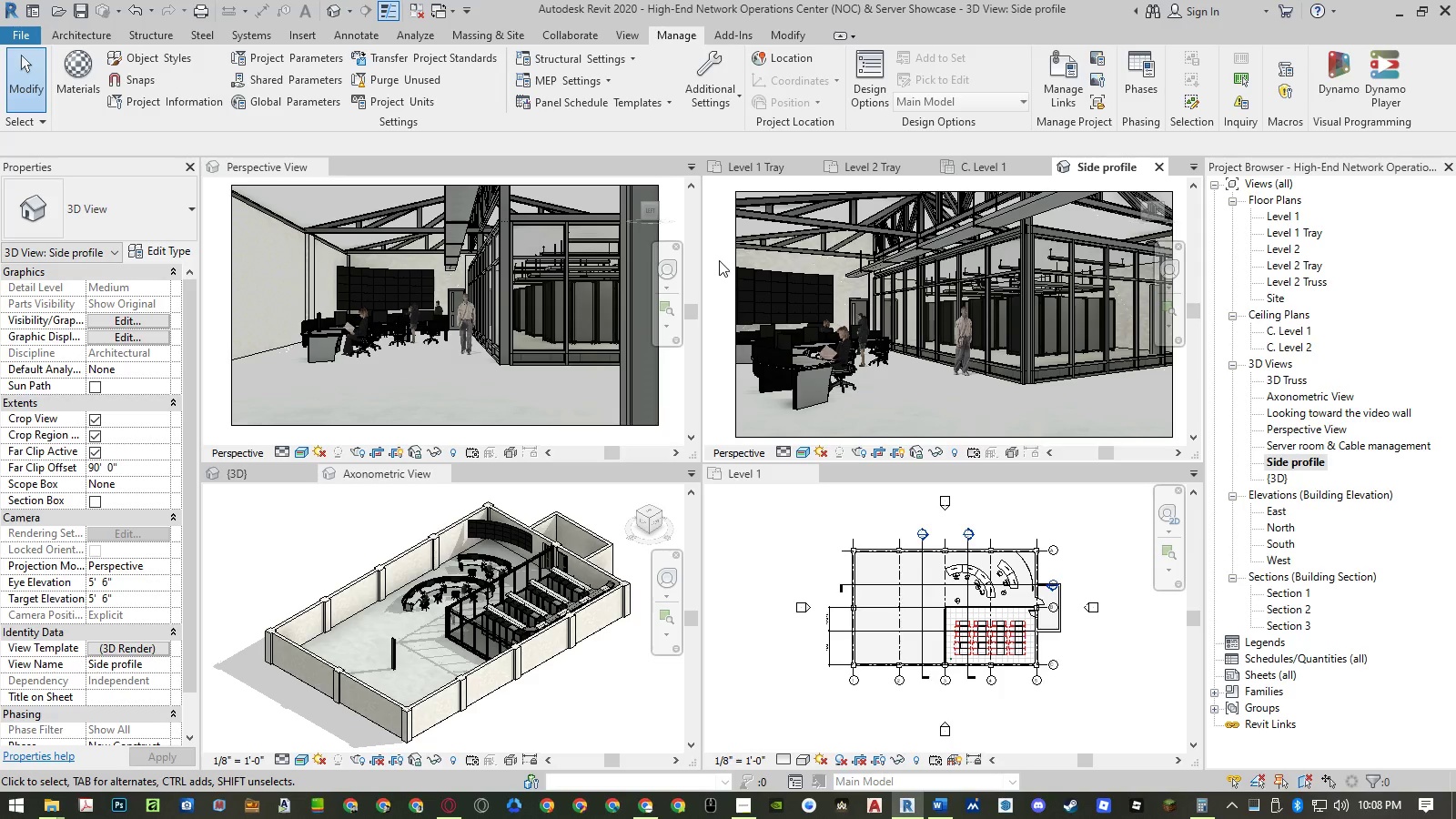 
left_click([95, 422])
 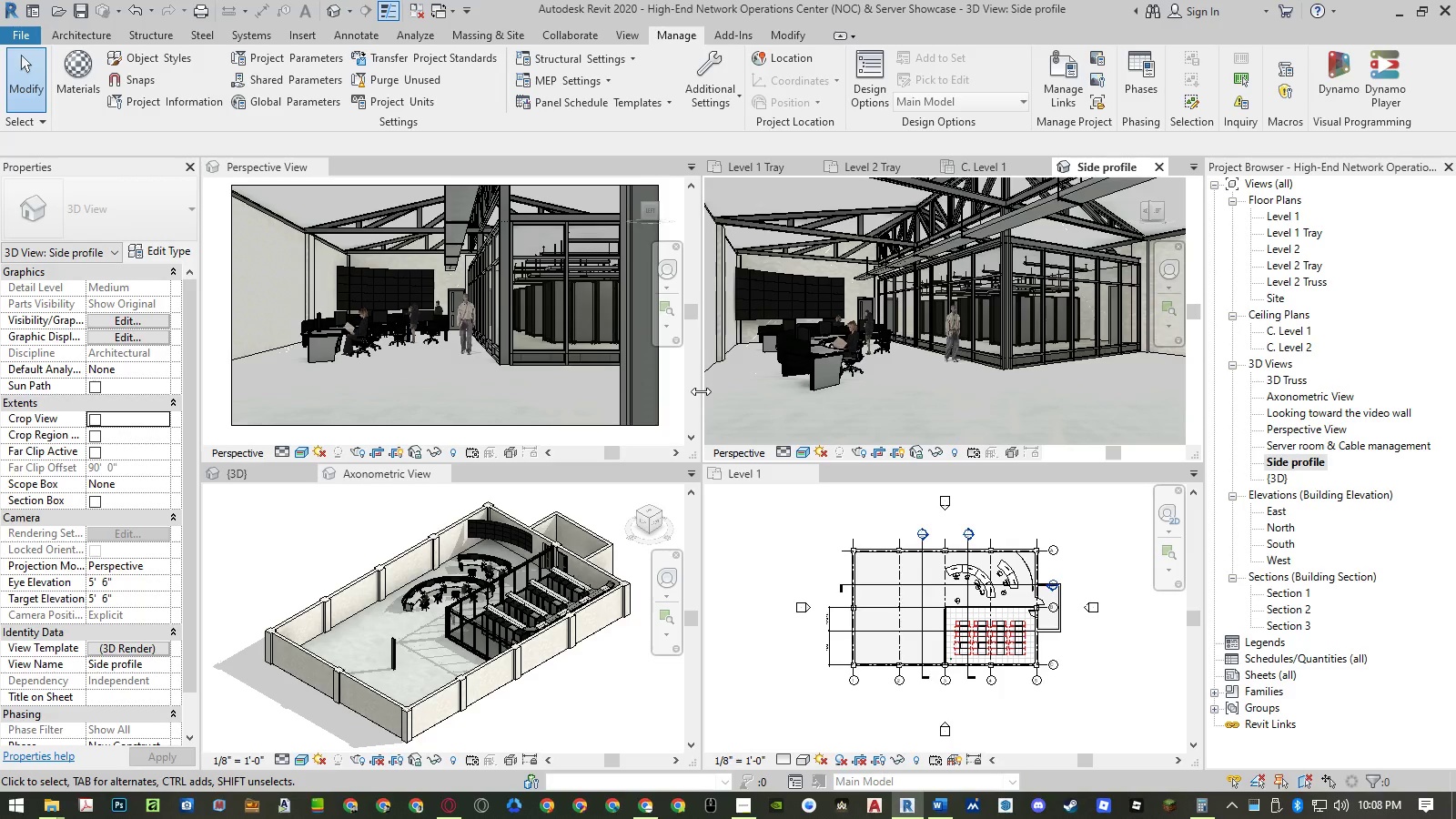 
wait(9.95)
 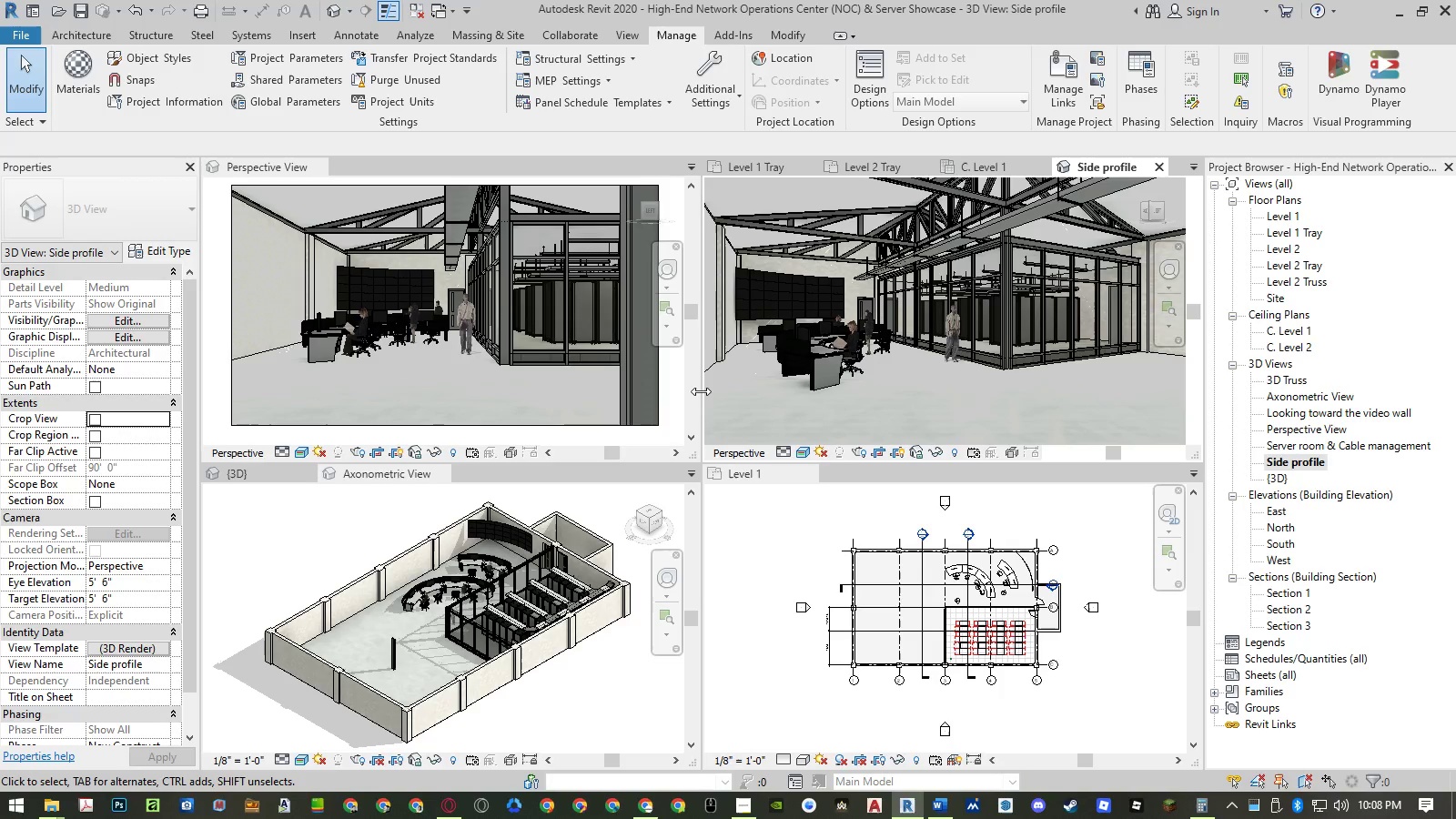 
key(Alt+F)
 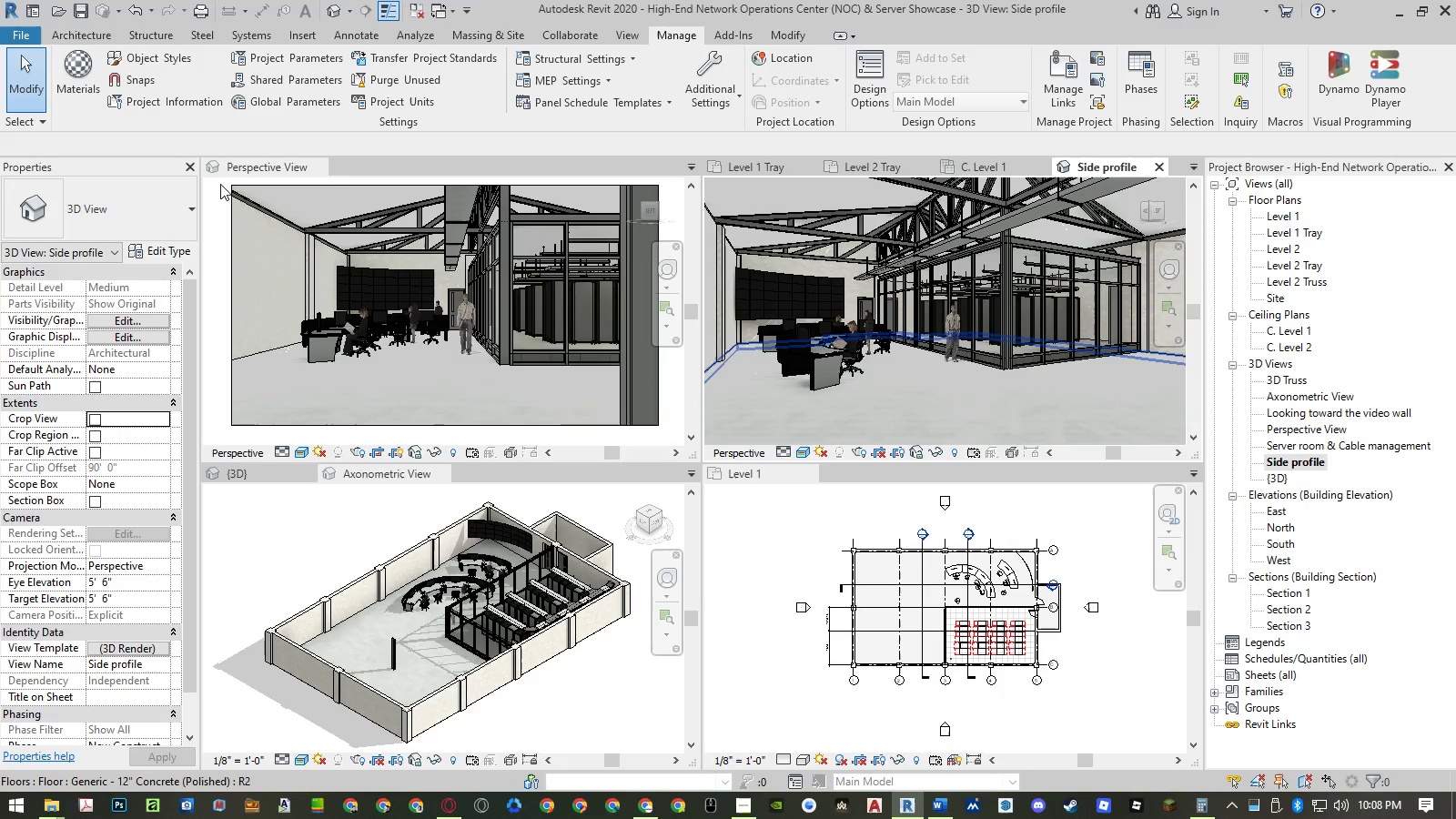 
key(T)
 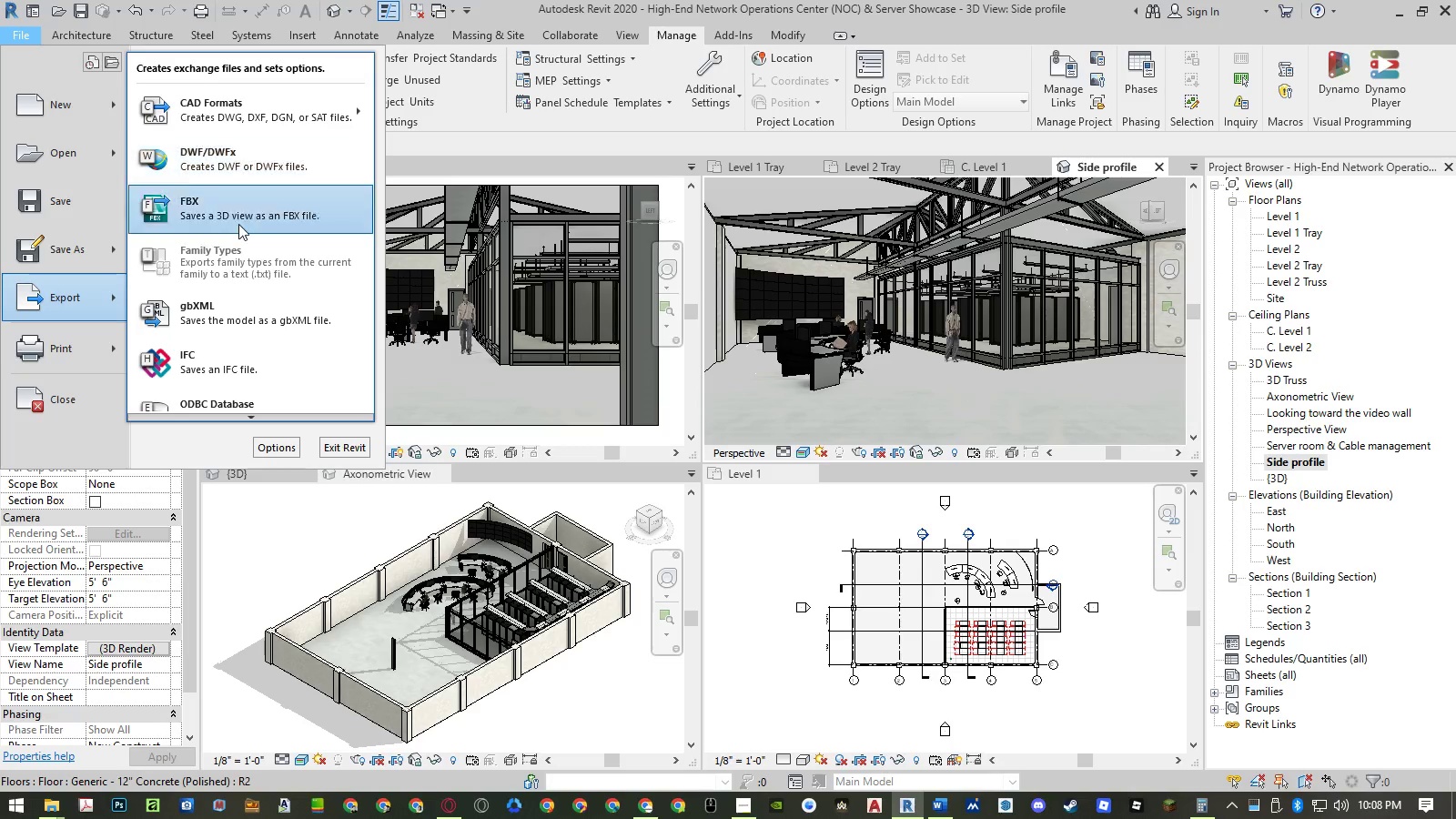 
mouse_move([255, 403])
 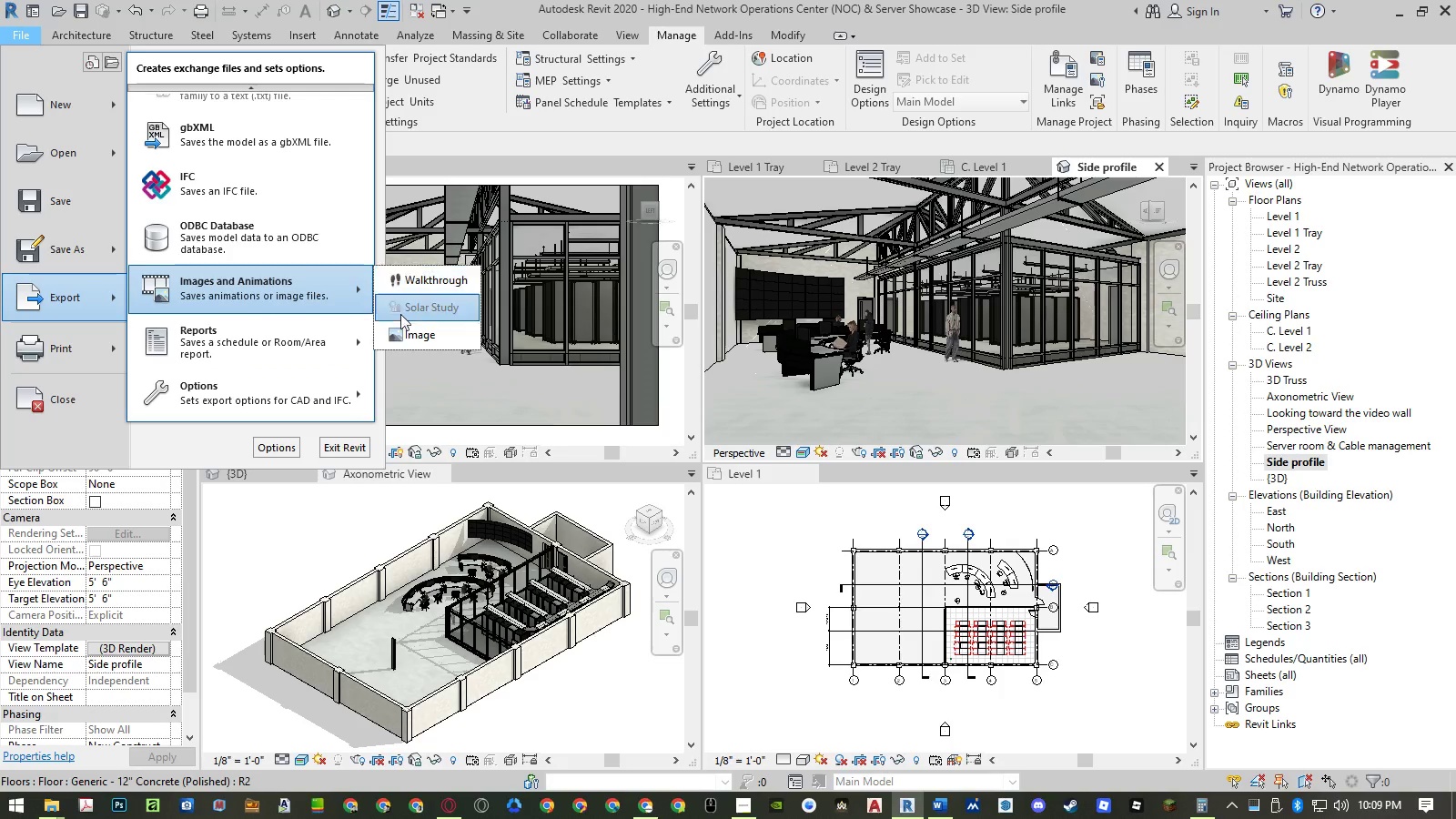 
left_click([402, 329])
 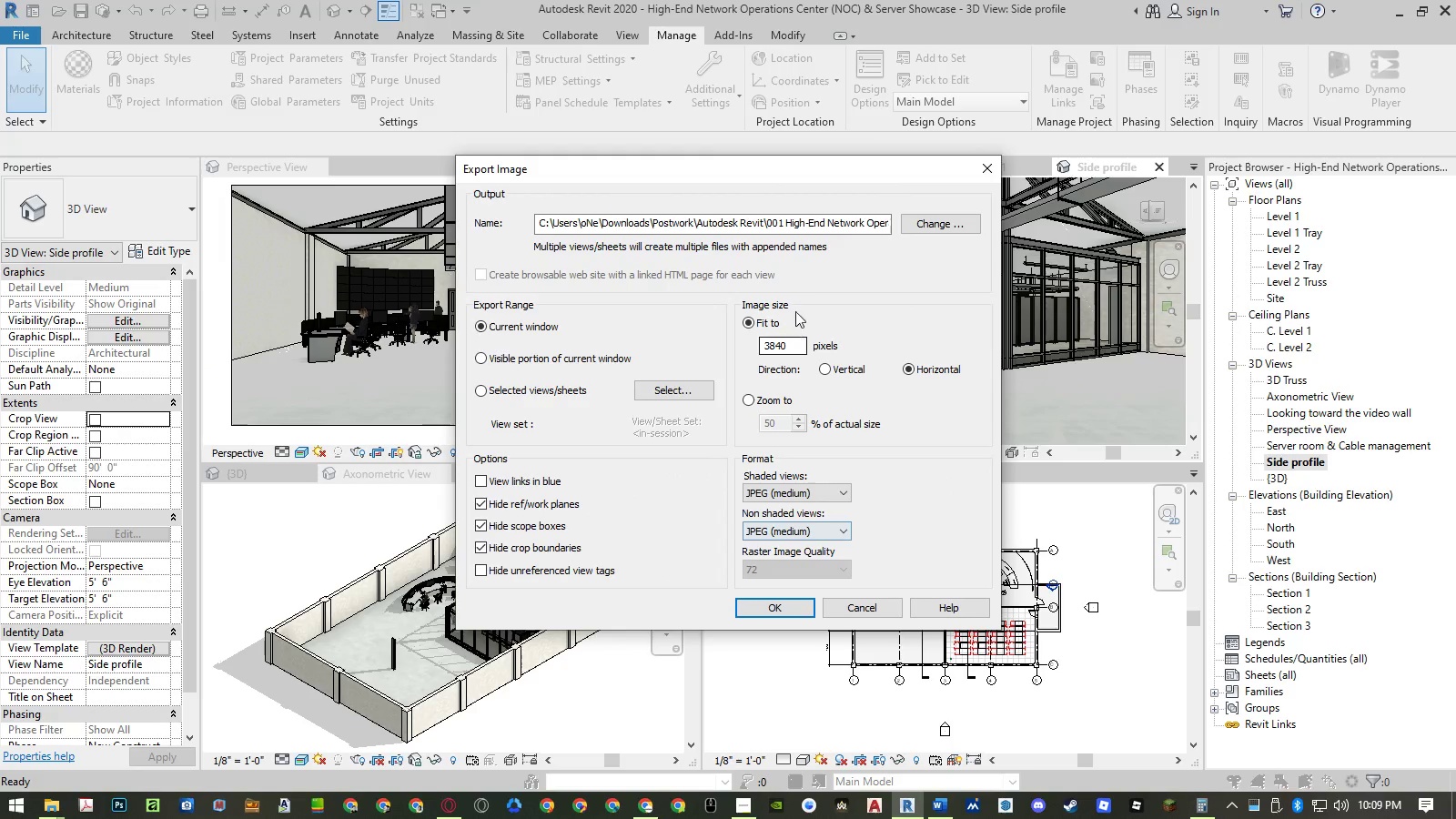 
left_click([945, 227])
 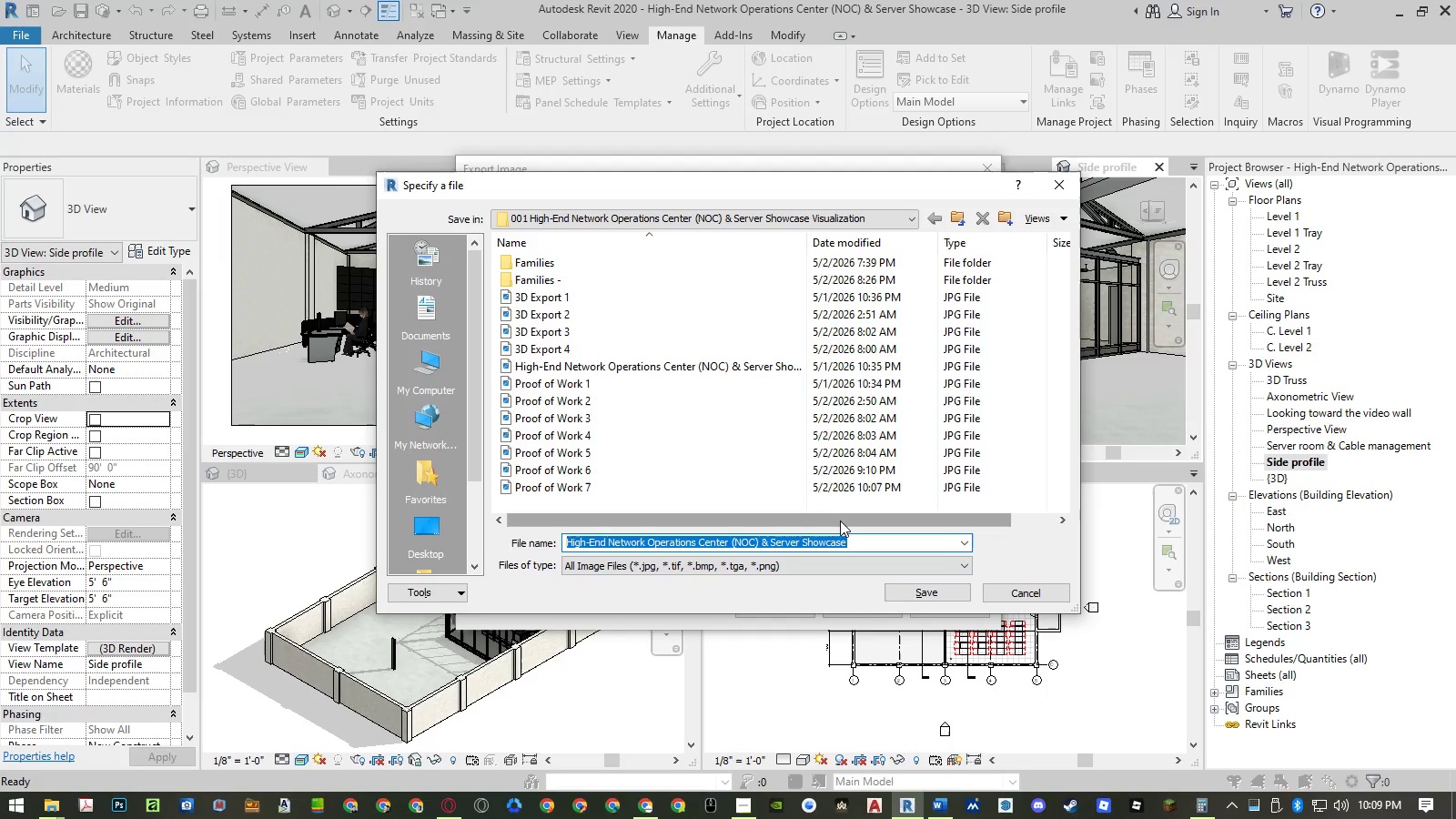 
type(Side profile)
 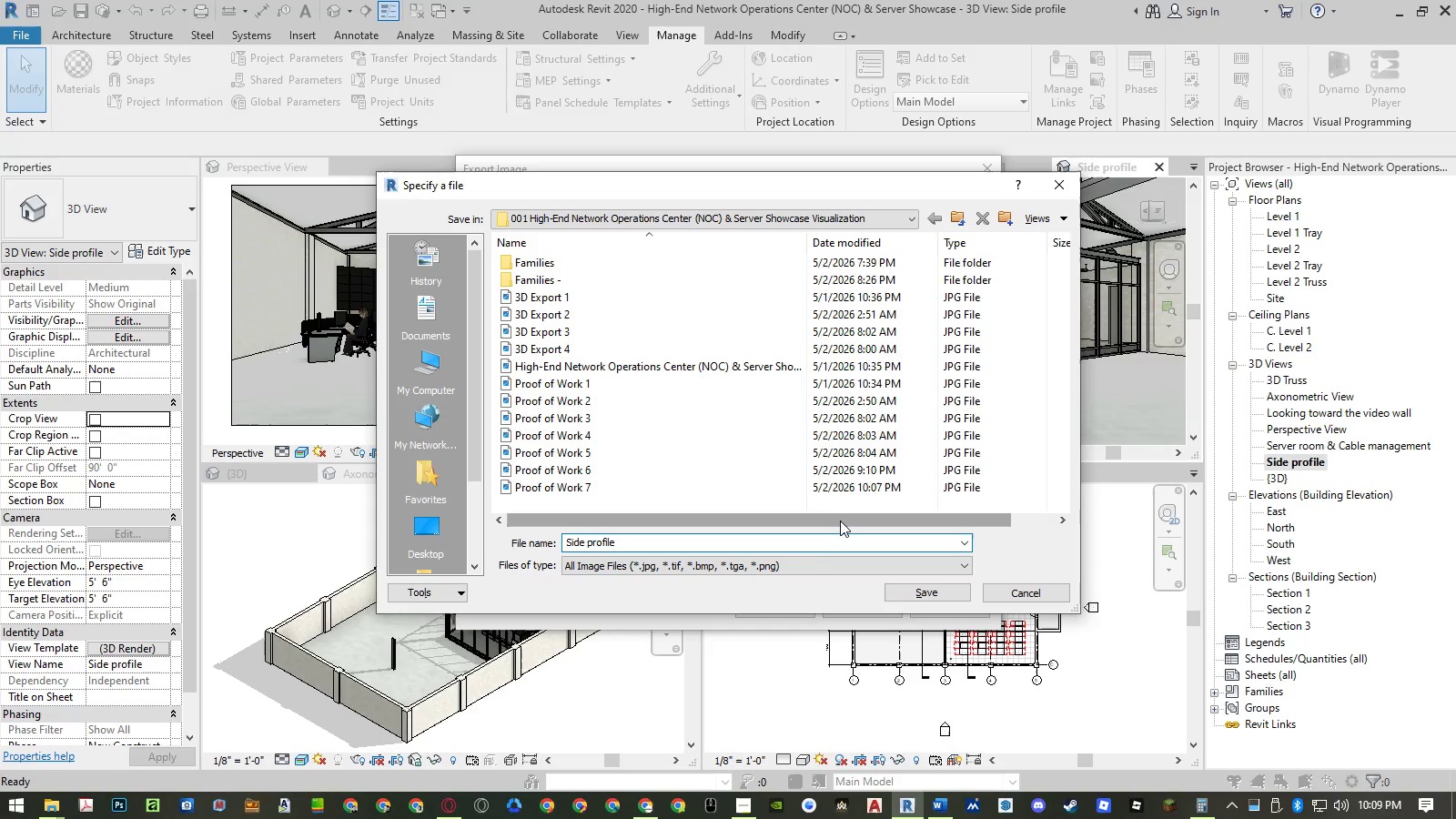 
key(Enter)
 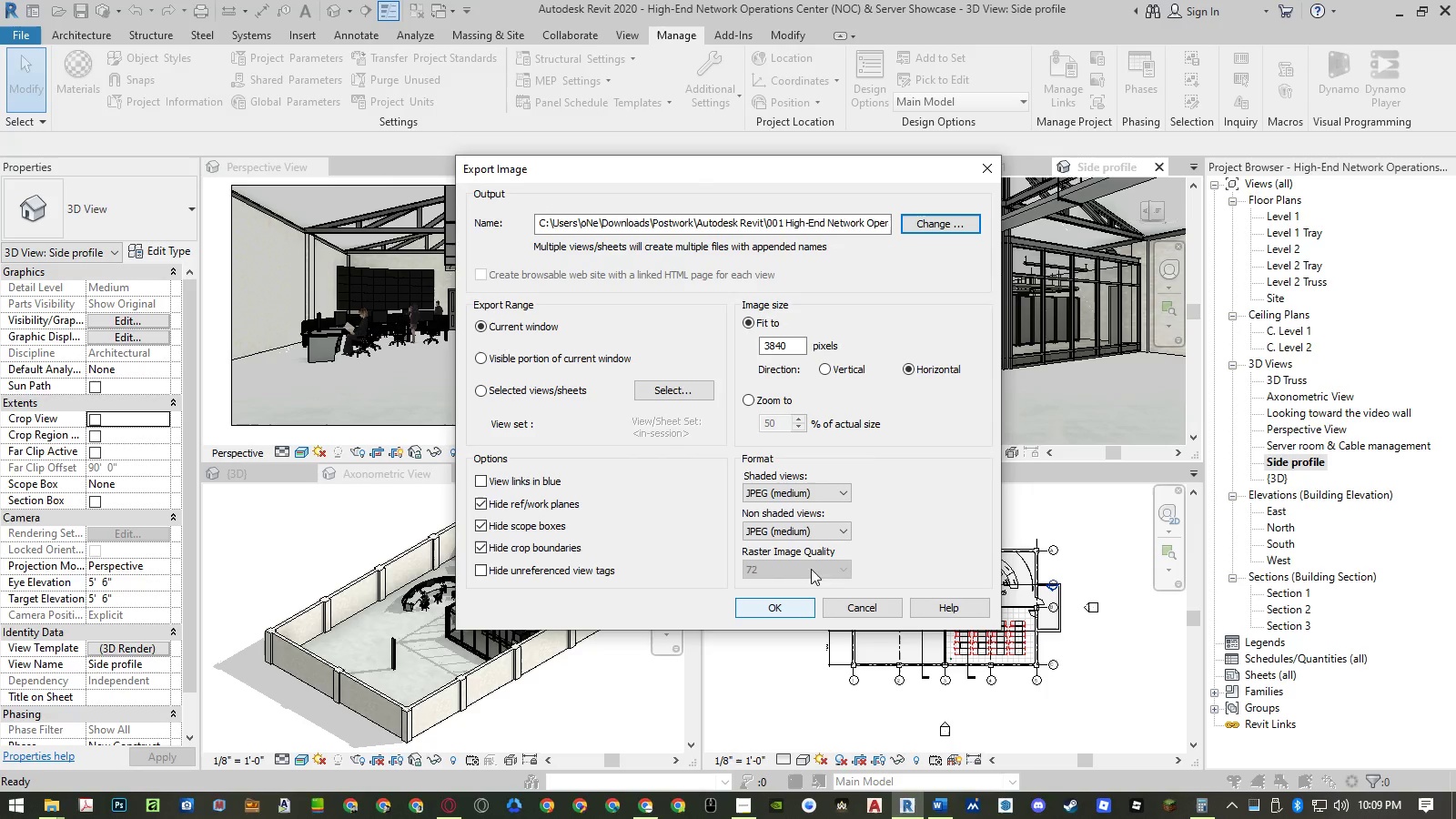 
left_click([949, 228])
 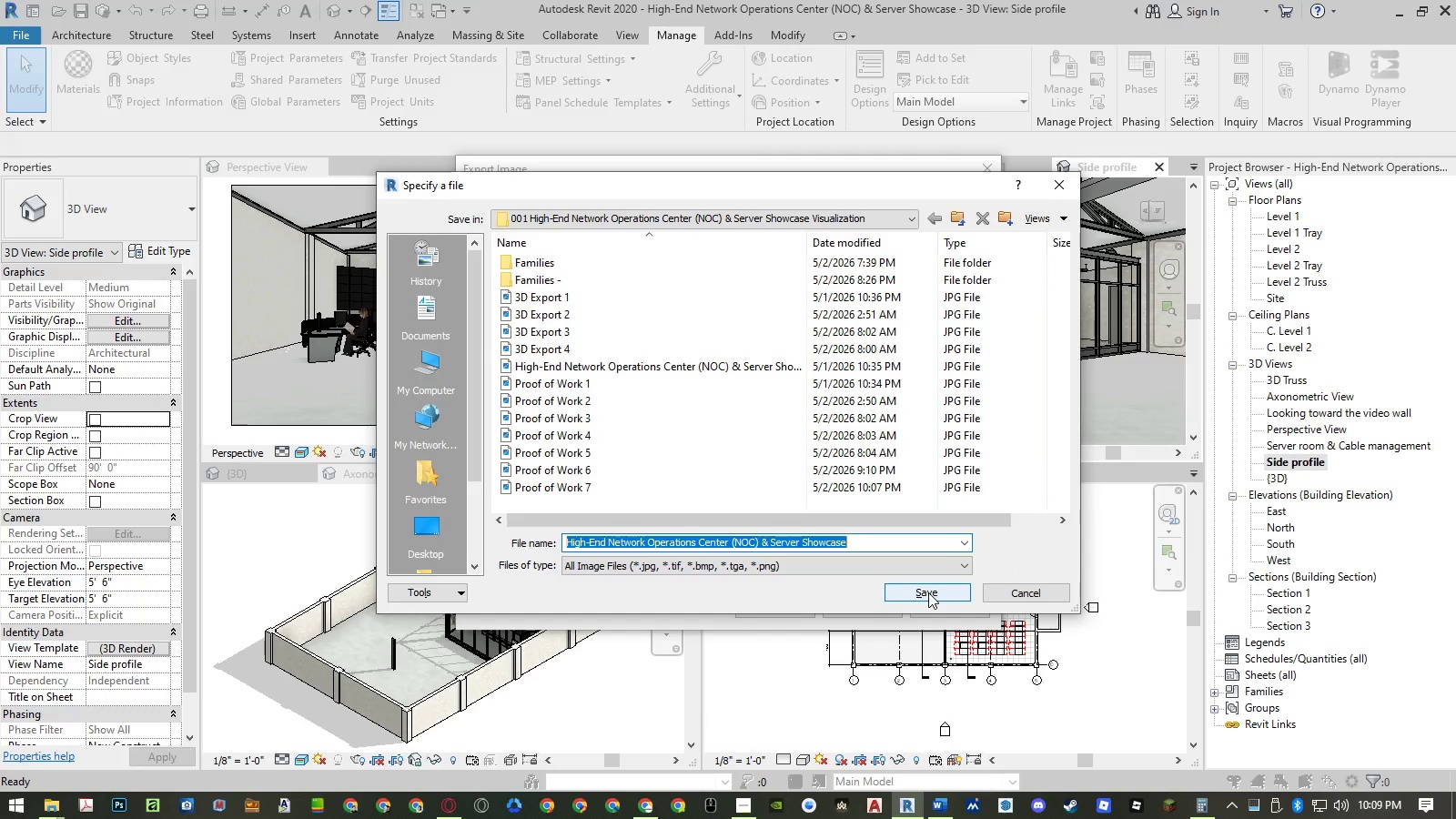 
type(SIde profile)
 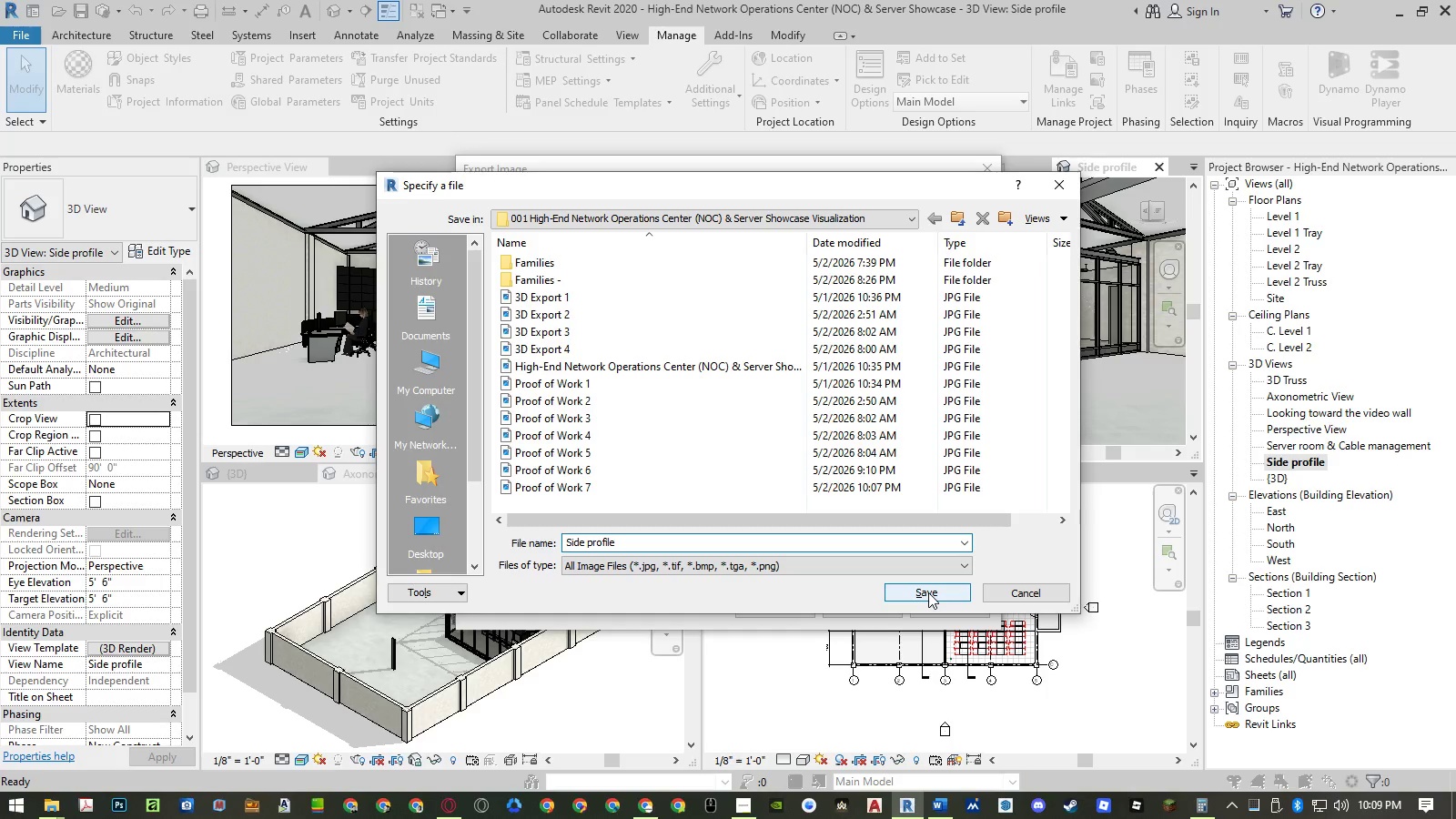 
left_click([928, 592])
 